 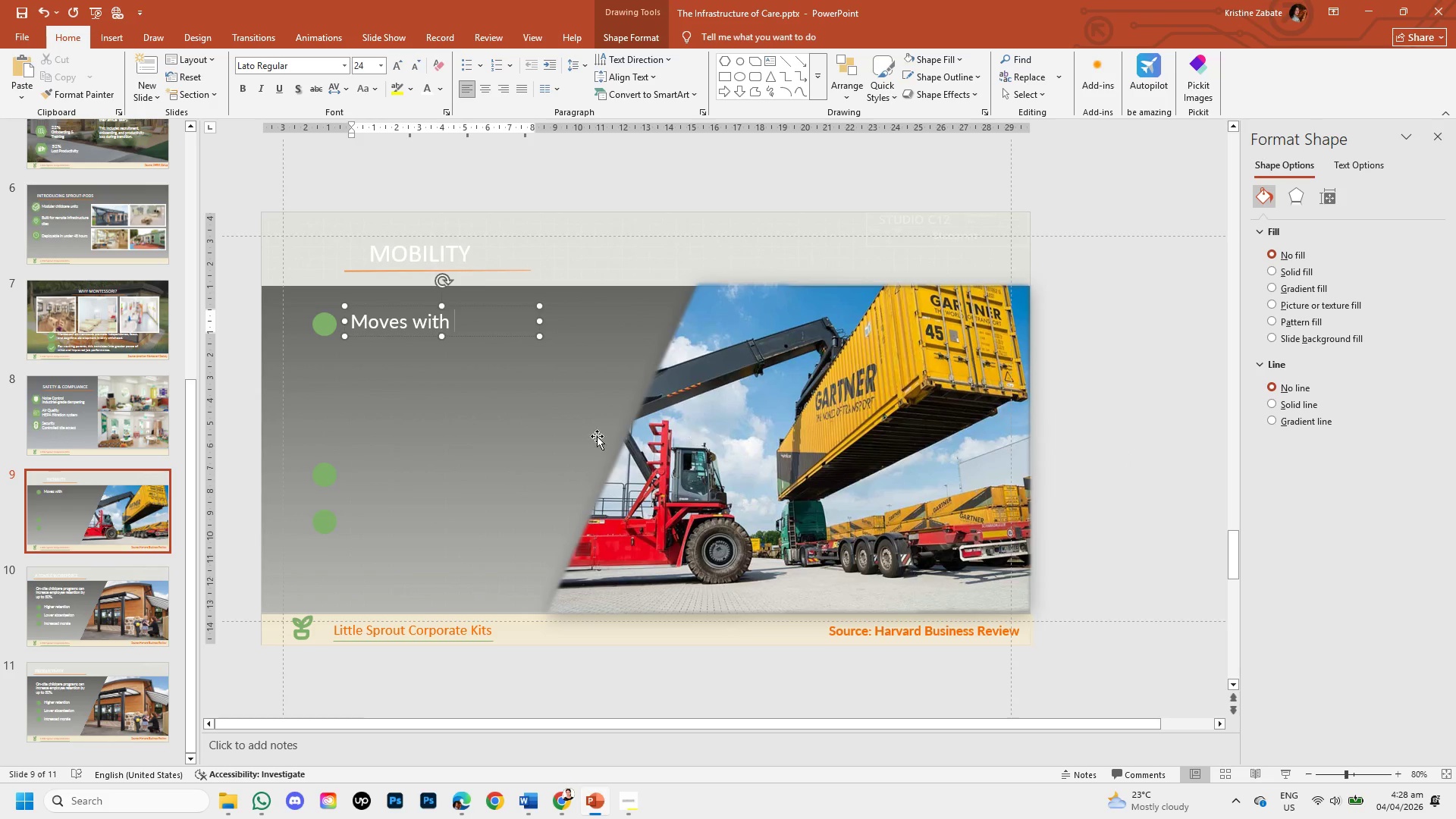 
type(your project)
 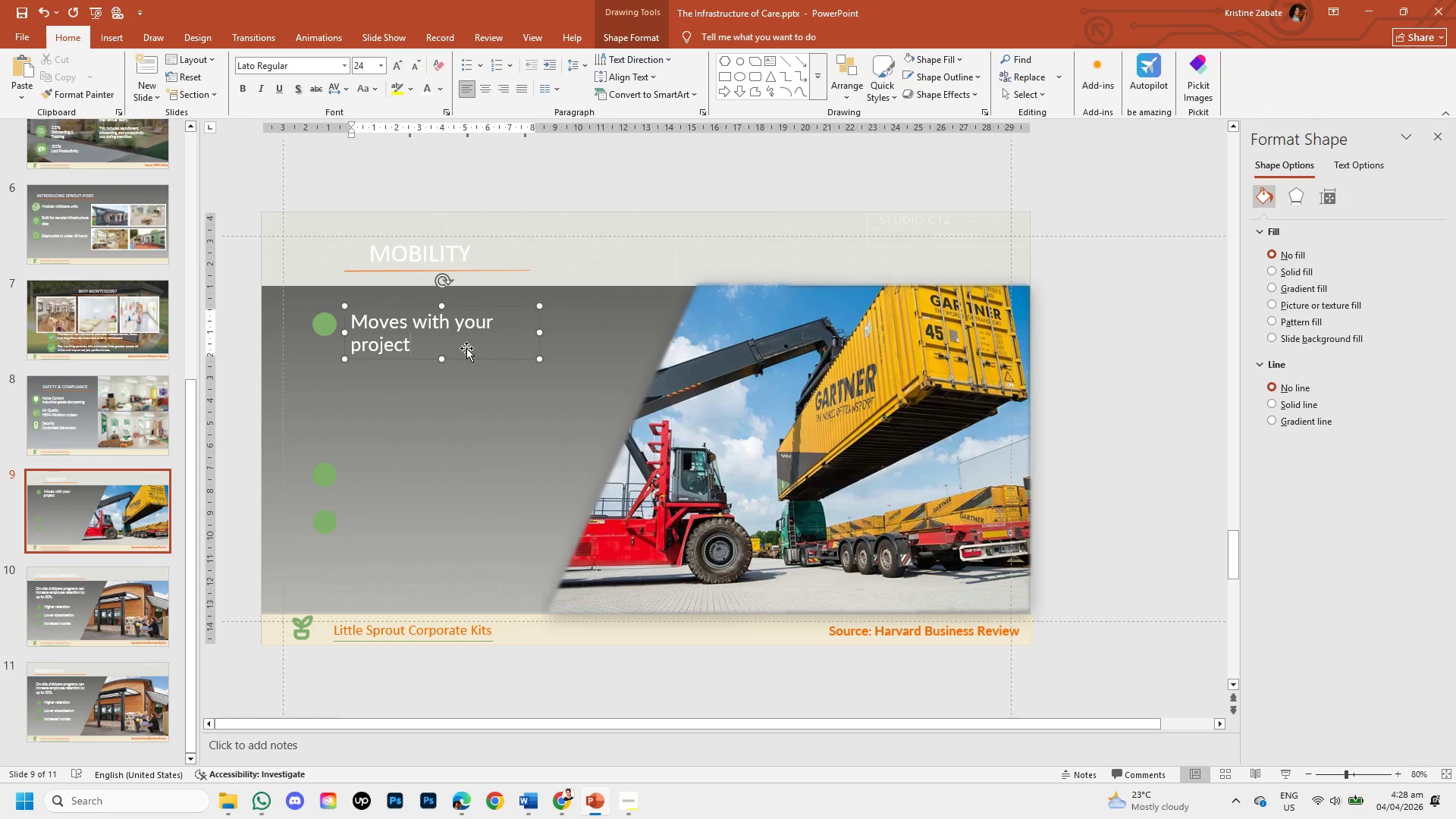 
key(Enter)
 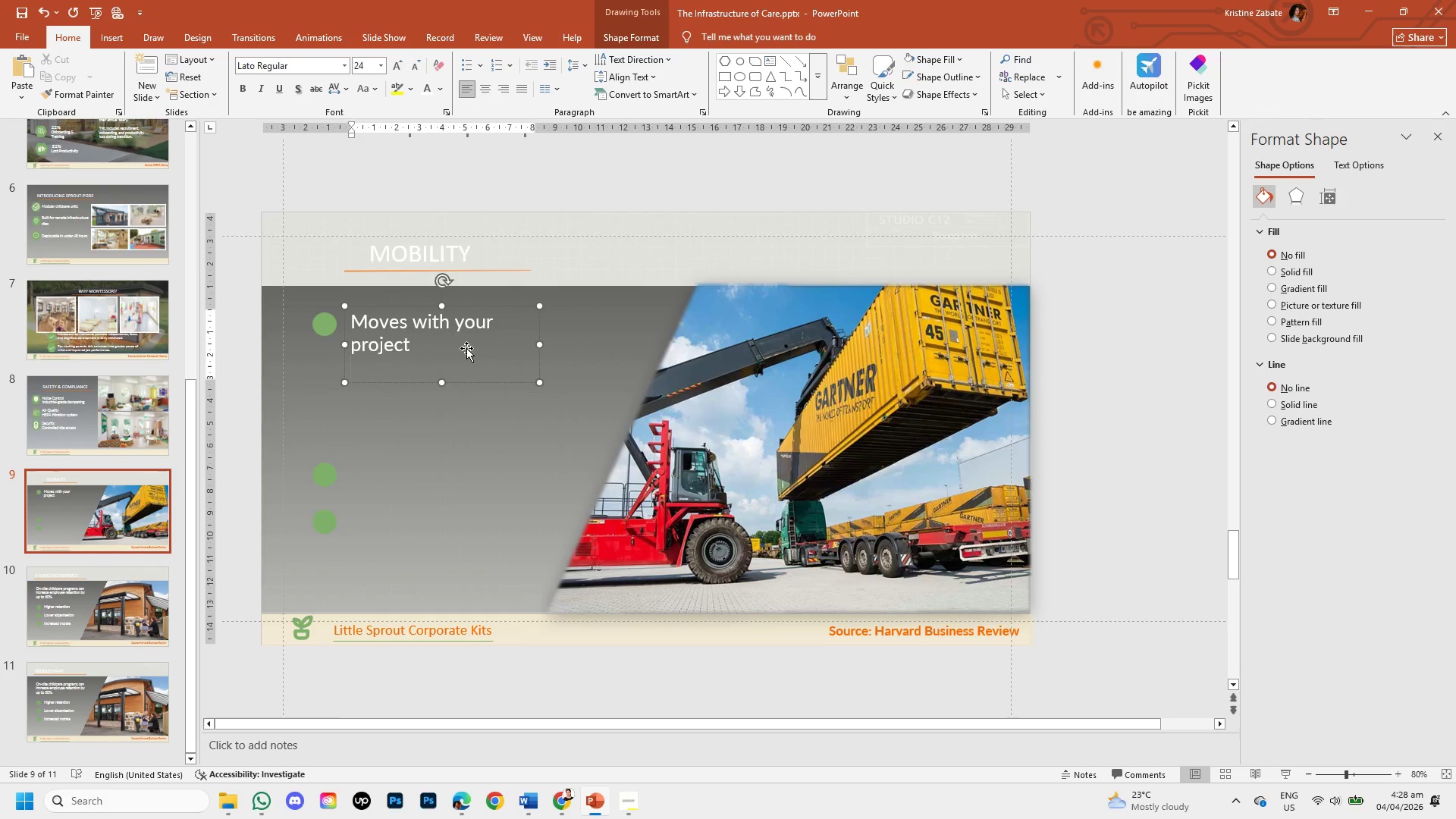 
key(Enter)
 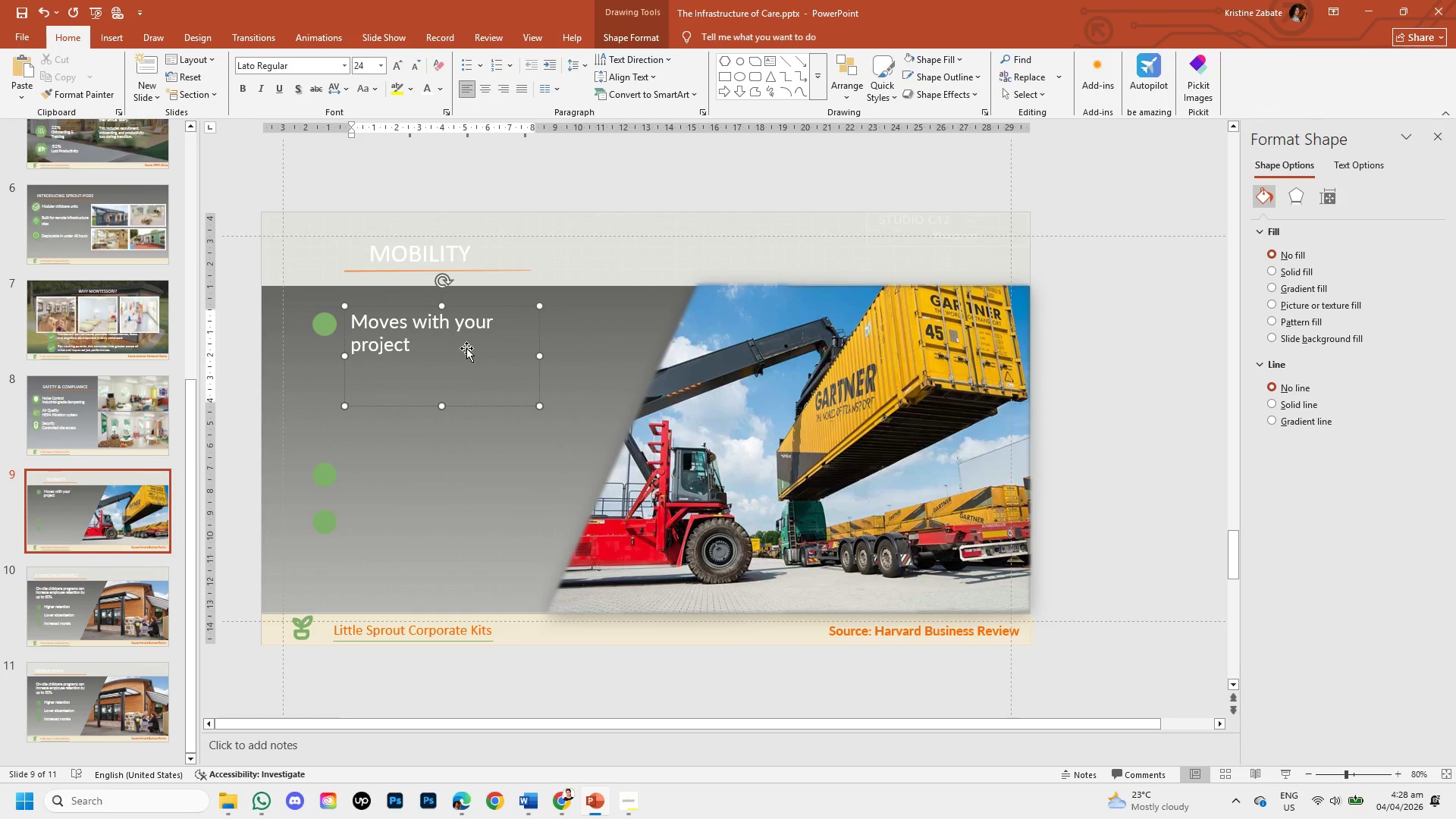 
type(No permanent build required)
 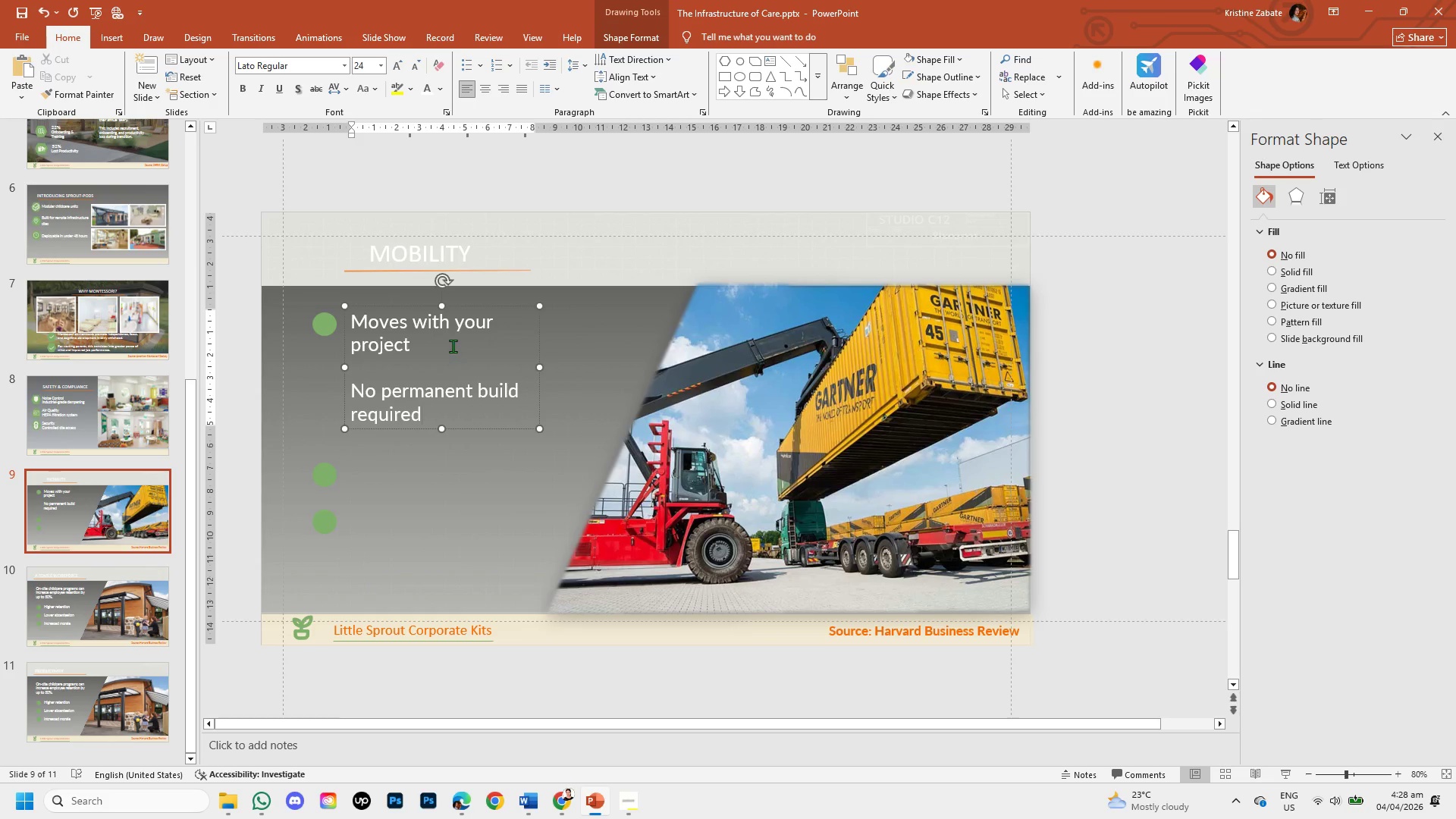 
left_click([328, 334])
 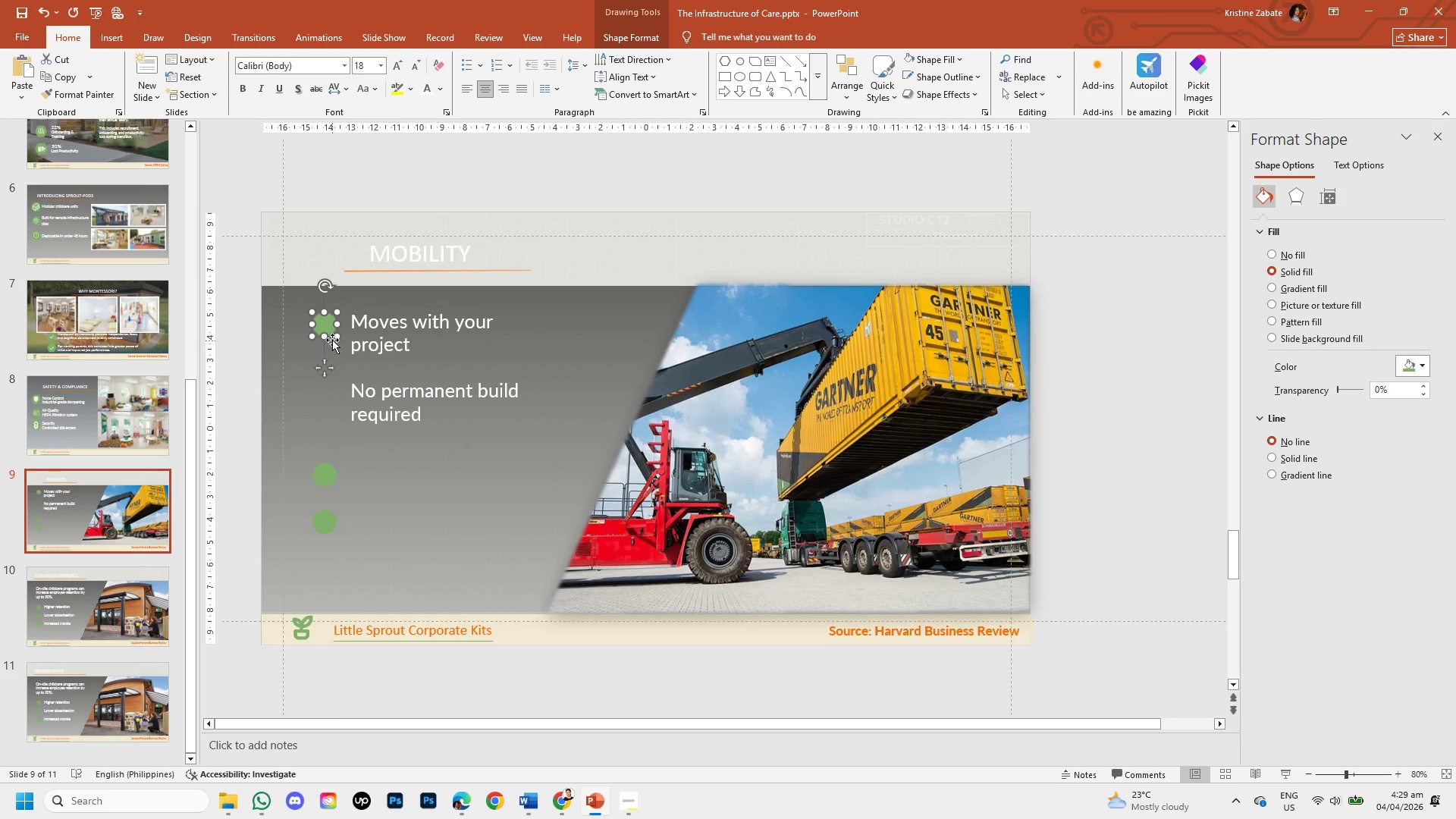 
left_click_drag(start_coordinate=[339, 338], to_coordinate=[343, 344])
 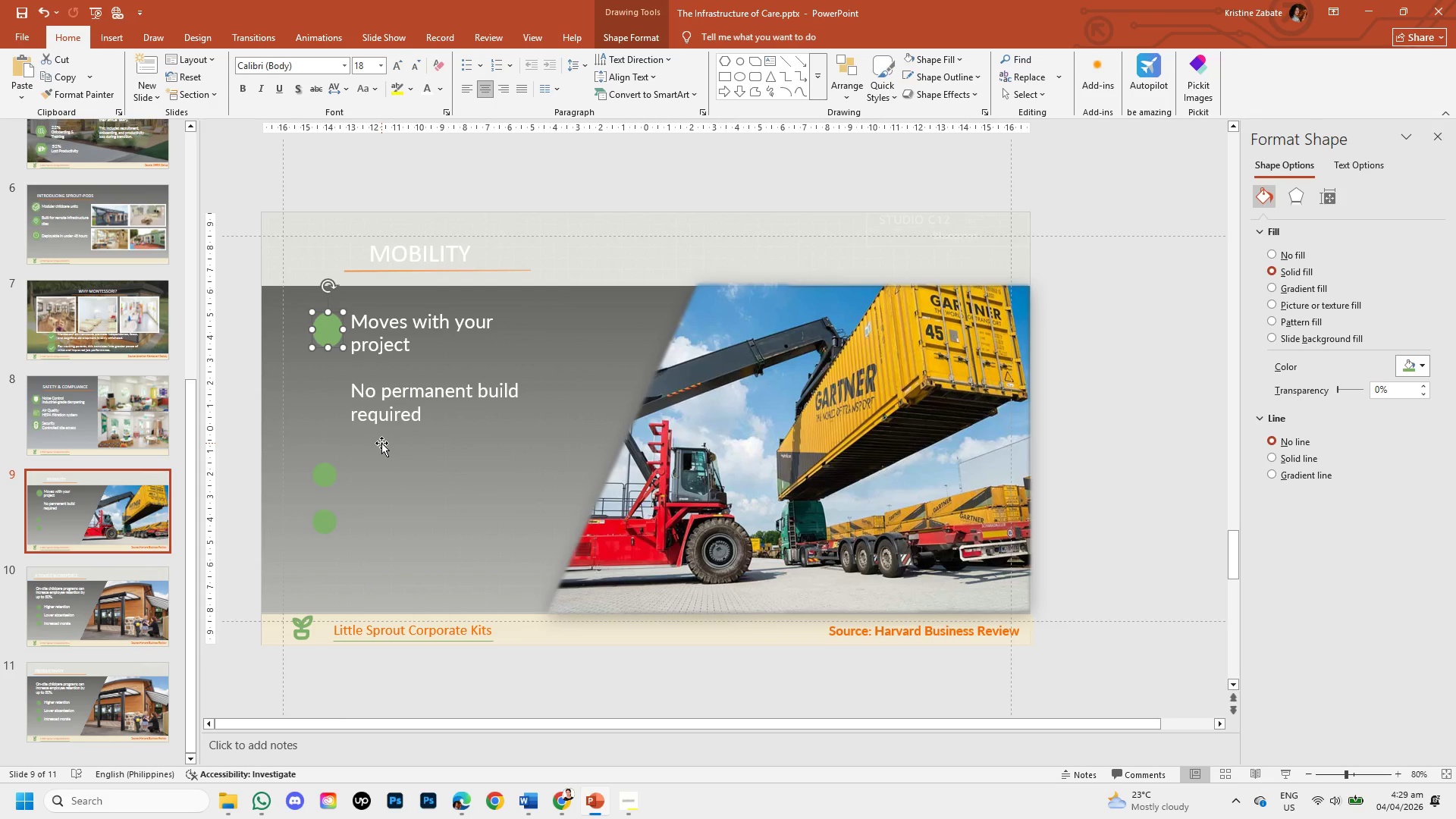 
key(Control+Z)
 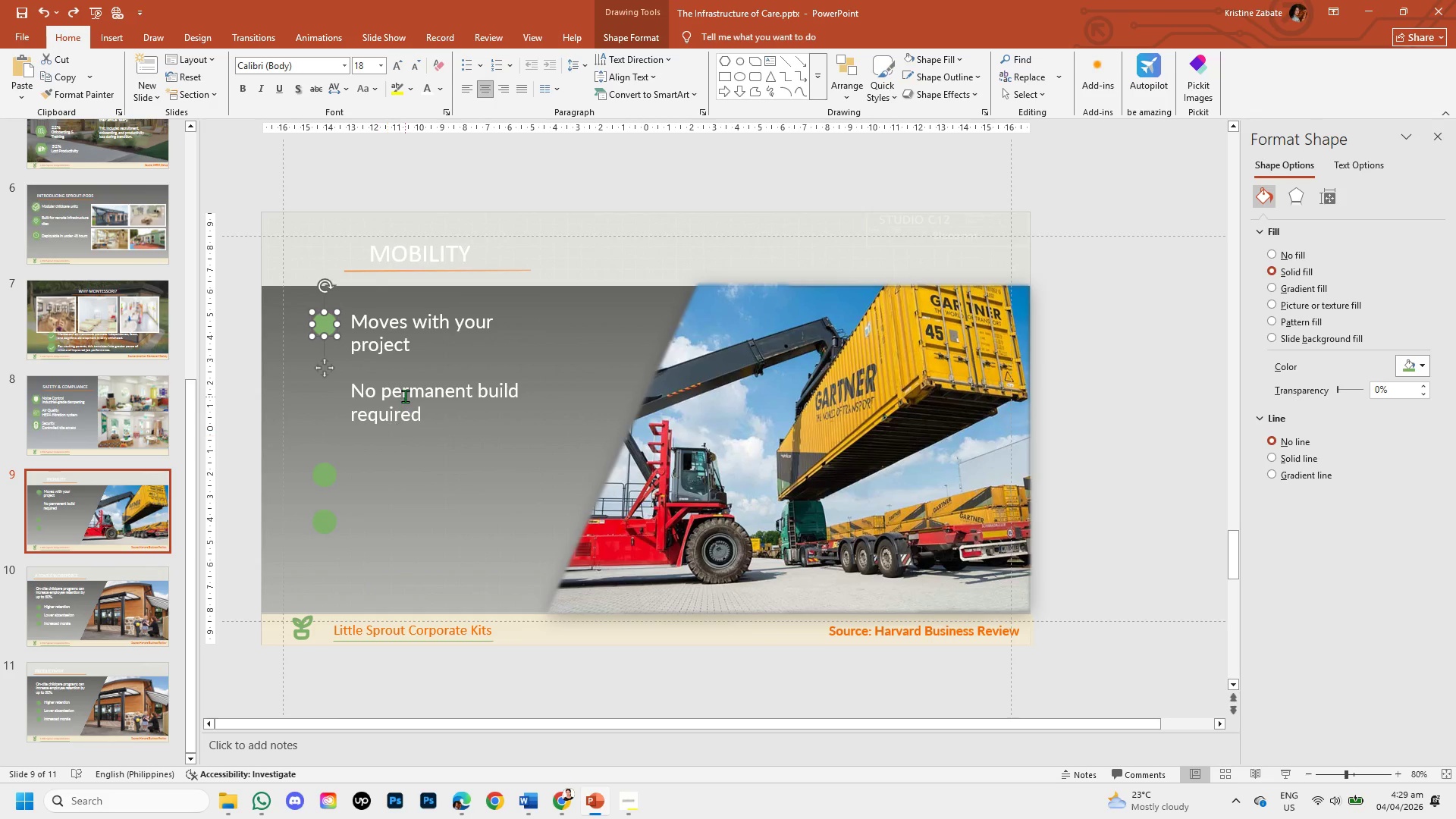 
left_click([405, 396])
 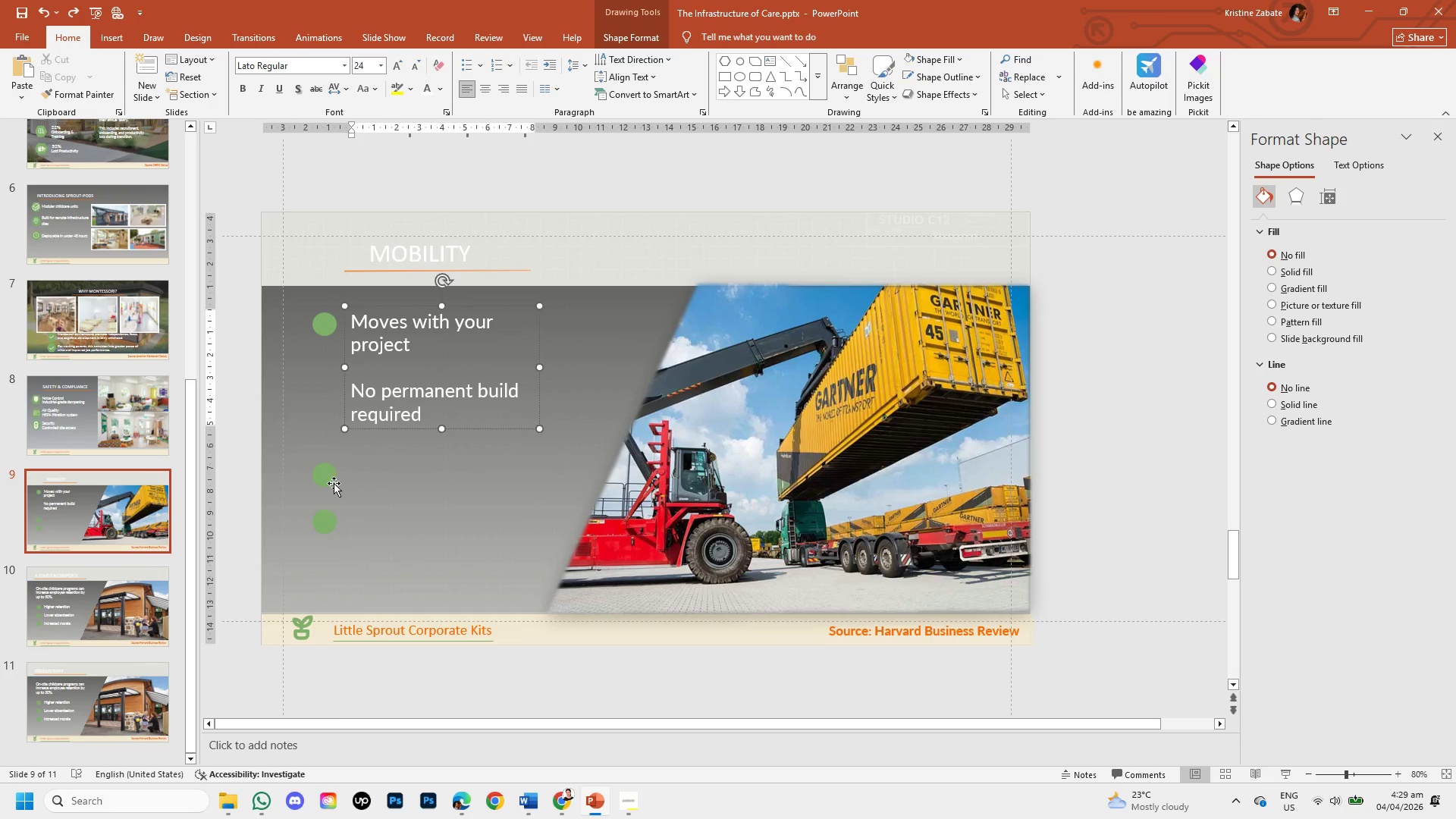 
left_click([327, 474])
 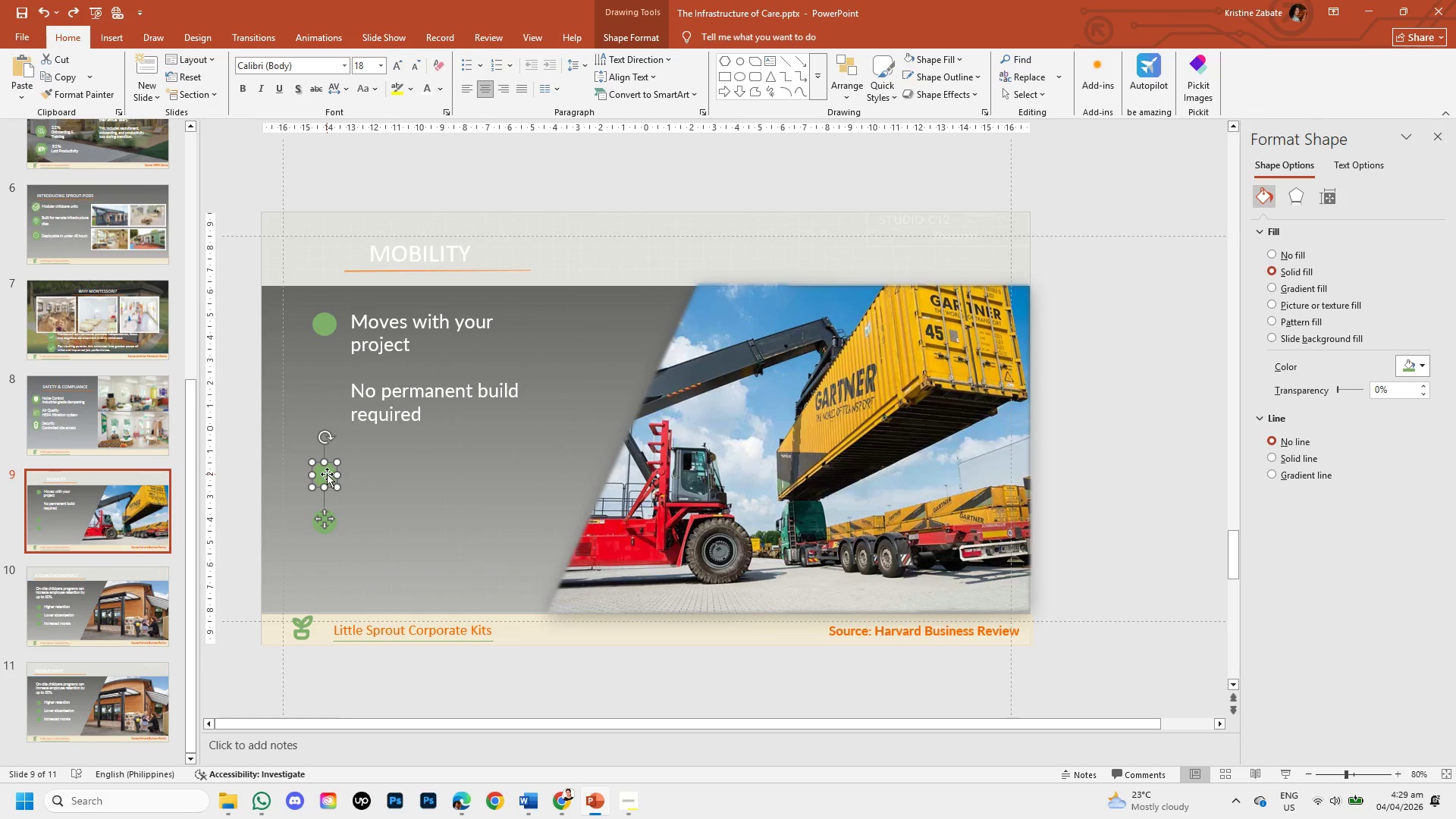 
left_click_drag(start_coordinate=[327, 474], to_coordinate=[326, 435])
 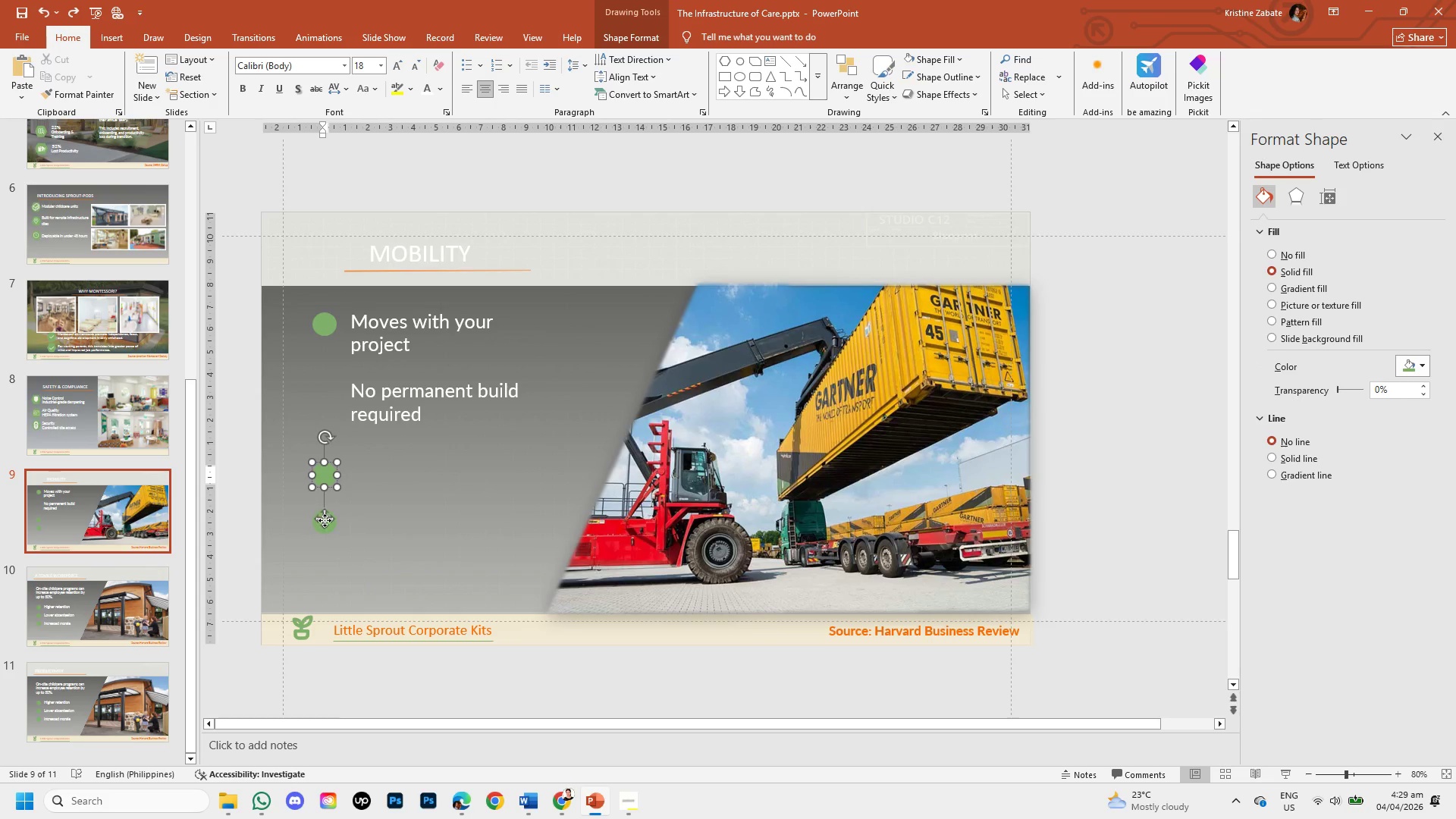 
left_click_drag(start_coordinate=[325, 520], to_coordinate=[322, 435])
 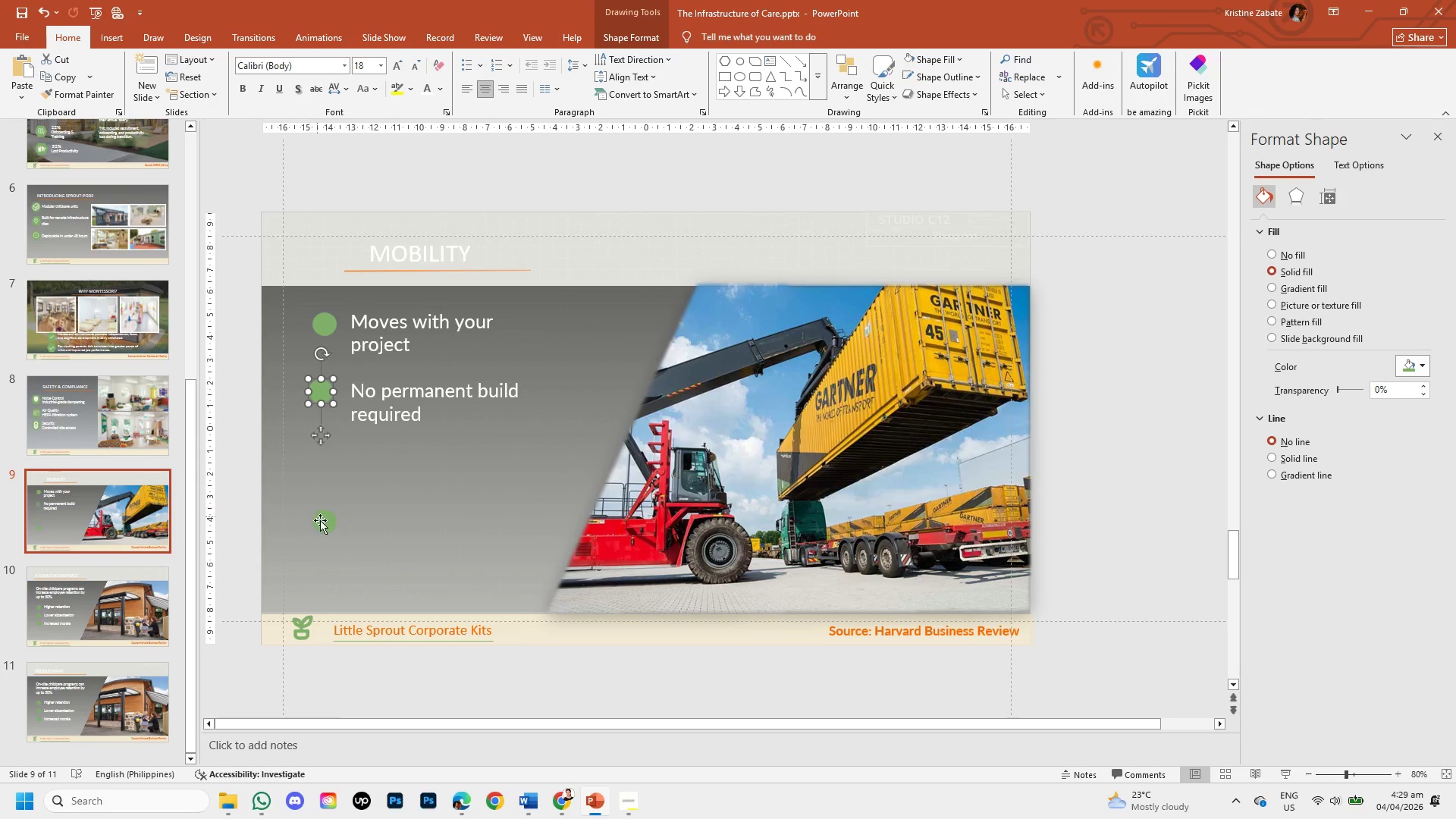 
left_click([324, 523])
 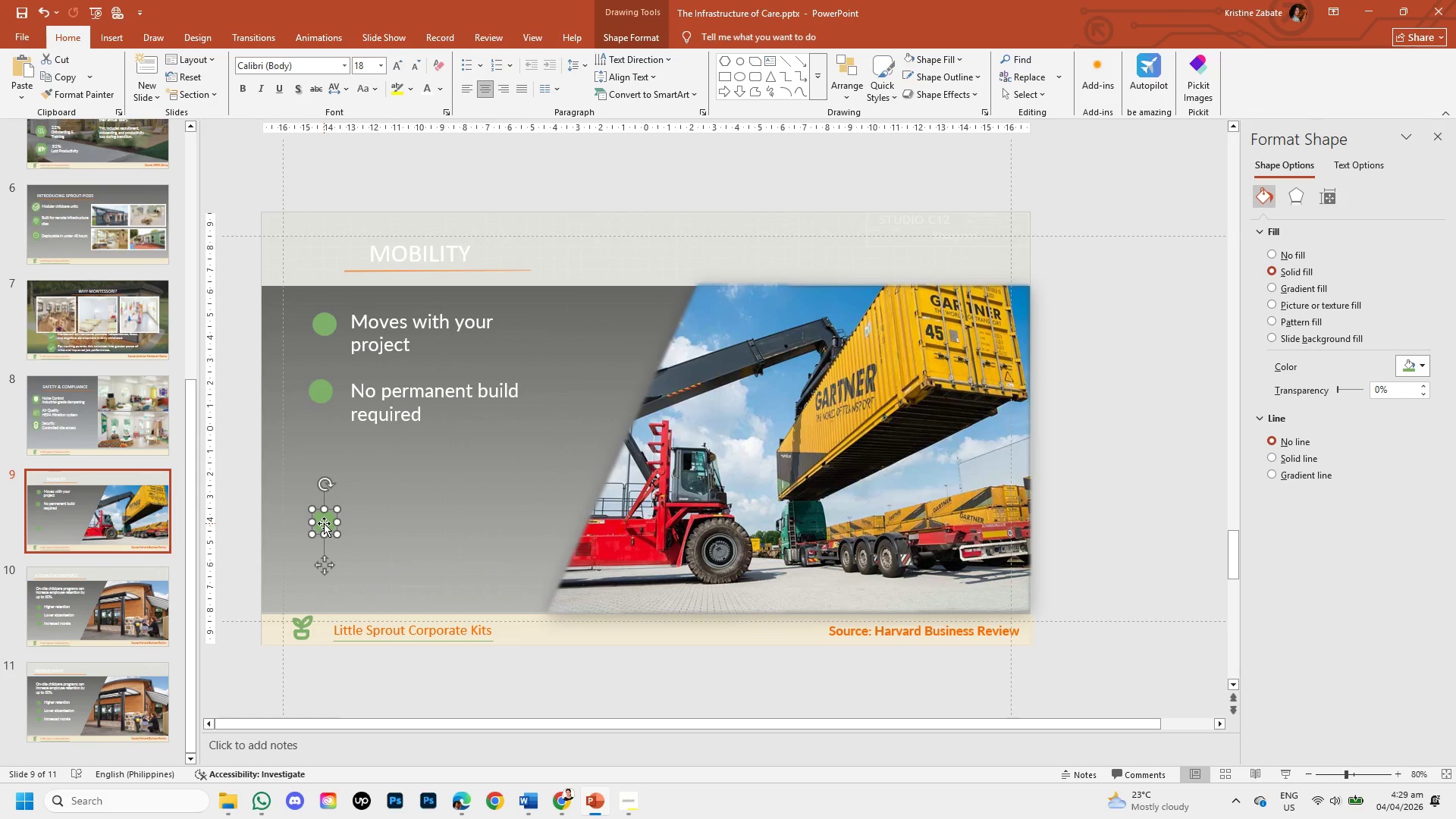 
key(Backspace)
 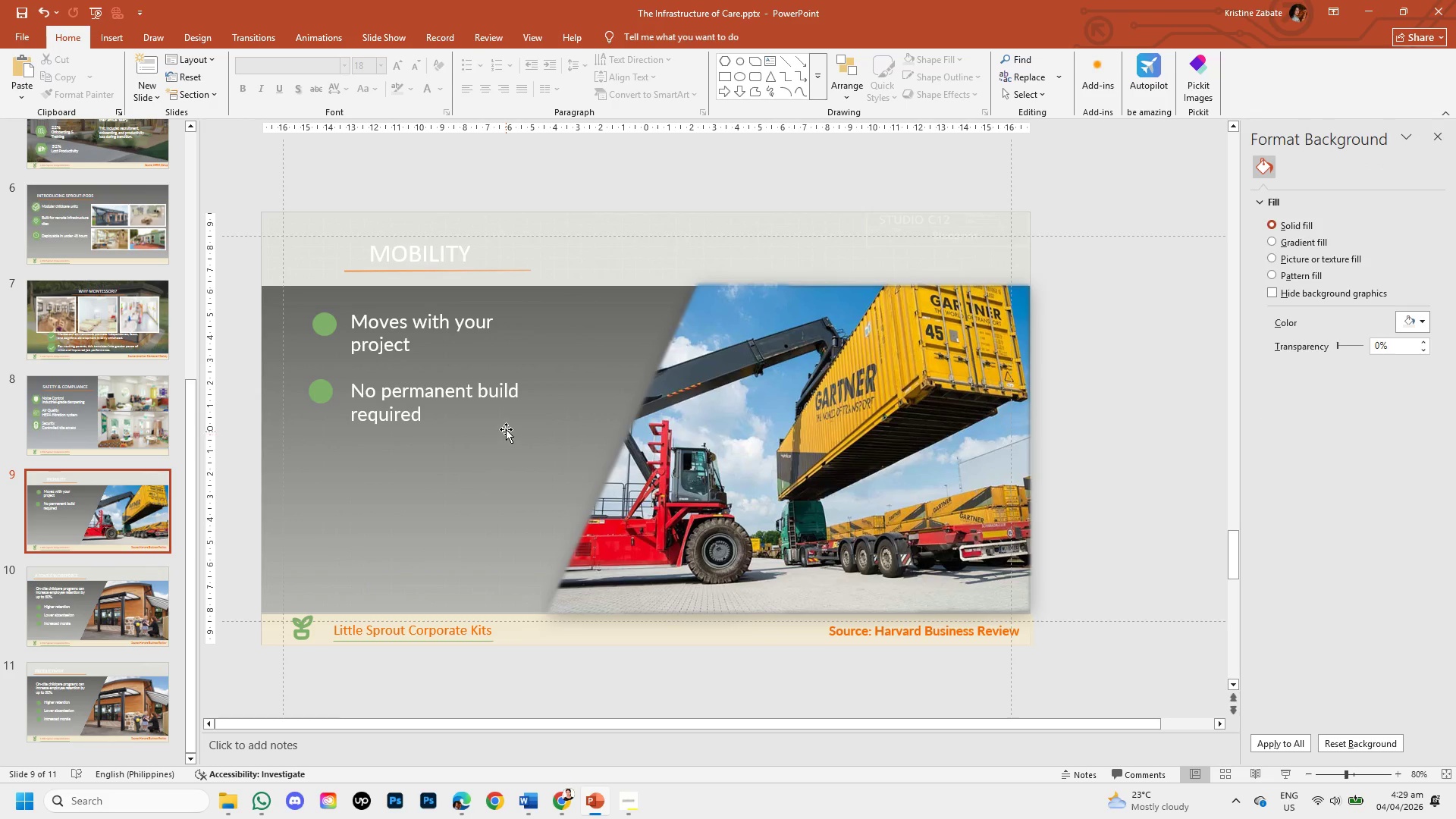 
left_click([496, 403])
 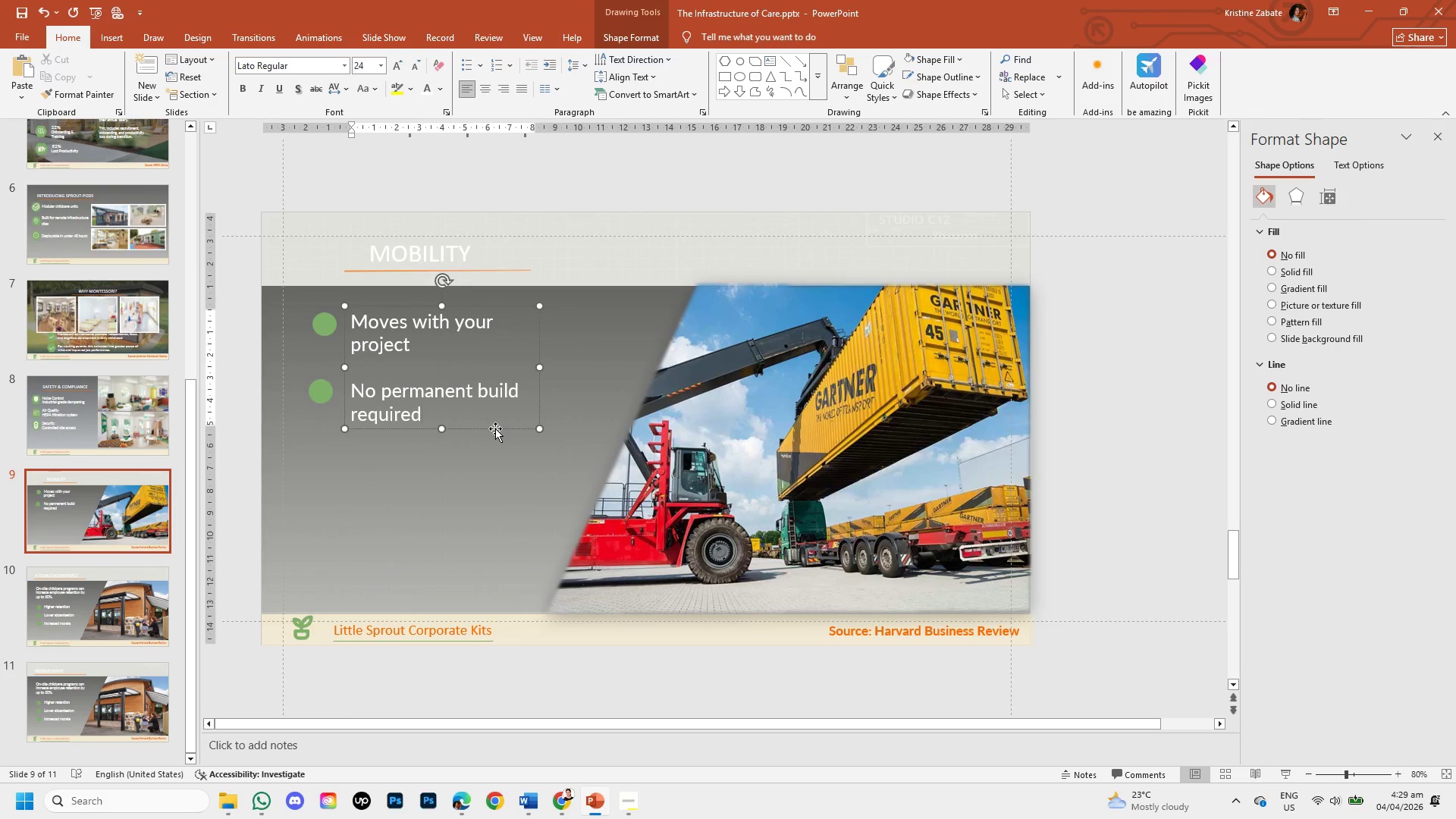 
left_click_drag(start_coordinate=[495, 428], to_coordinate=[499, 432])
 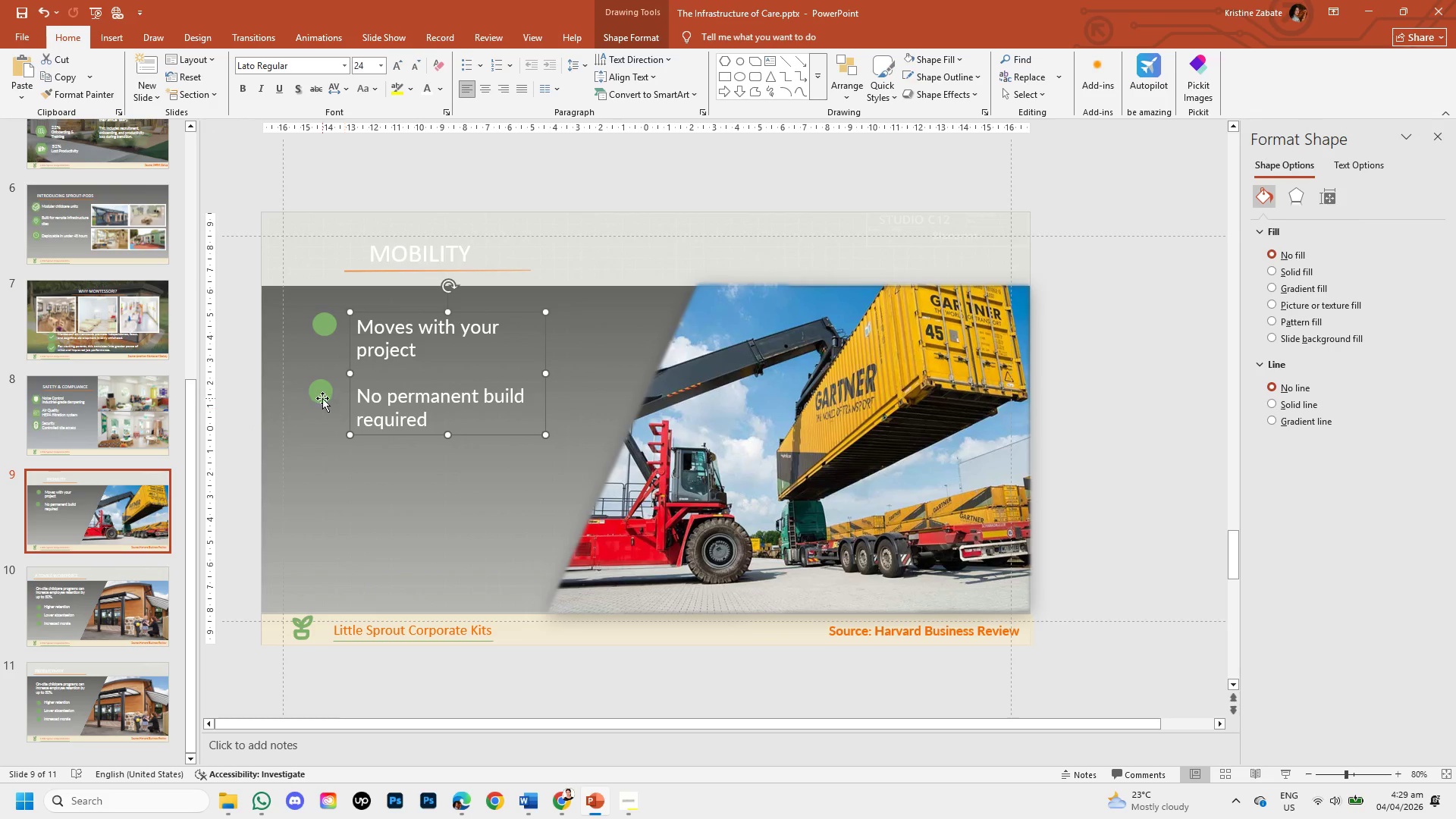 
left_click([320, 393])
 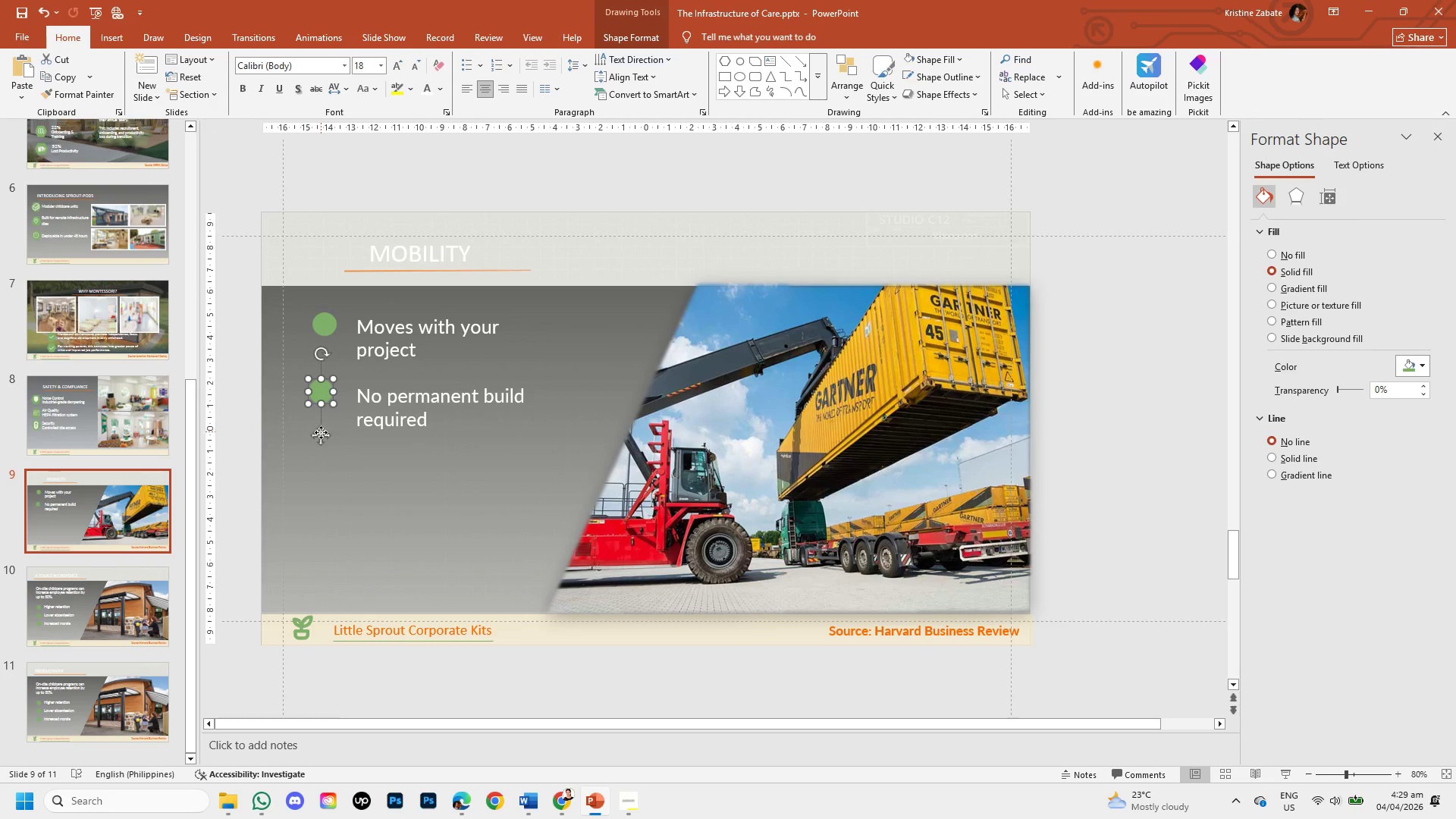 
left_click_drag(start_coordinate=[322, 437], to_coordinate=[325, 449])
 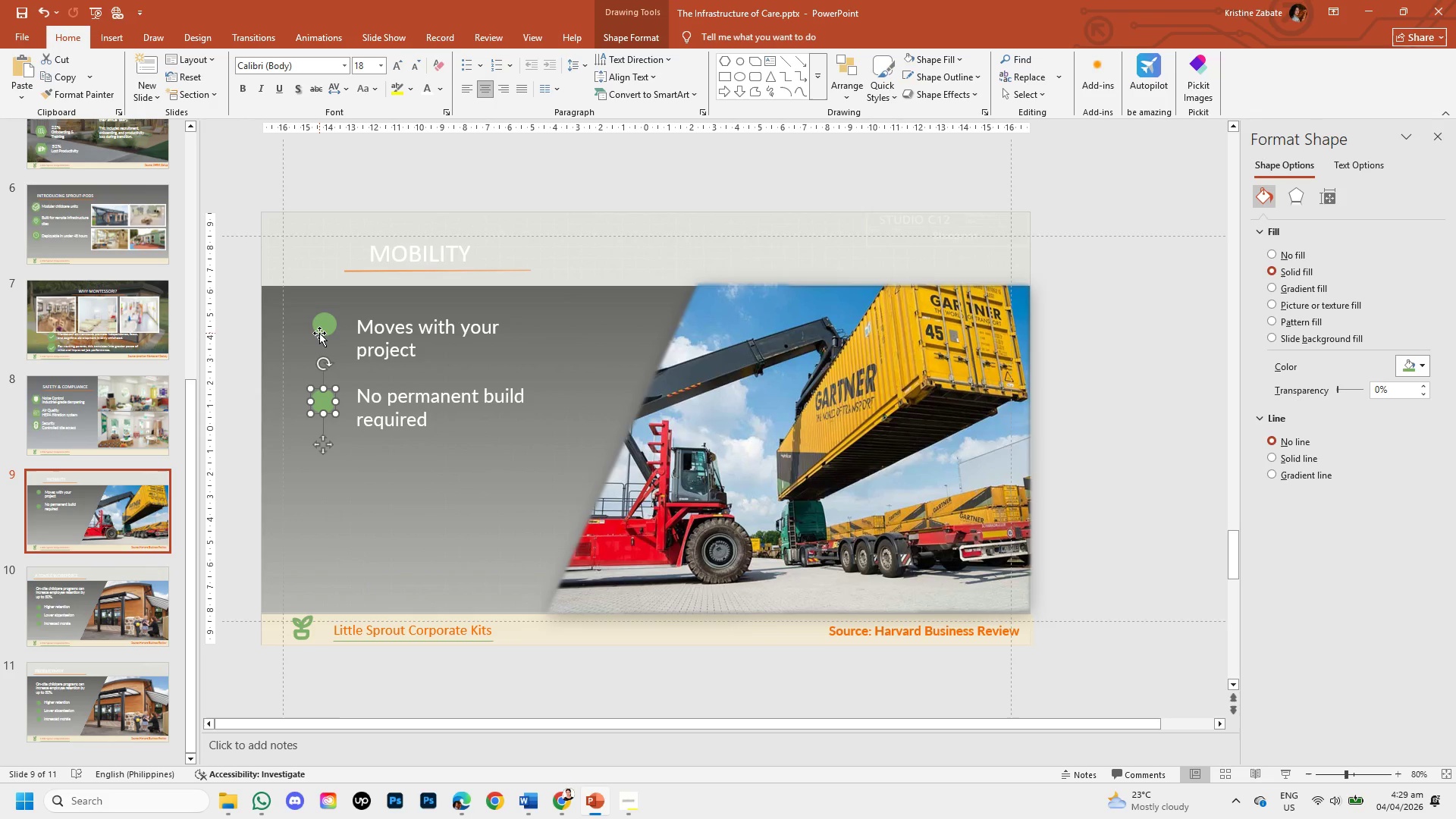 
left_click([319, 333])
 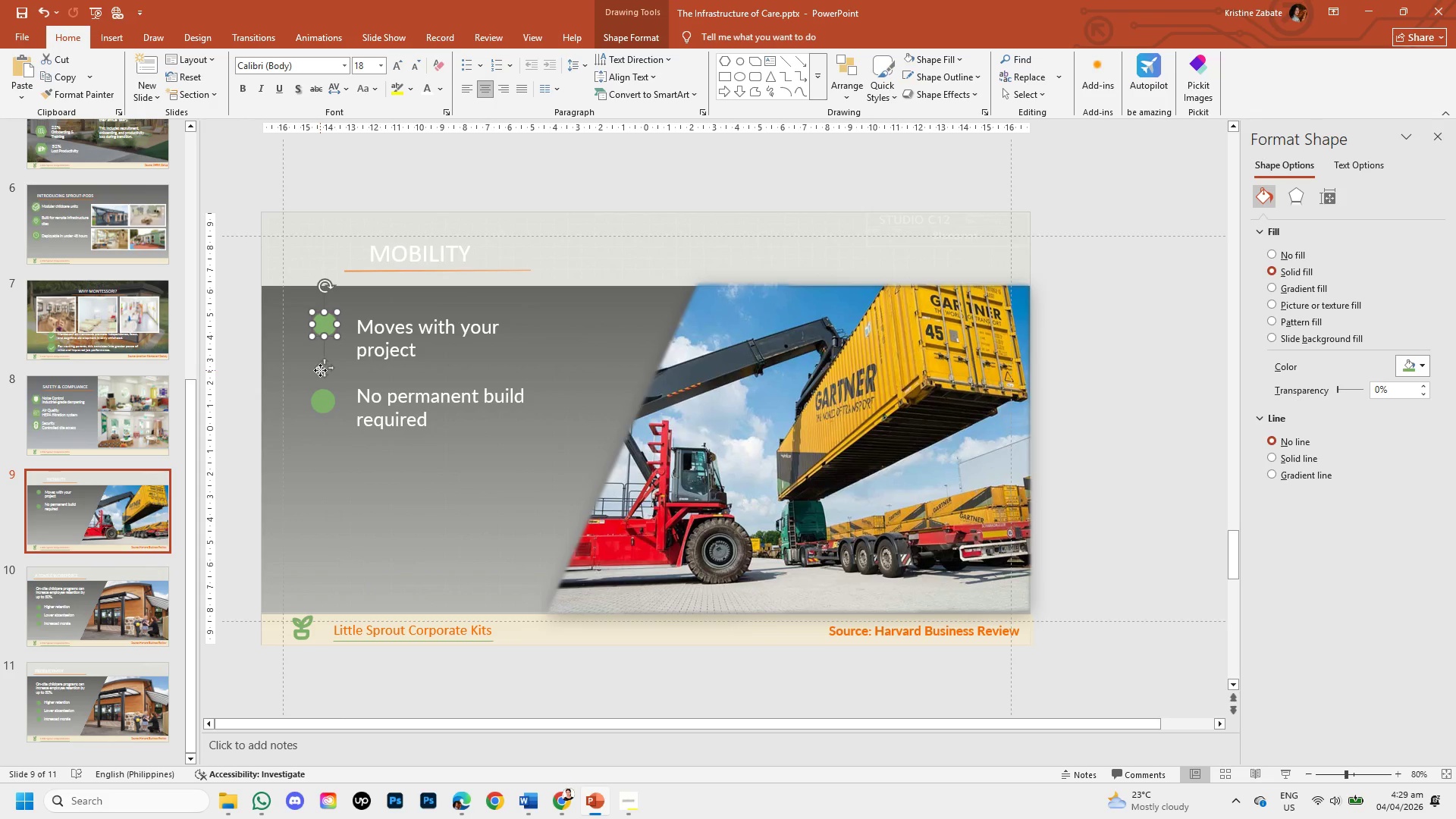 
left_click_drag(start_coordinate=[322, 369], to_coordinate=[324, 378])
 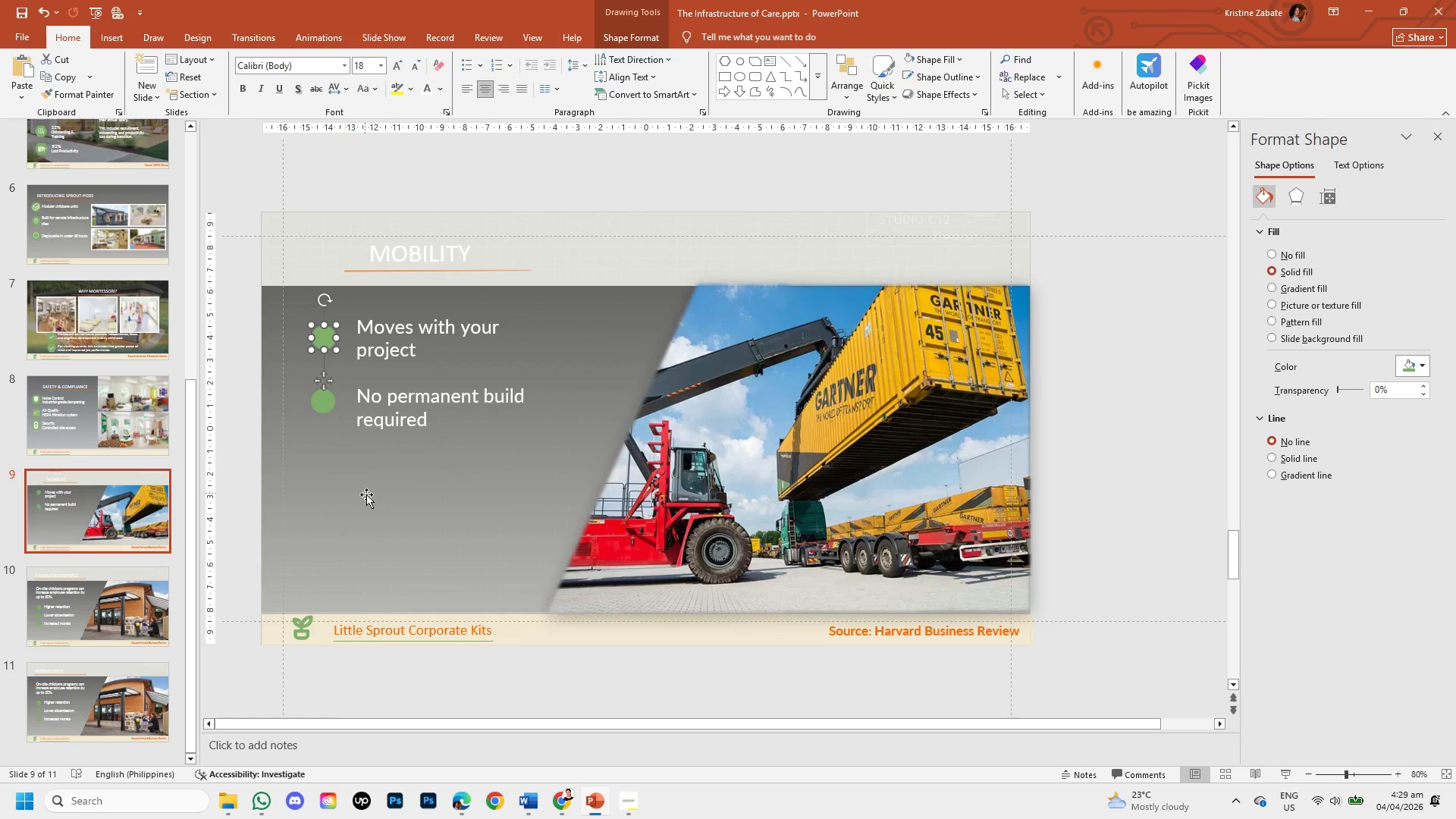 
left_click([366, 494])
 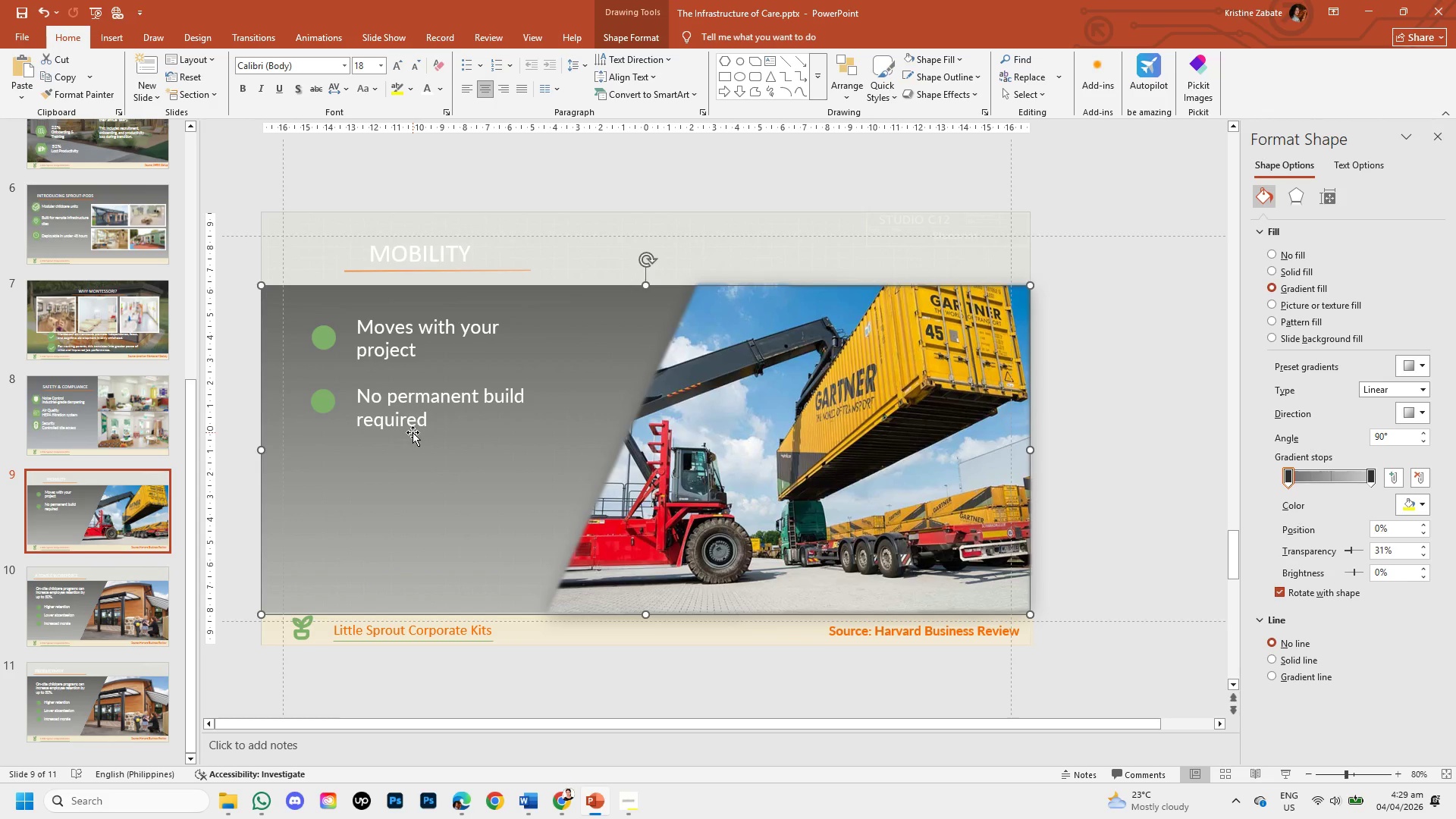 
wait(20.66)
 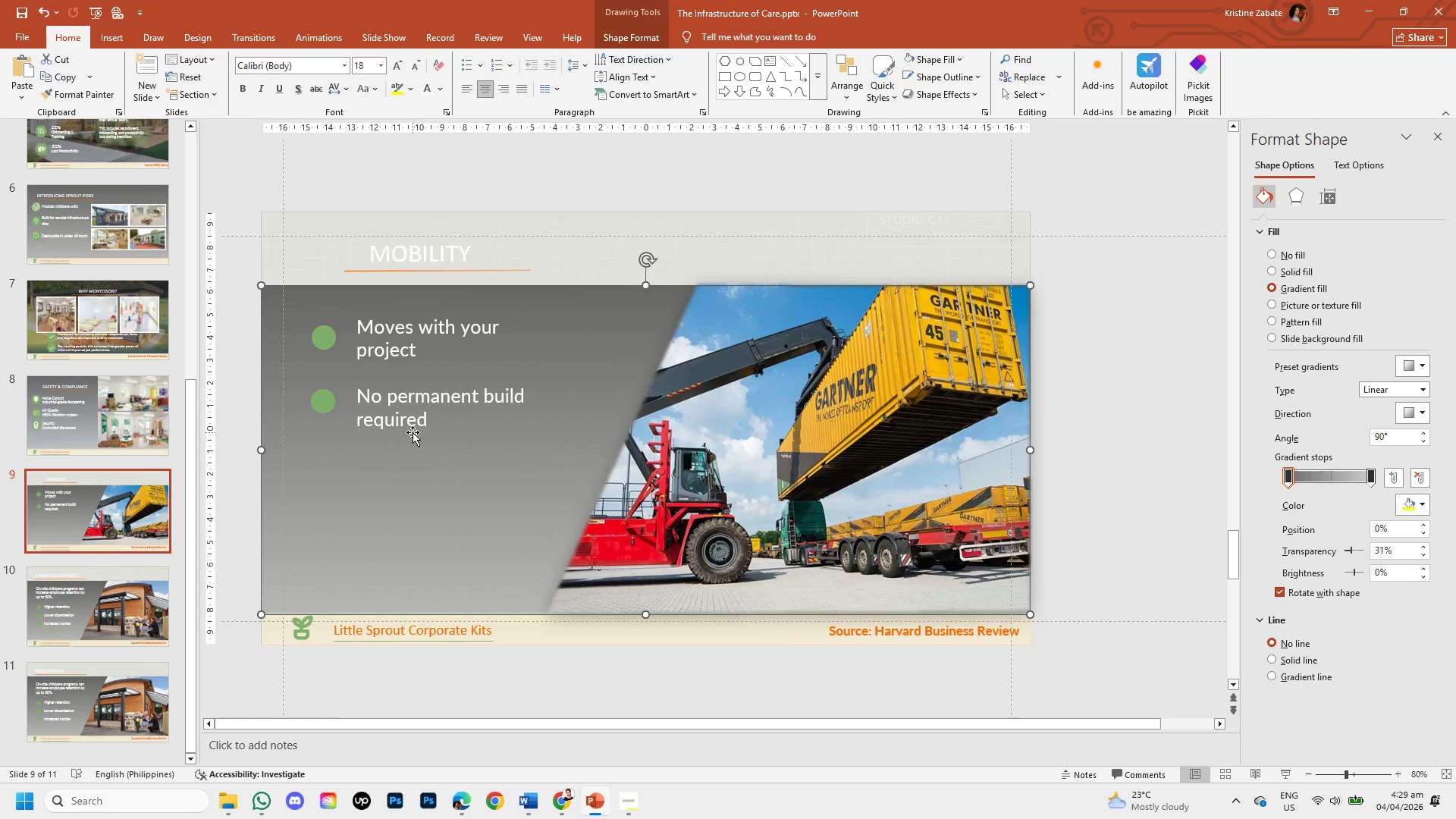 
left_click([122, 596])
 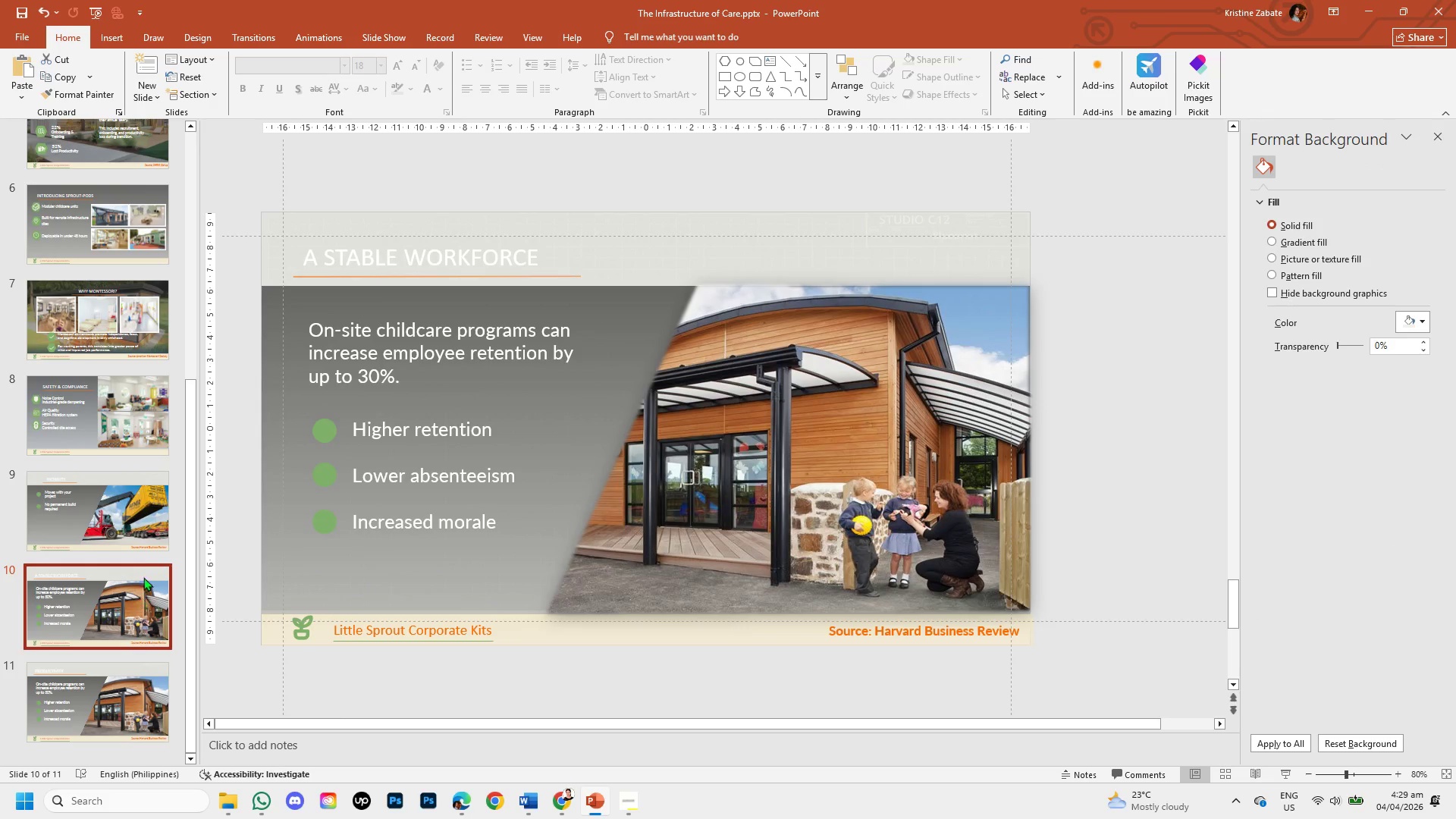 
left_click([127, 504])
 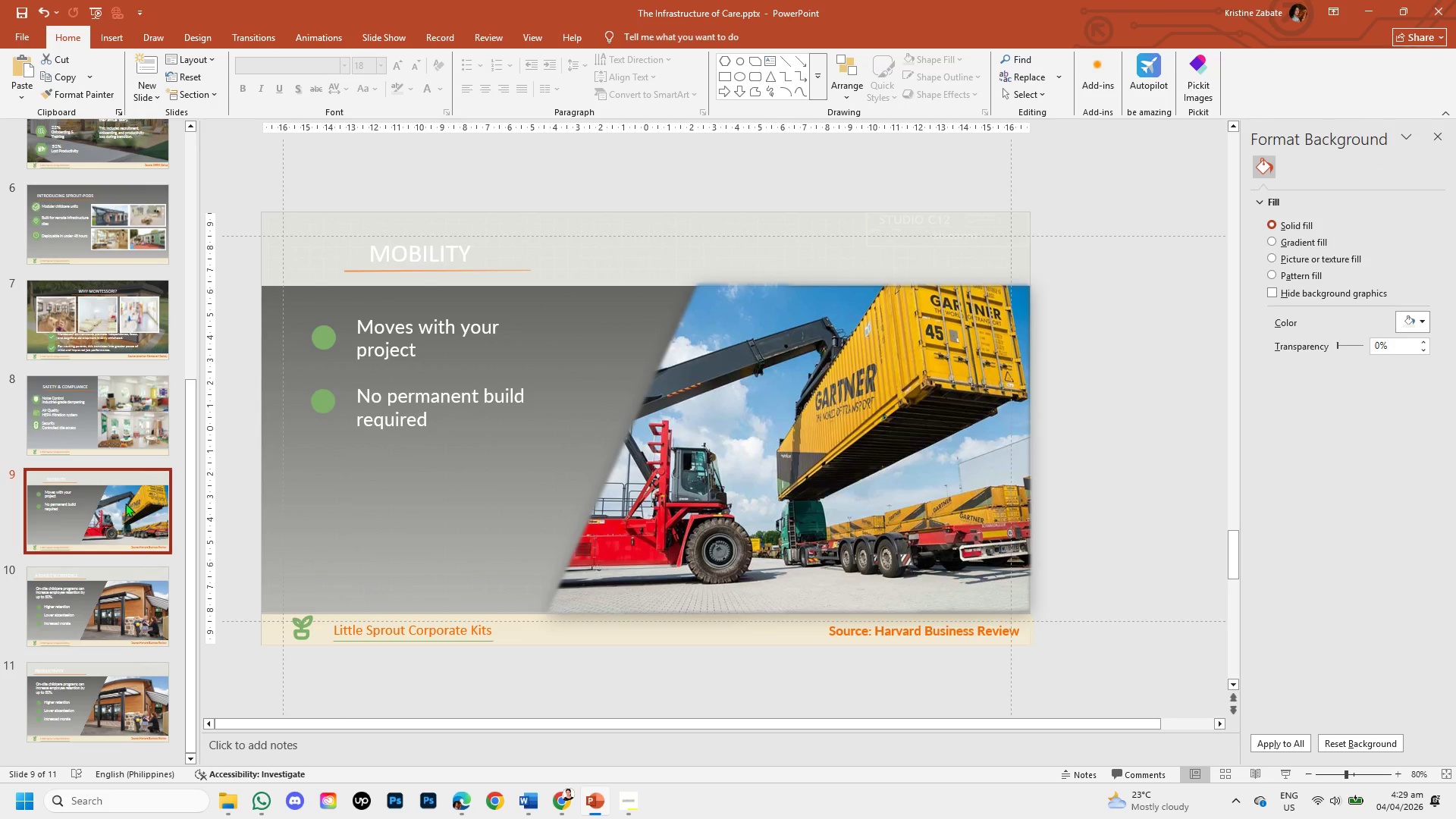 
left_click([118, 569])
 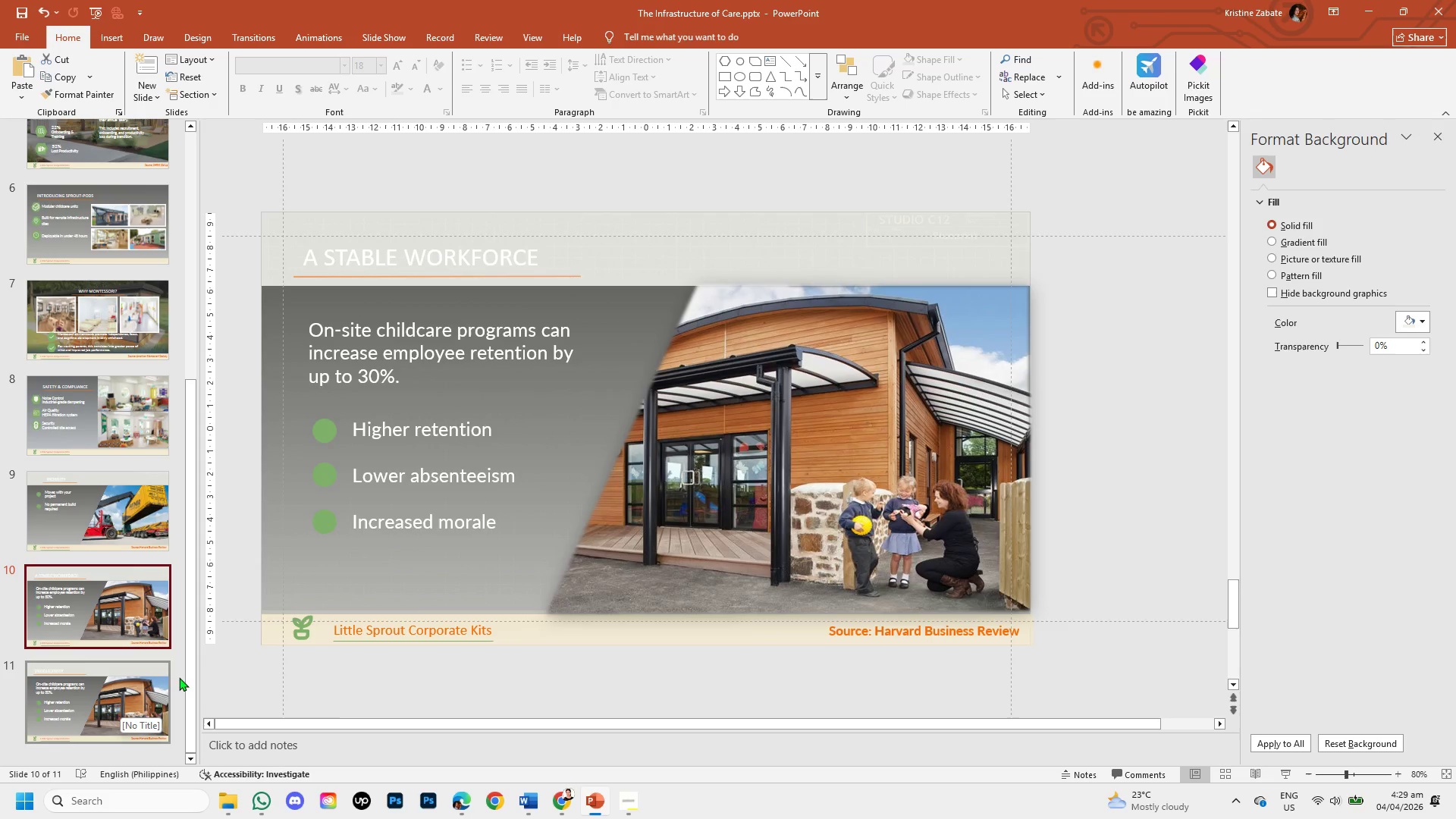 
left_click([87, 509])
 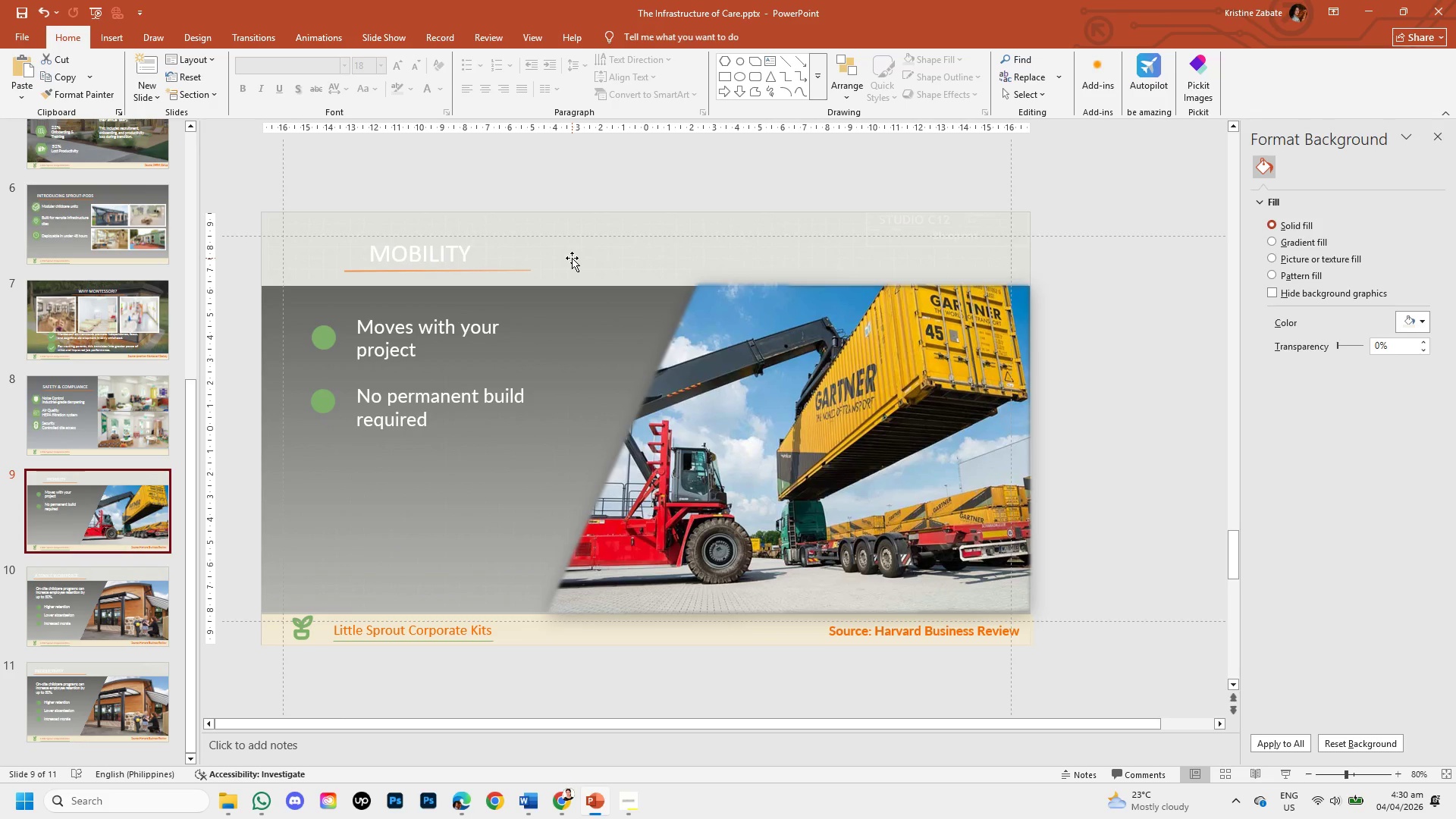 
left_click([576, 259])
 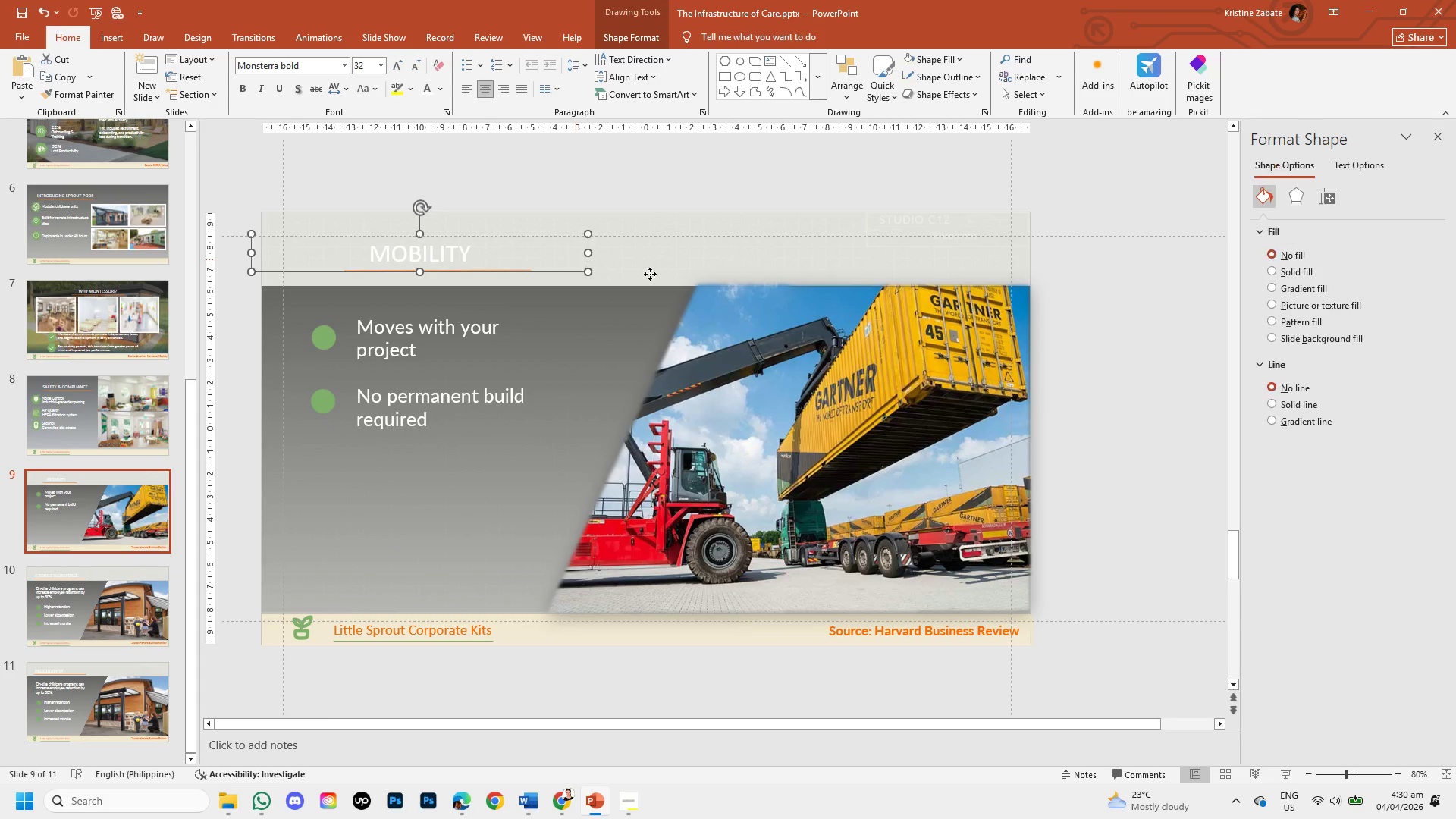 
left_click([669, 271])
 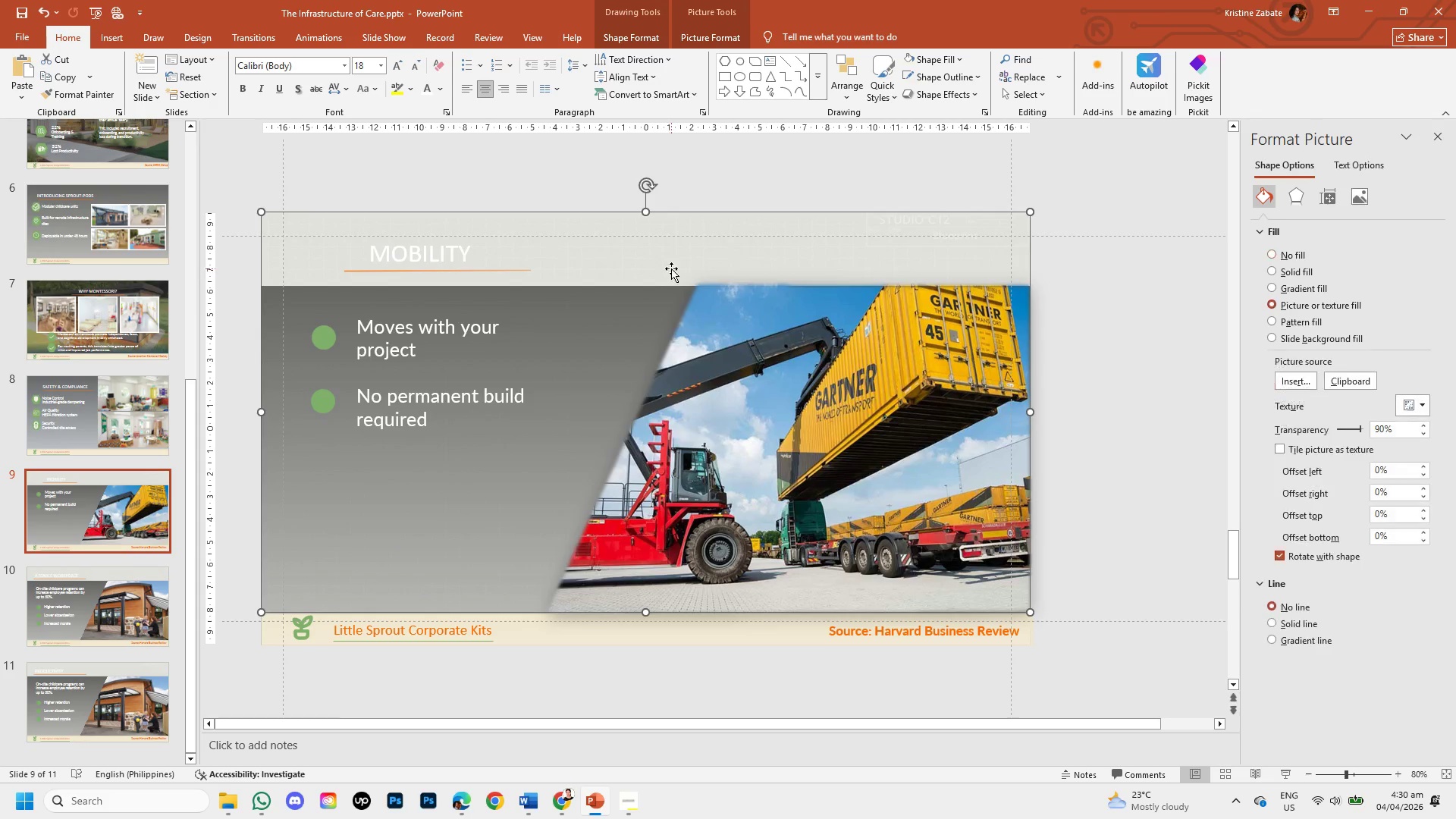 
left_click_drag(start_coordinate=[682, 262], to_coordinate=[688, 291])
 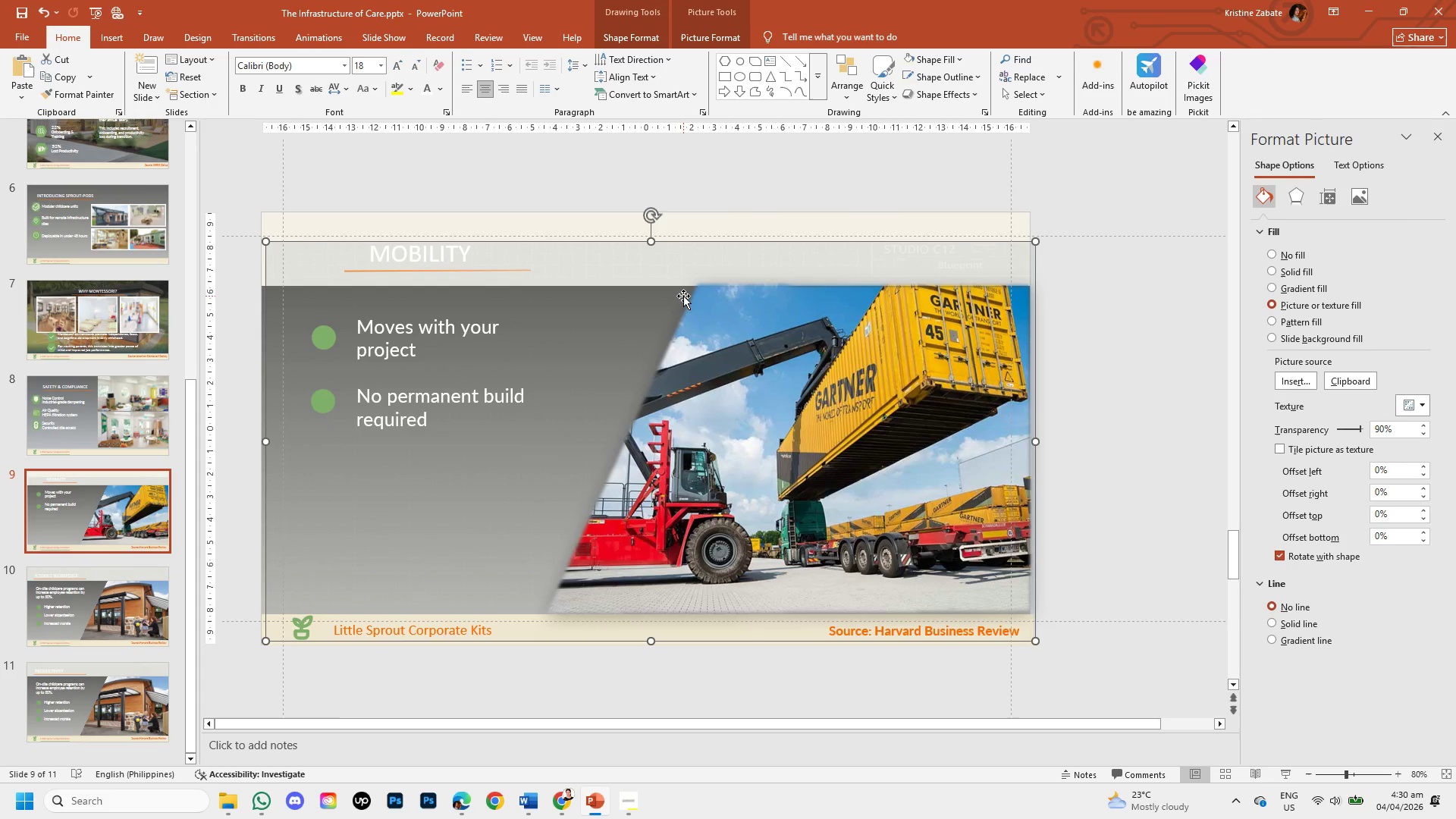 
key(Control+Z)
 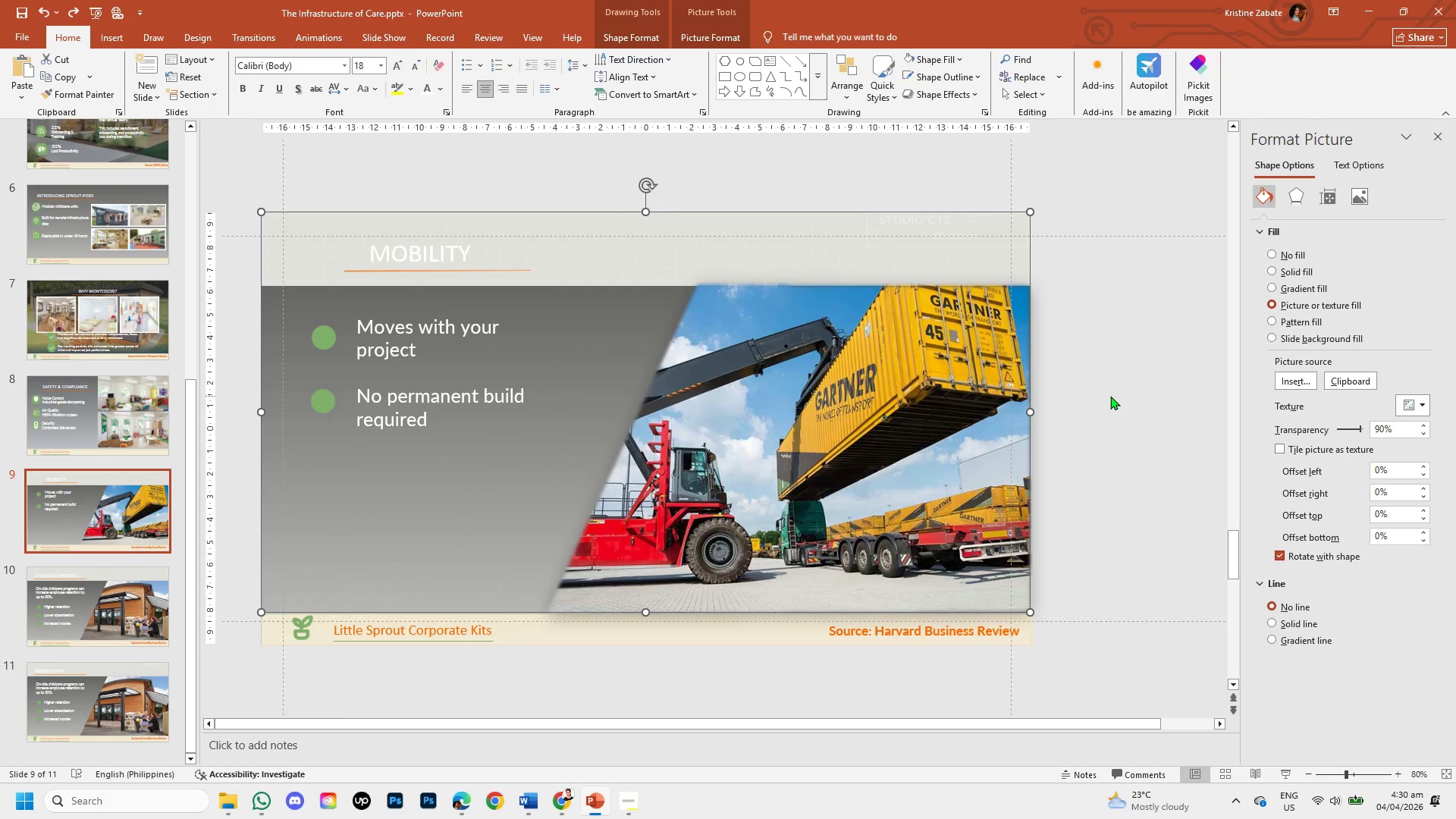 
left_click([1110, 396])
 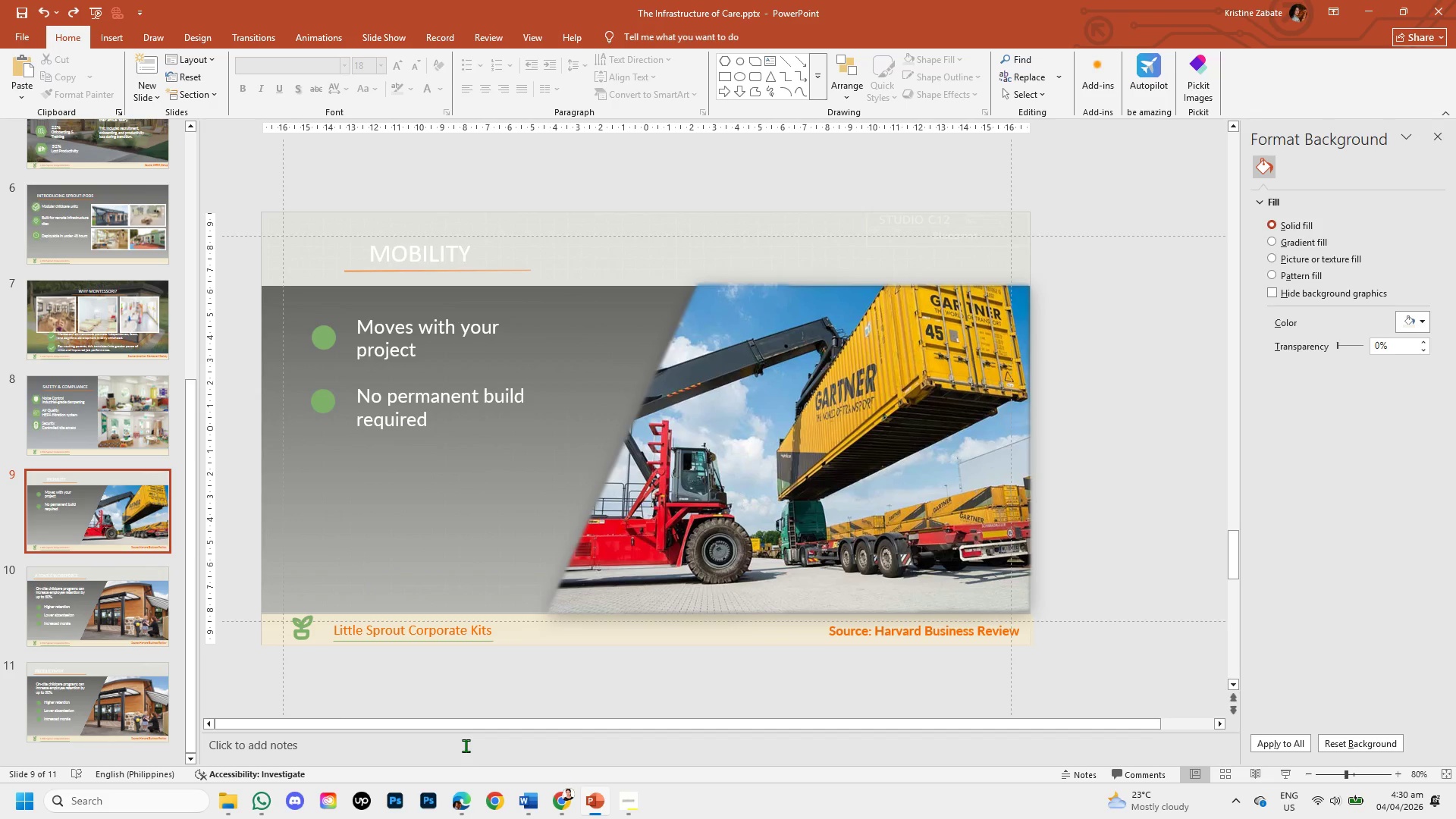 
wait(19.92)
 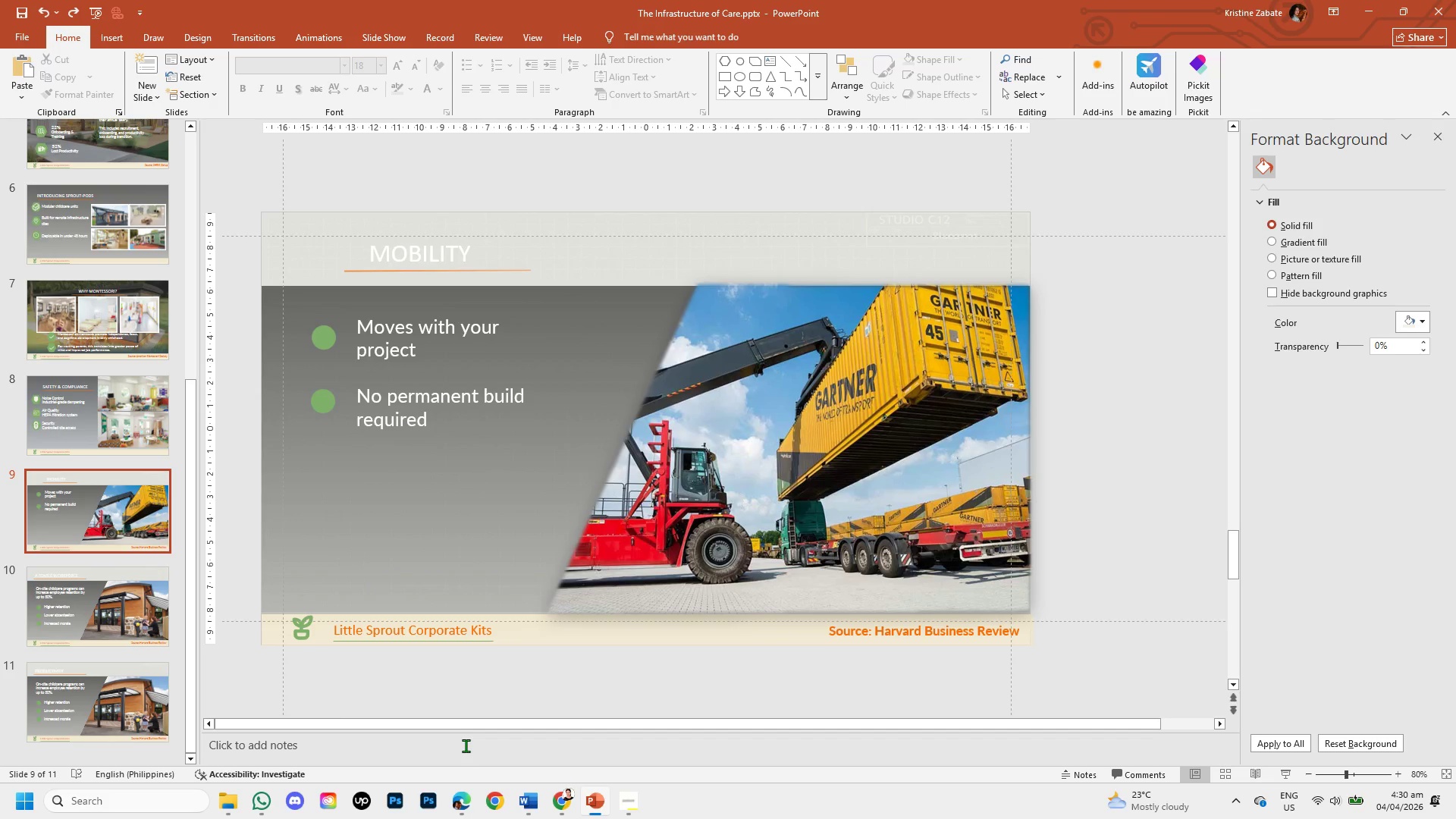 
left_click([79, 595])
 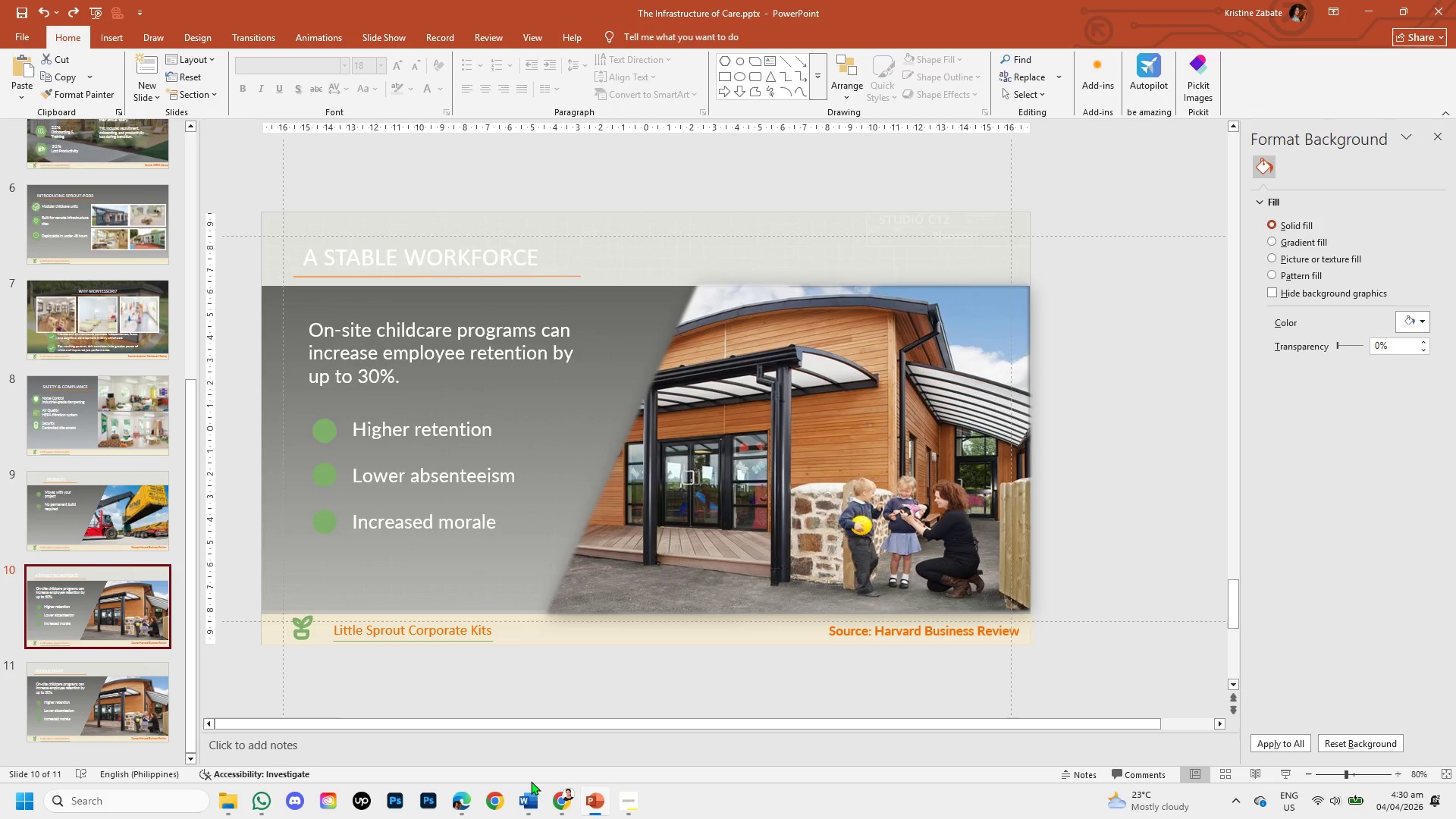 
left_click([553, 797])
 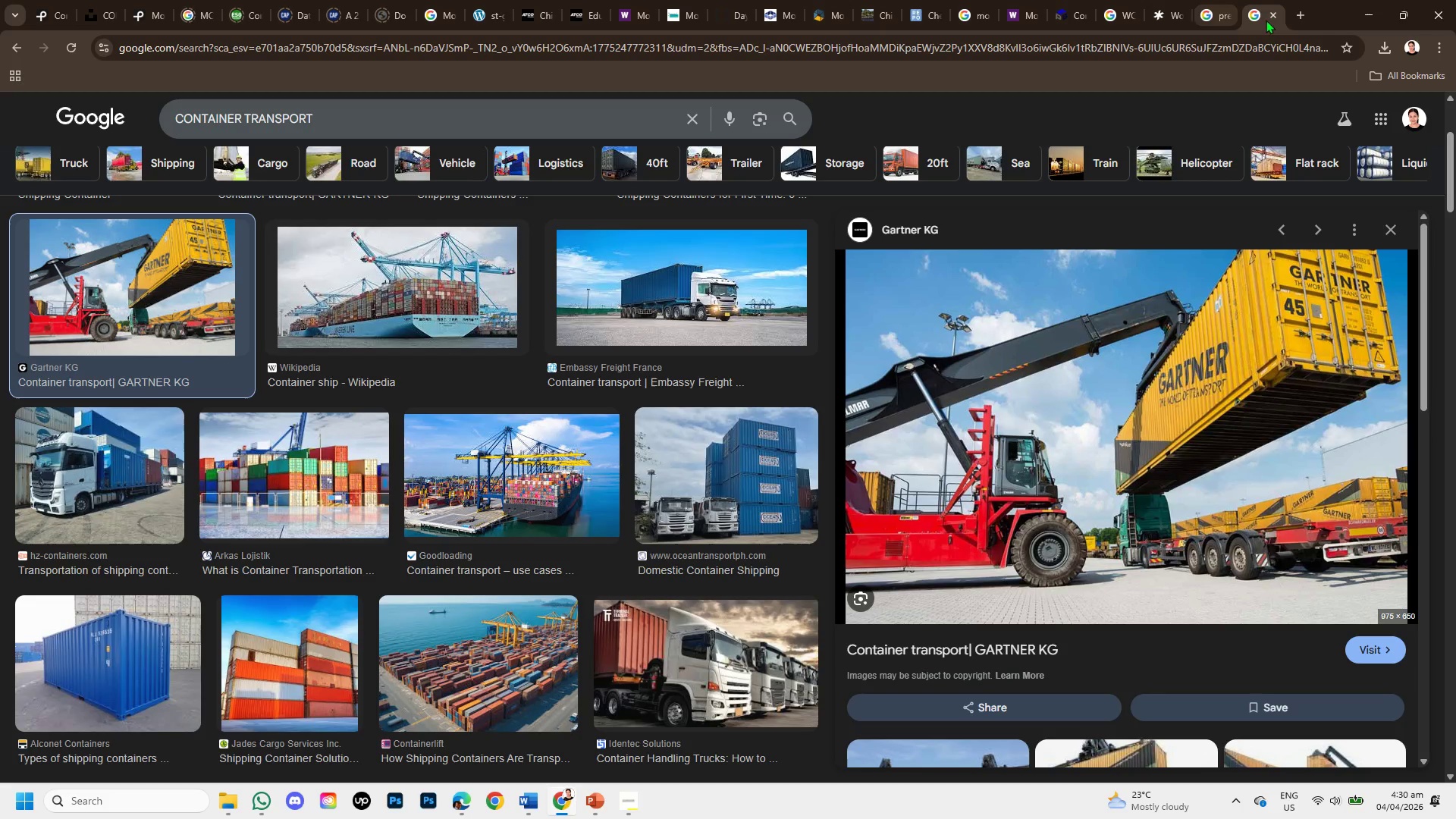 
left_click([1299, 15])
 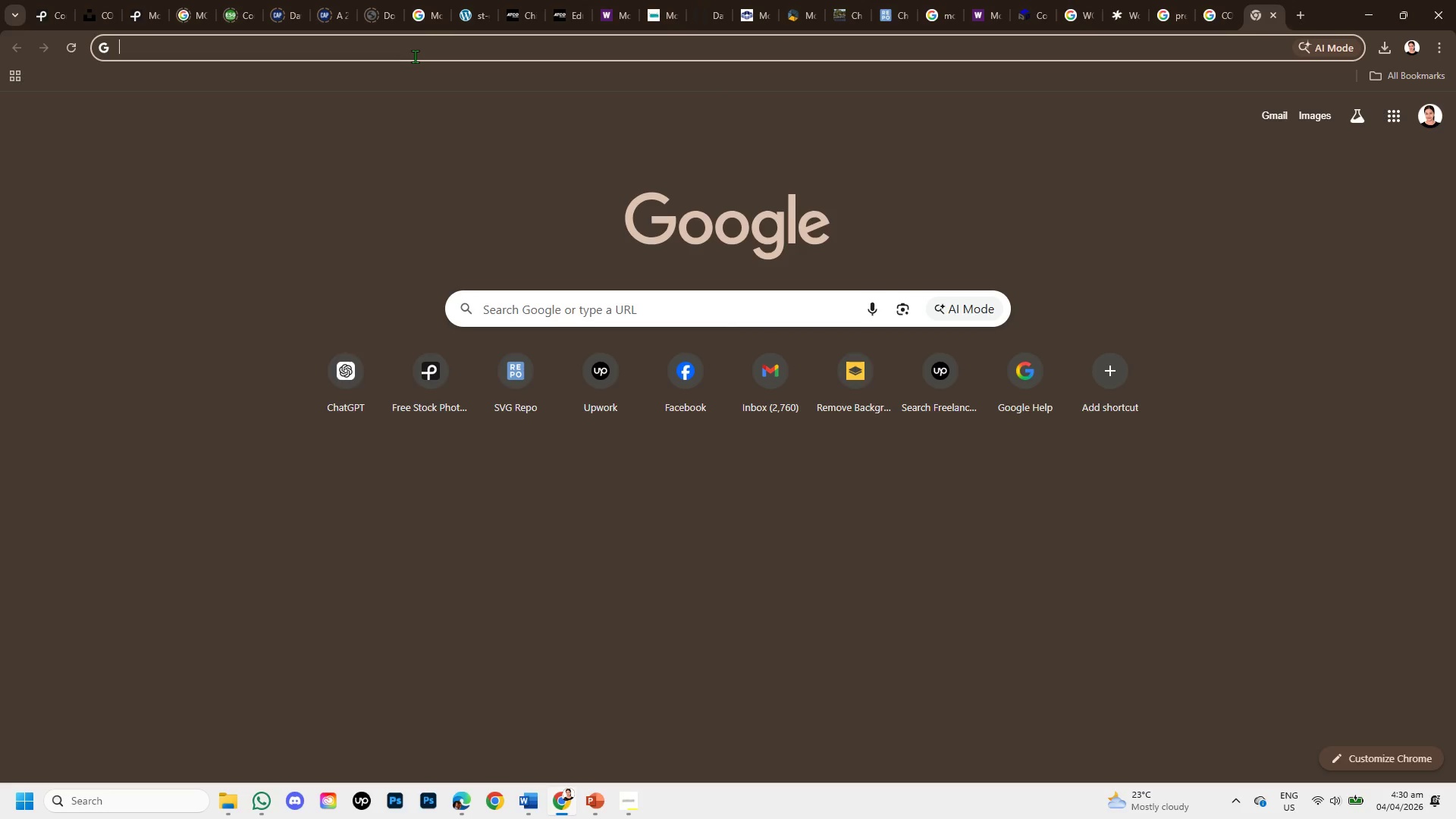 
type(map picture)
 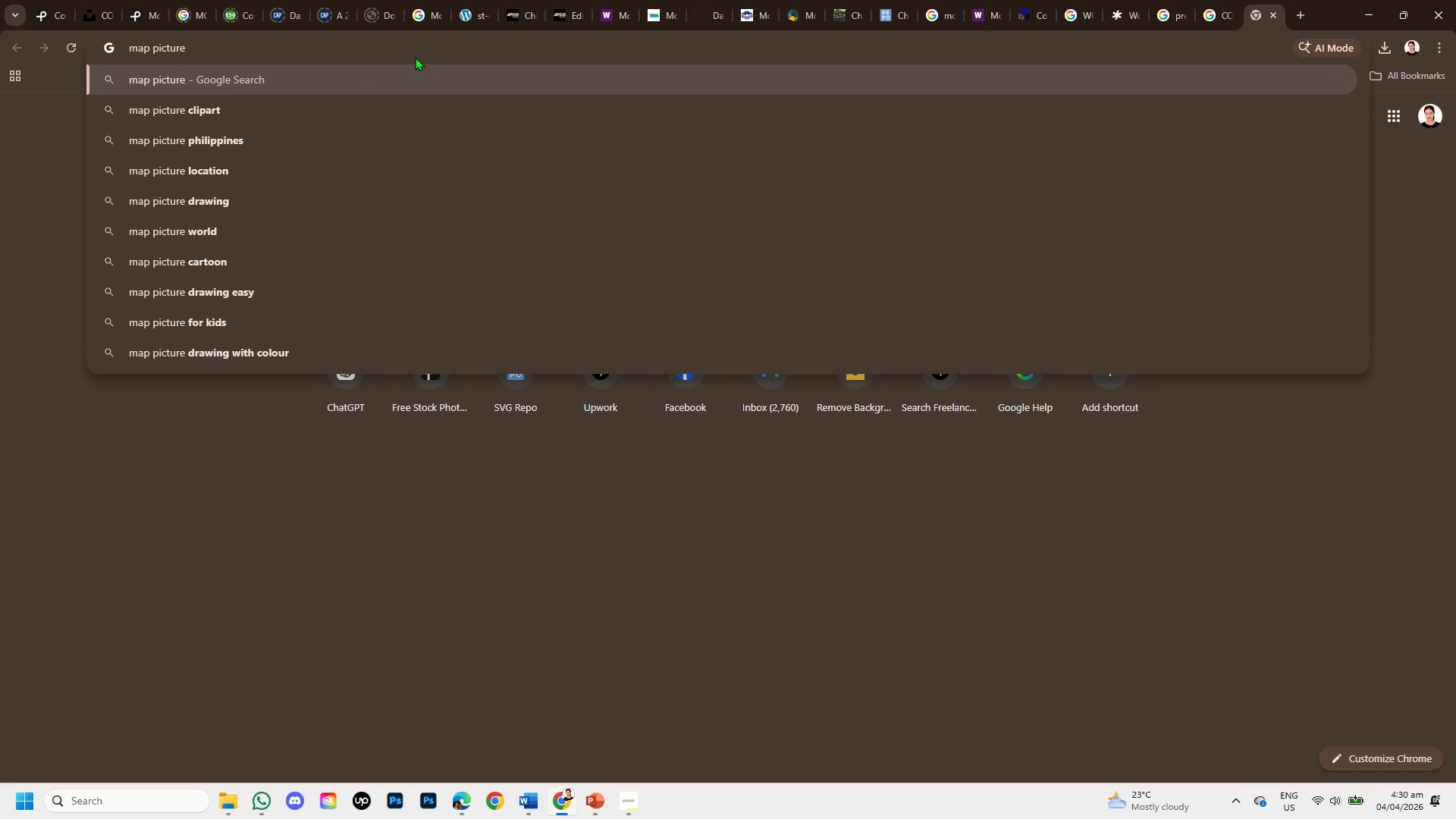 
key(Enter)
 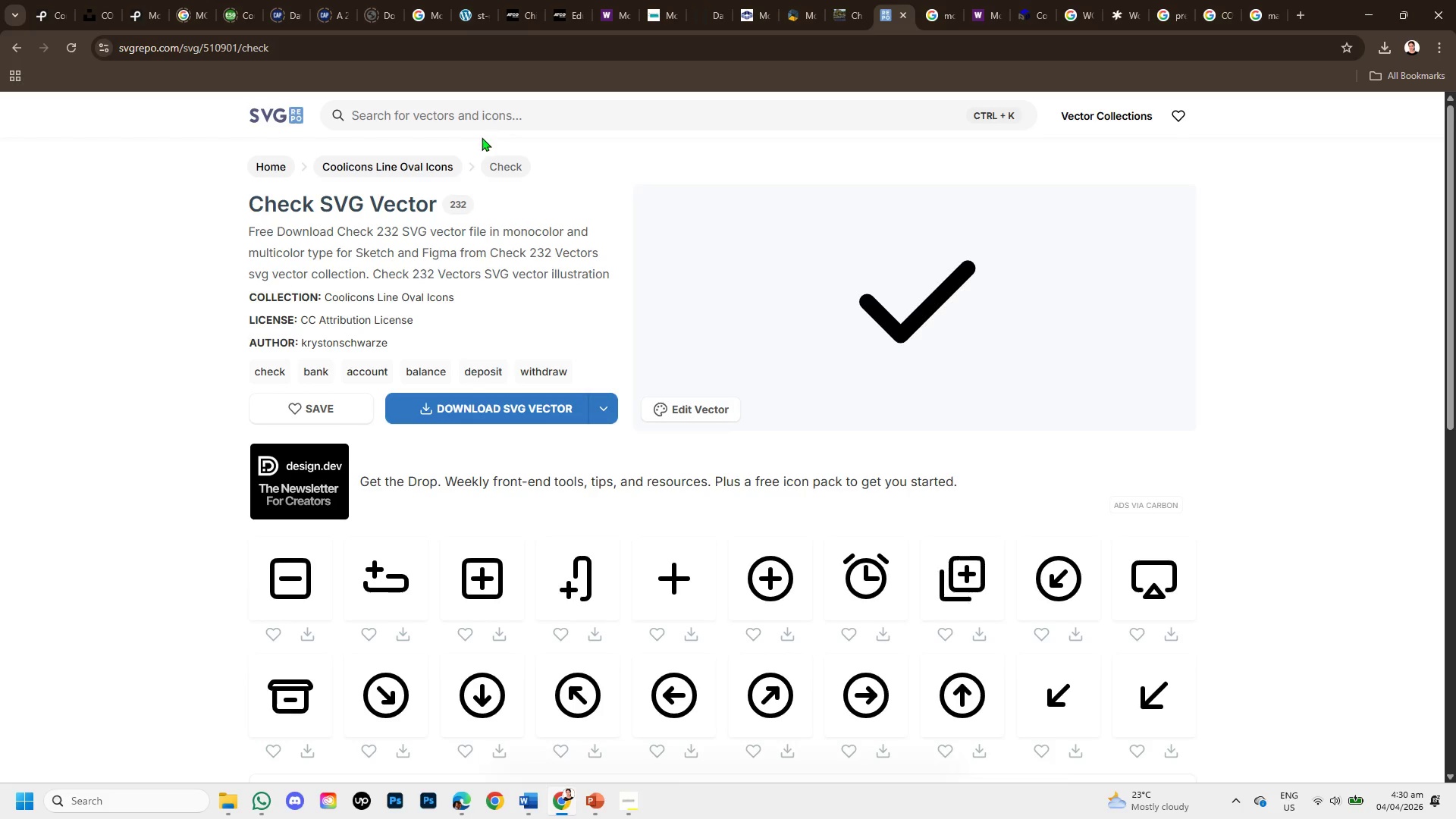 
wait(5.06)
 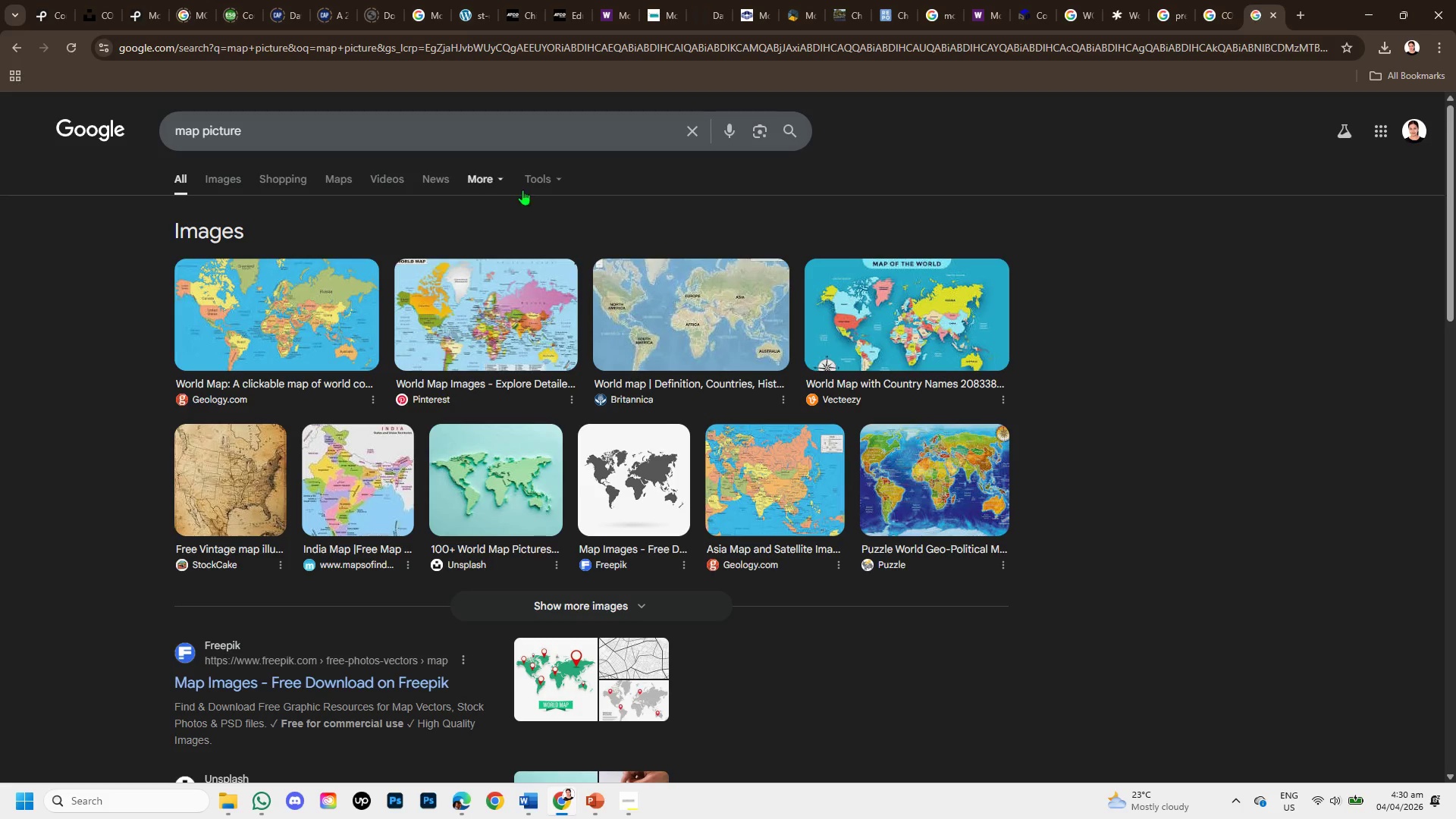 
type(map )
 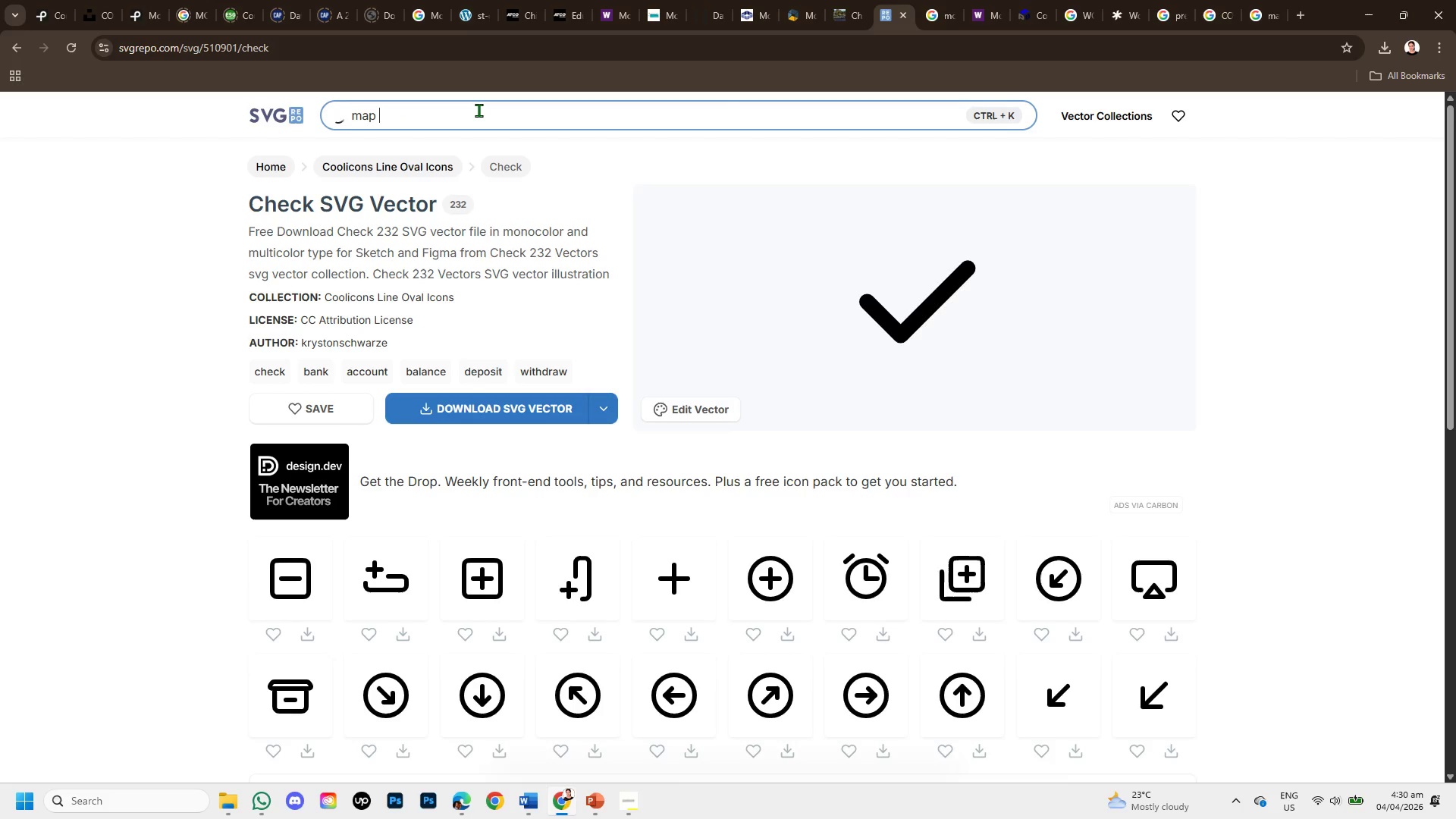 
key(Enter)
 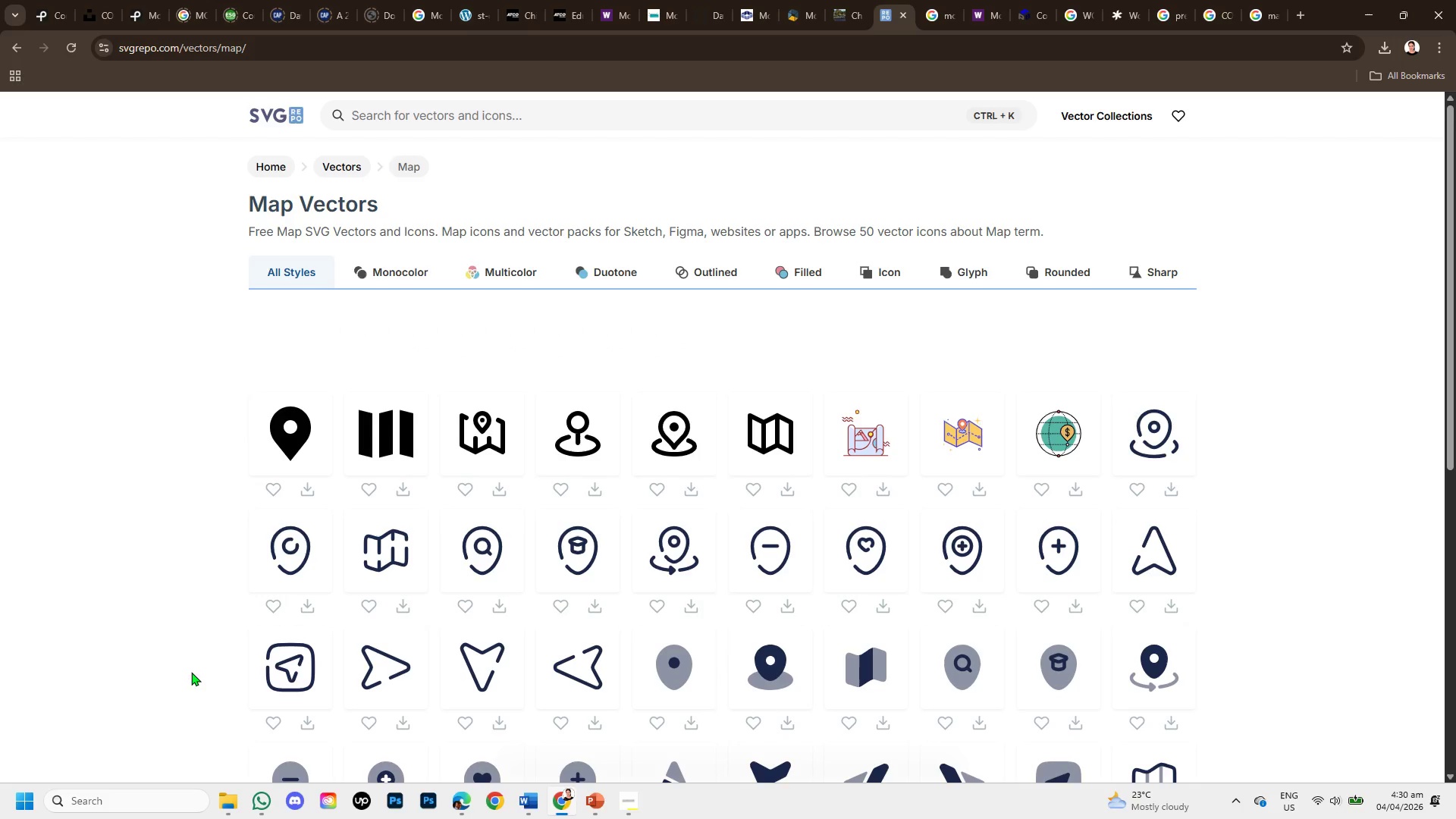 
wait(7.27)
 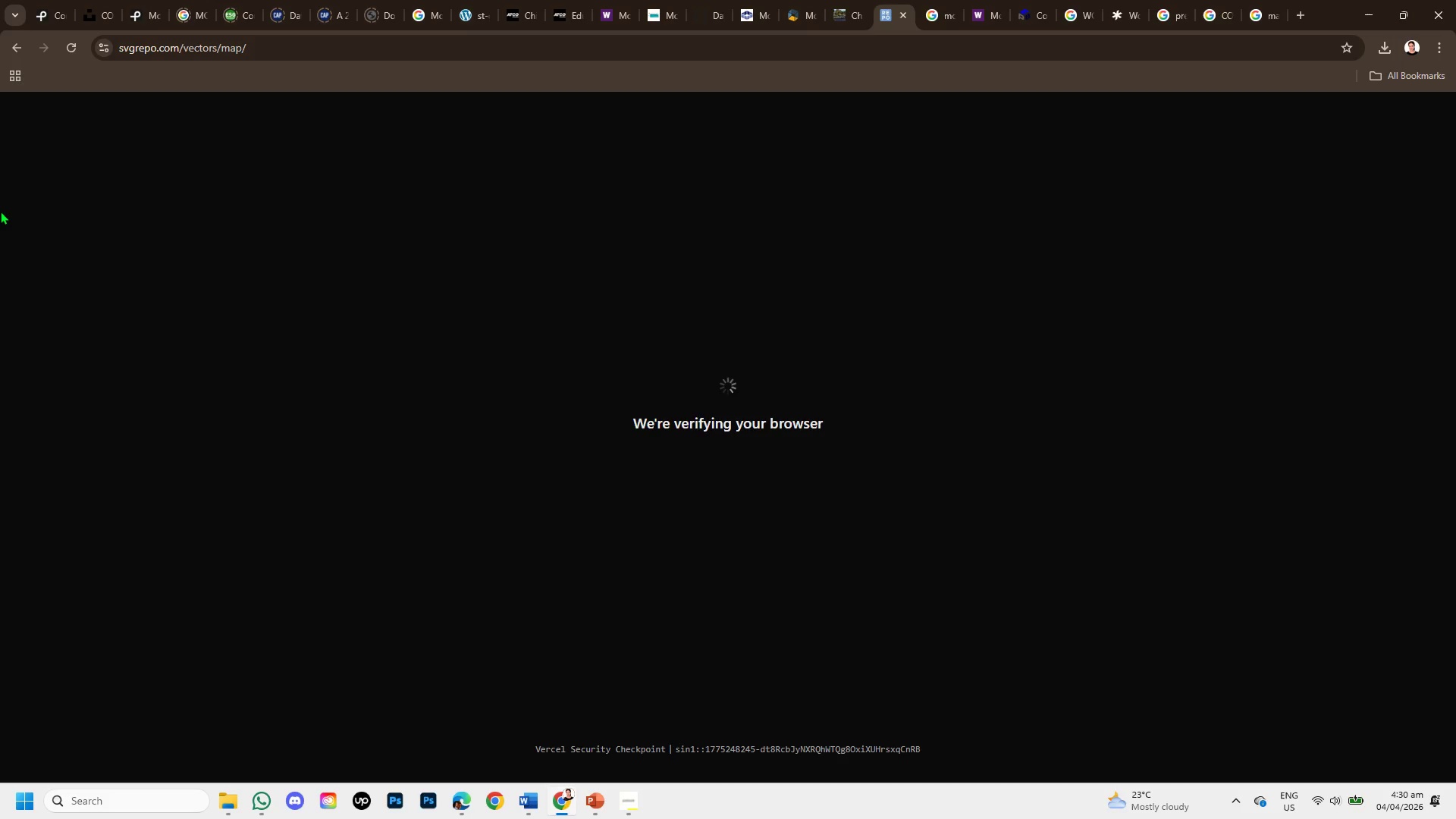 
scroll: coordinate [760, 534], scroll_direction: down, amount: 3.0
 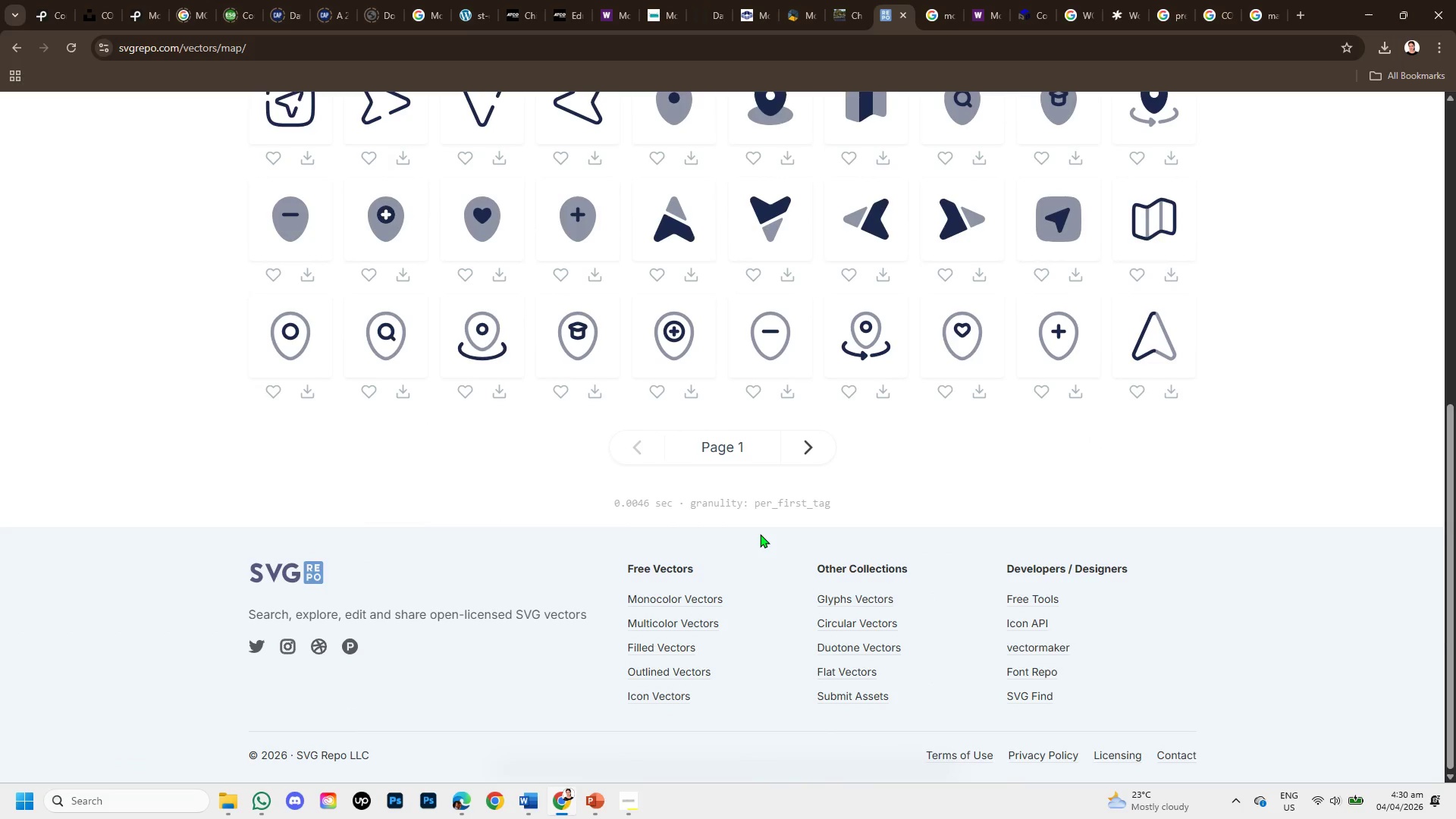 
scroll: coordinate [761, 533], scroll_direction: up, amount: 2.0
 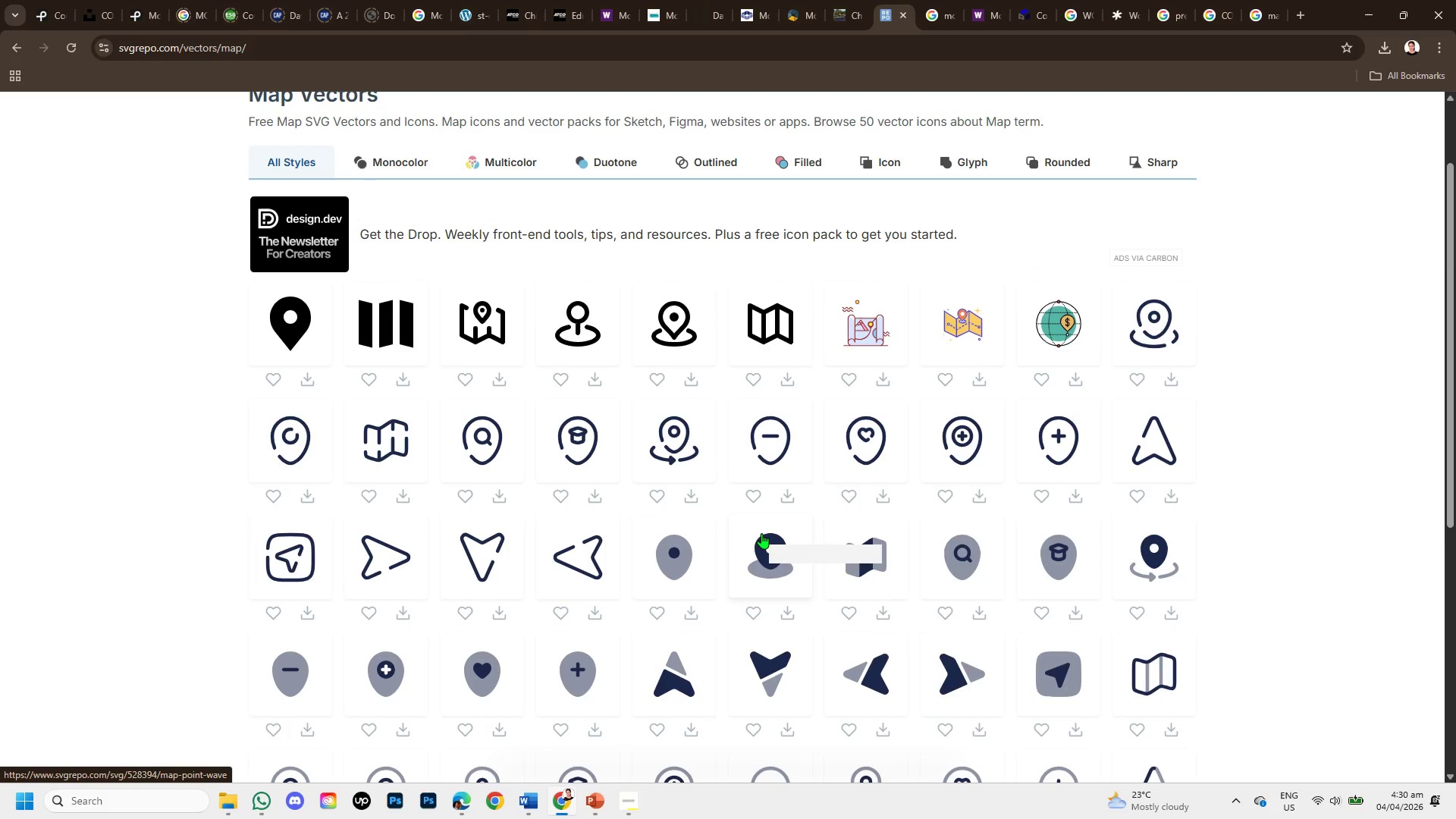 
scroll: coordinate [761, 533], scroll_direction: down, amount: 1.0
 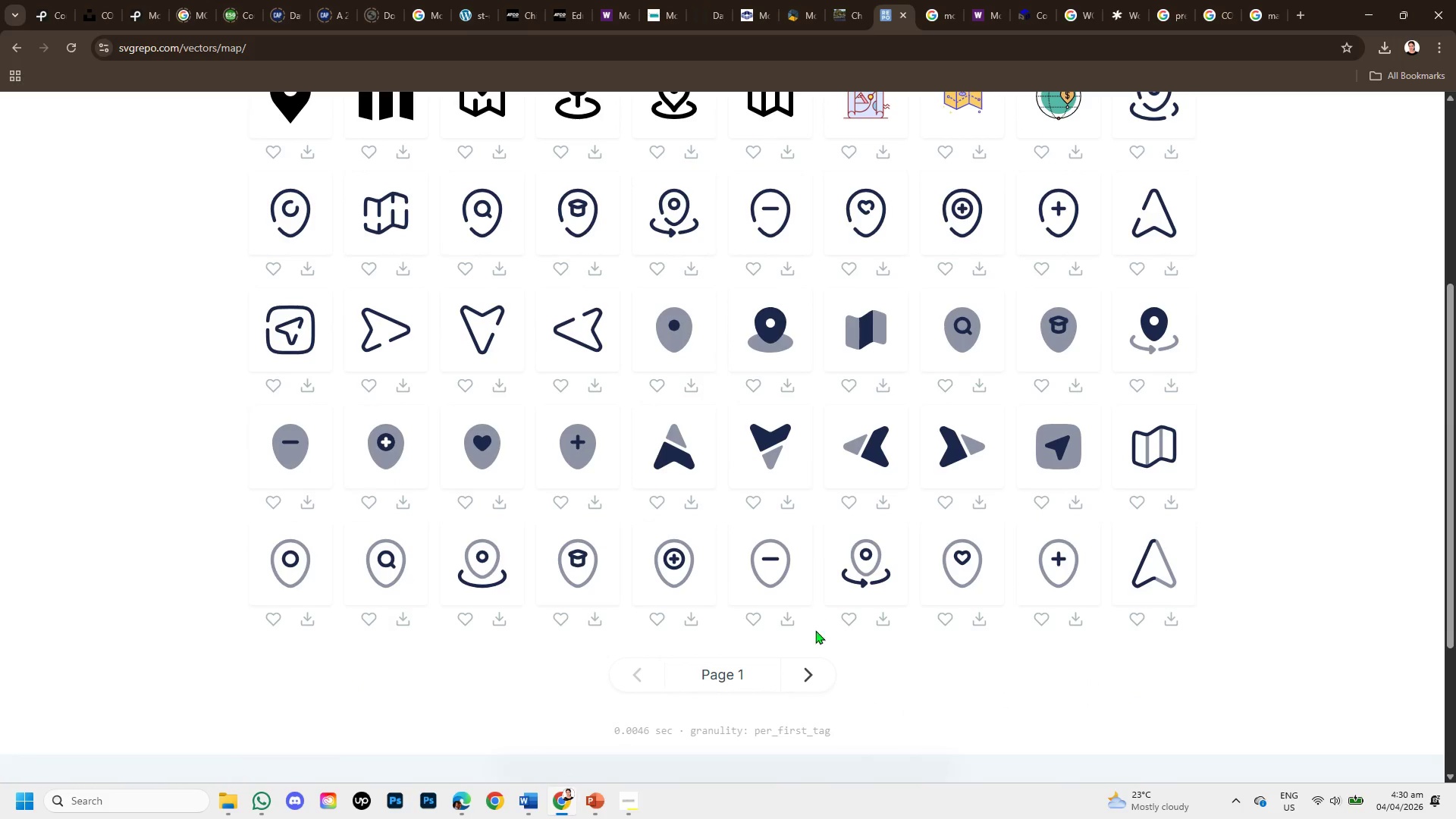 
left_click([810, 676])
 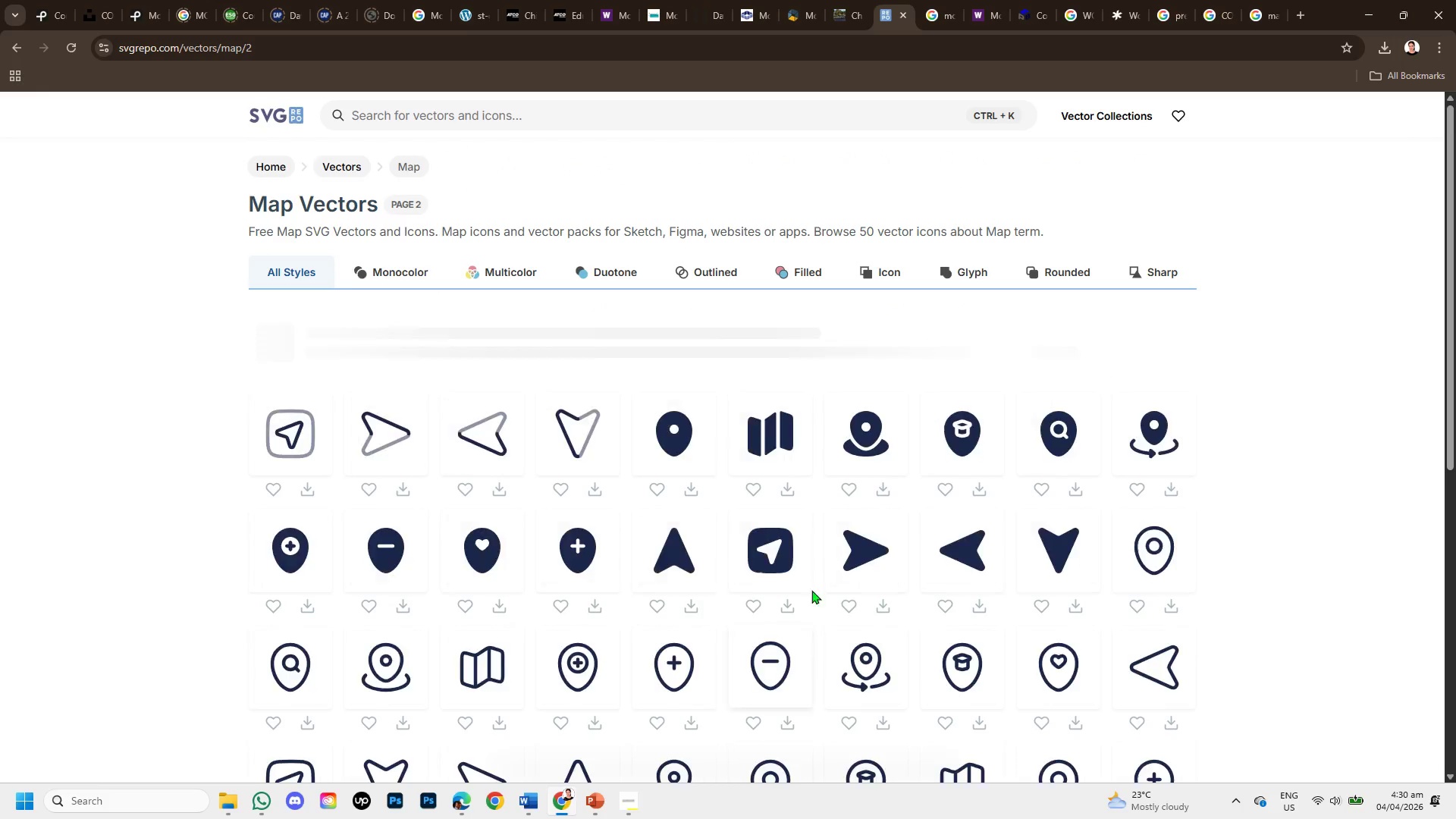 
scroll: coordinate [815, 568], scroll_direction: down, amount: 2.0
 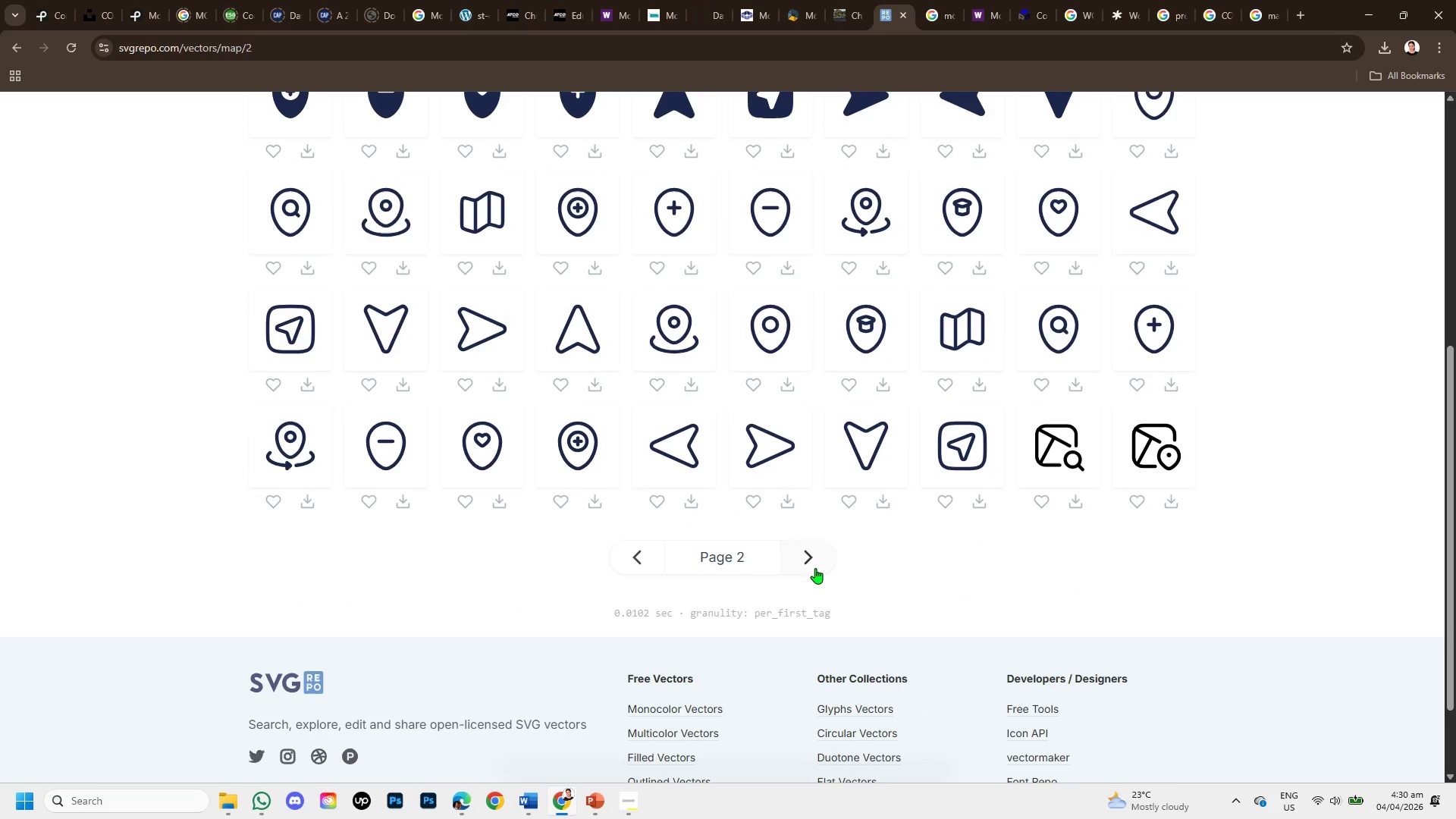 
scroll: coordinate [815, 566], scroll_direction: up, amount: 3.0
 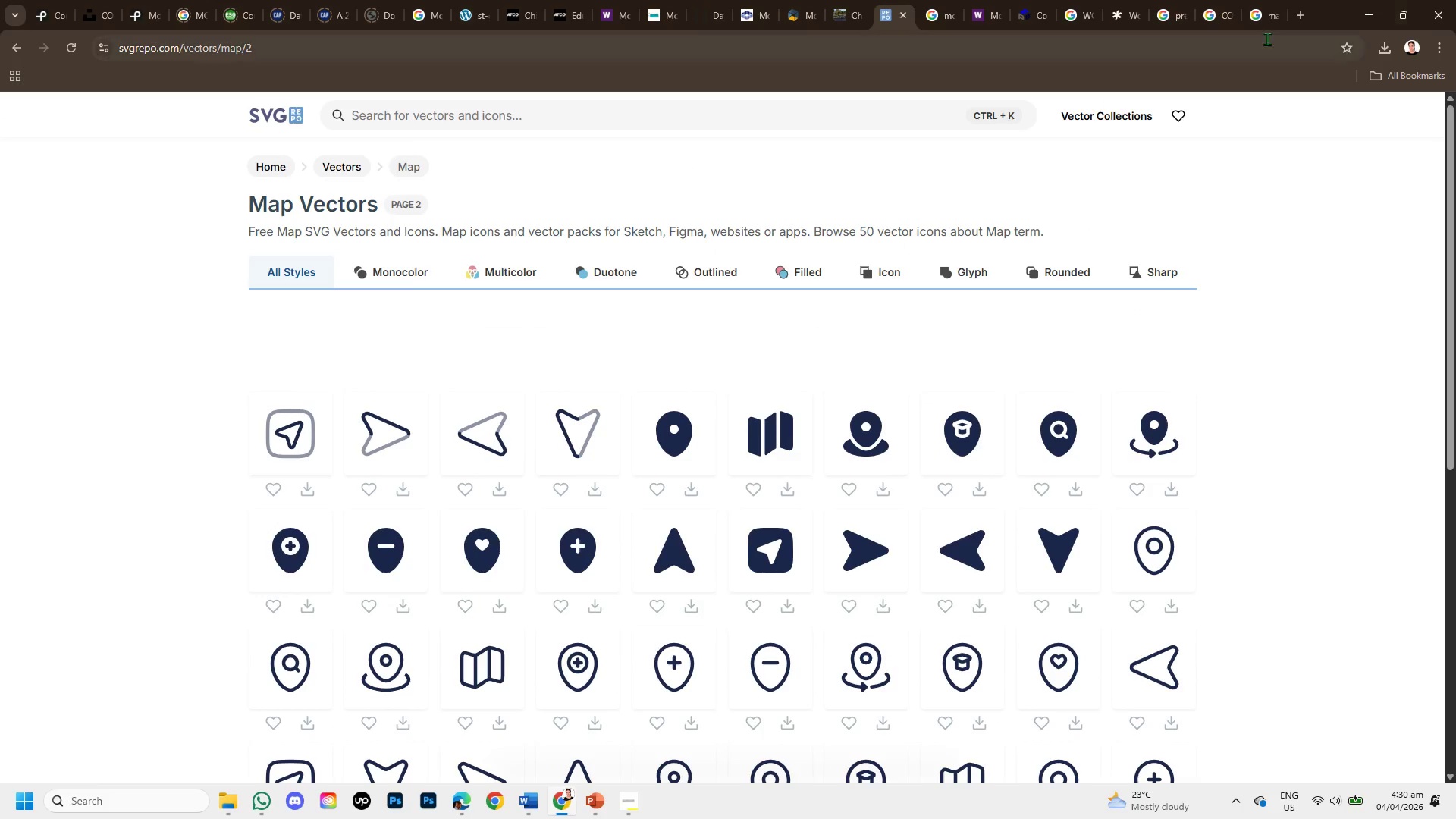 
left_click([1276, 10])
 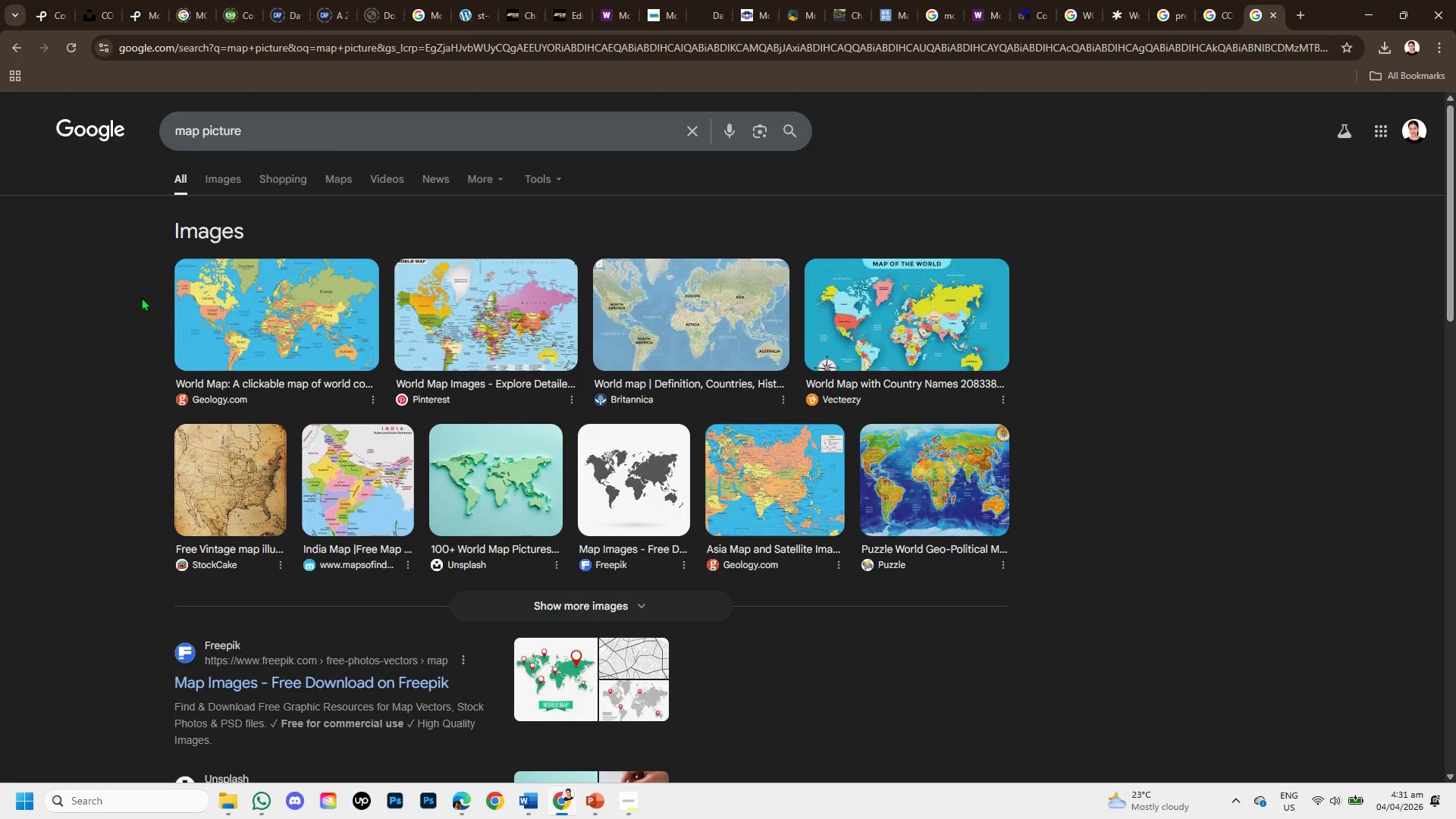 
left_click([209, 172])
 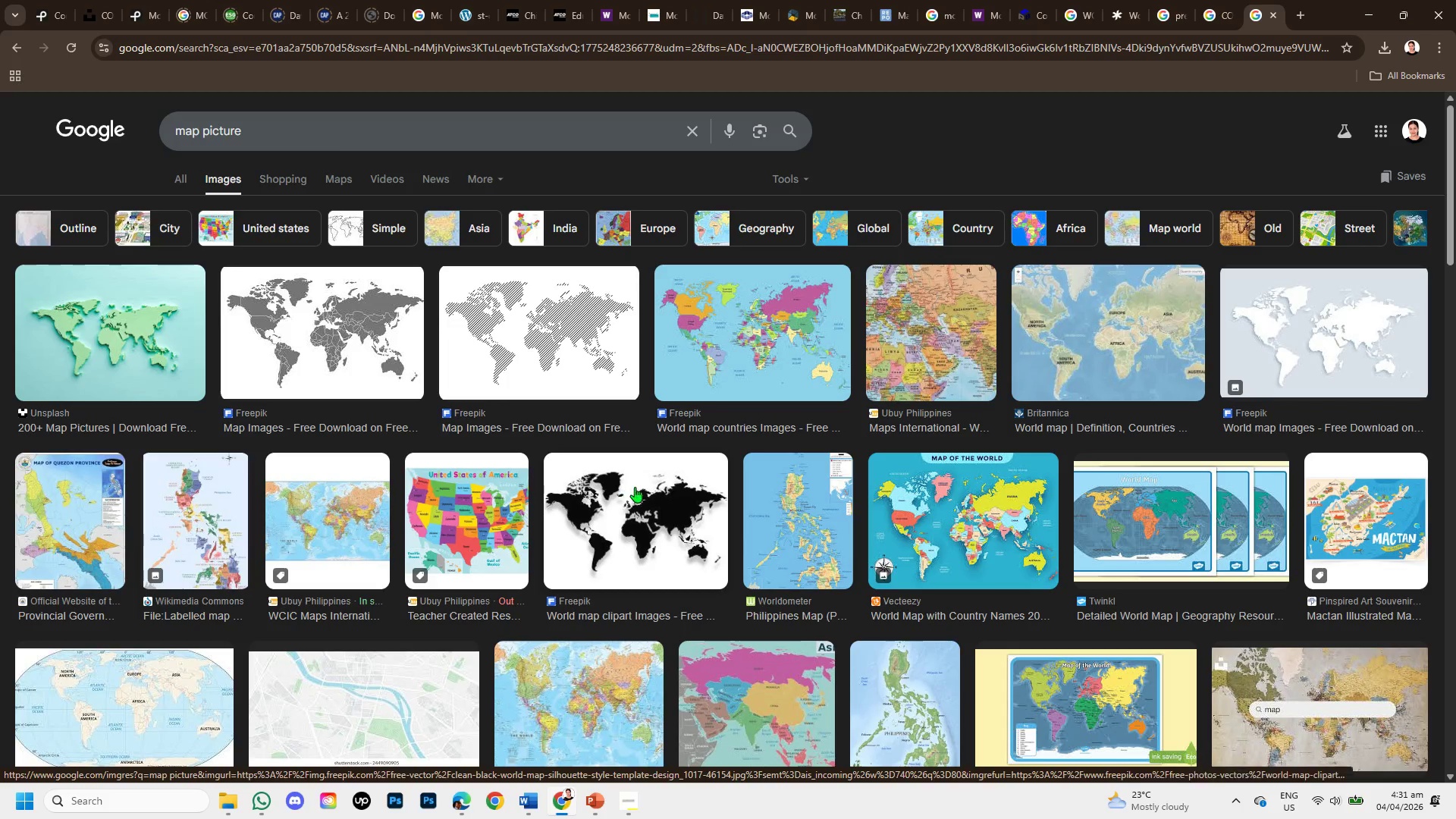 
wait(6.81)
 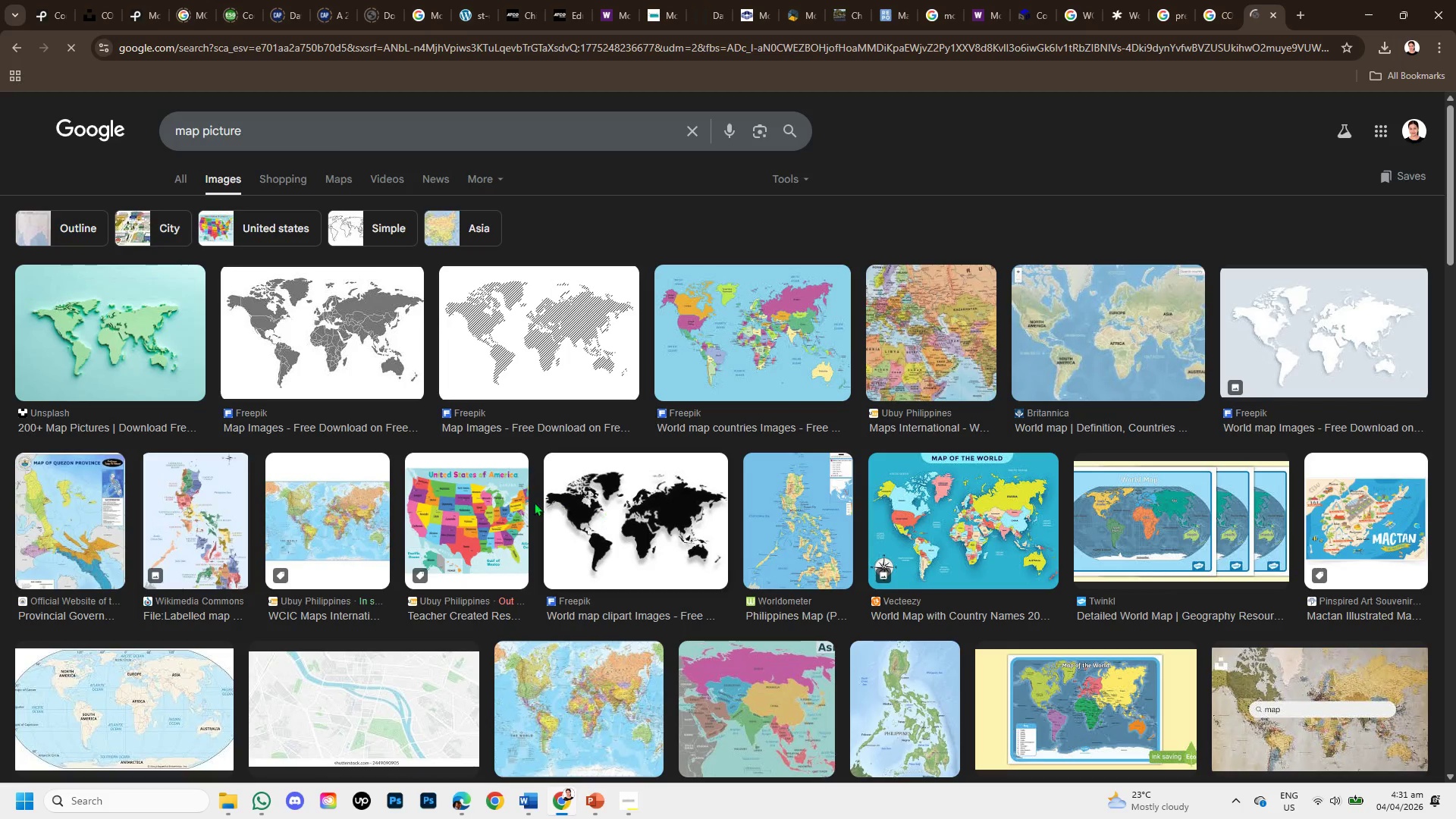 
scroll: coordinate [641, 538], scroll_direction: down, amount: 2.0
 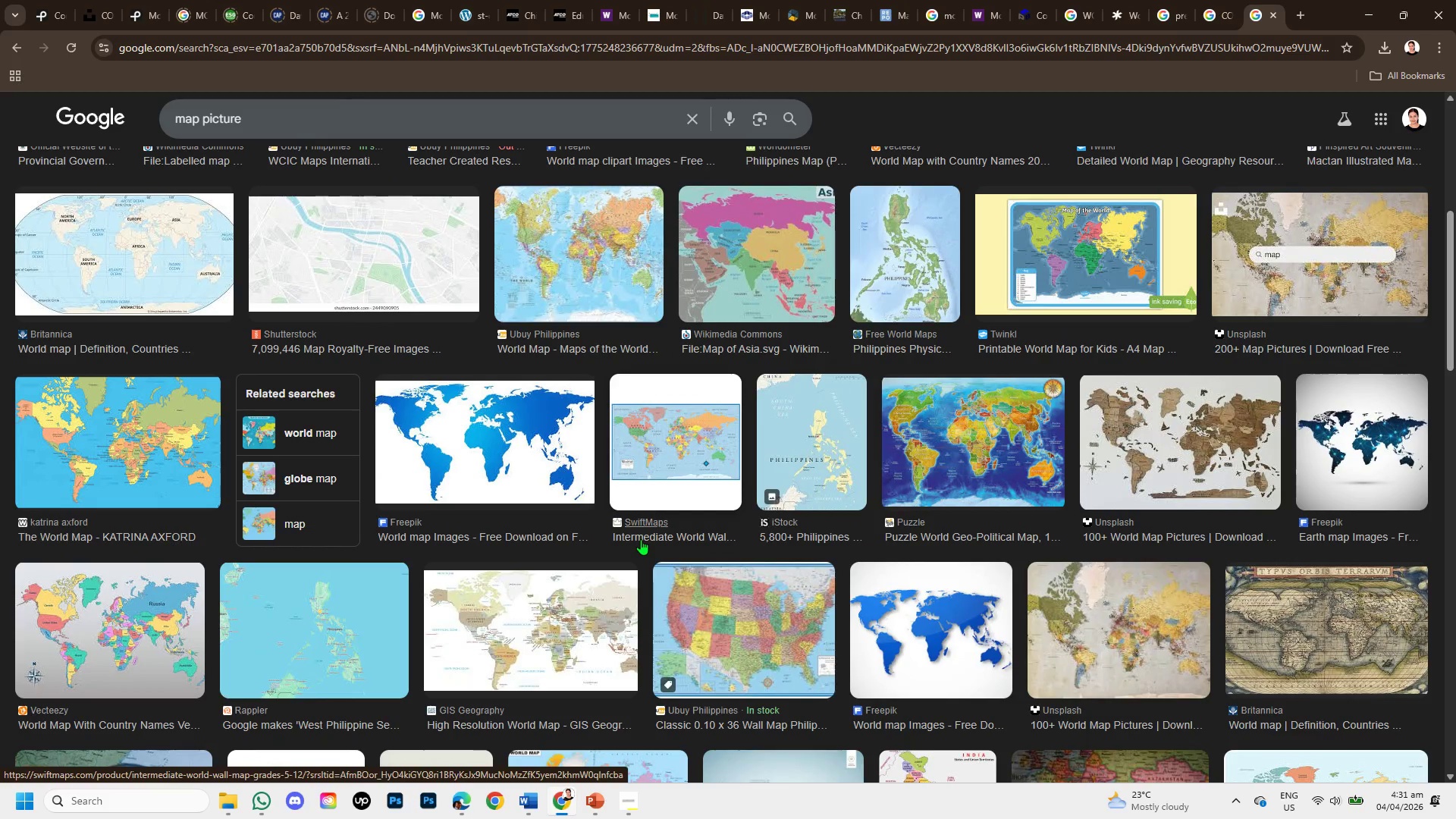 
scroll: coordinate [647, 533], scroll_direction: none, amount: 0.0
 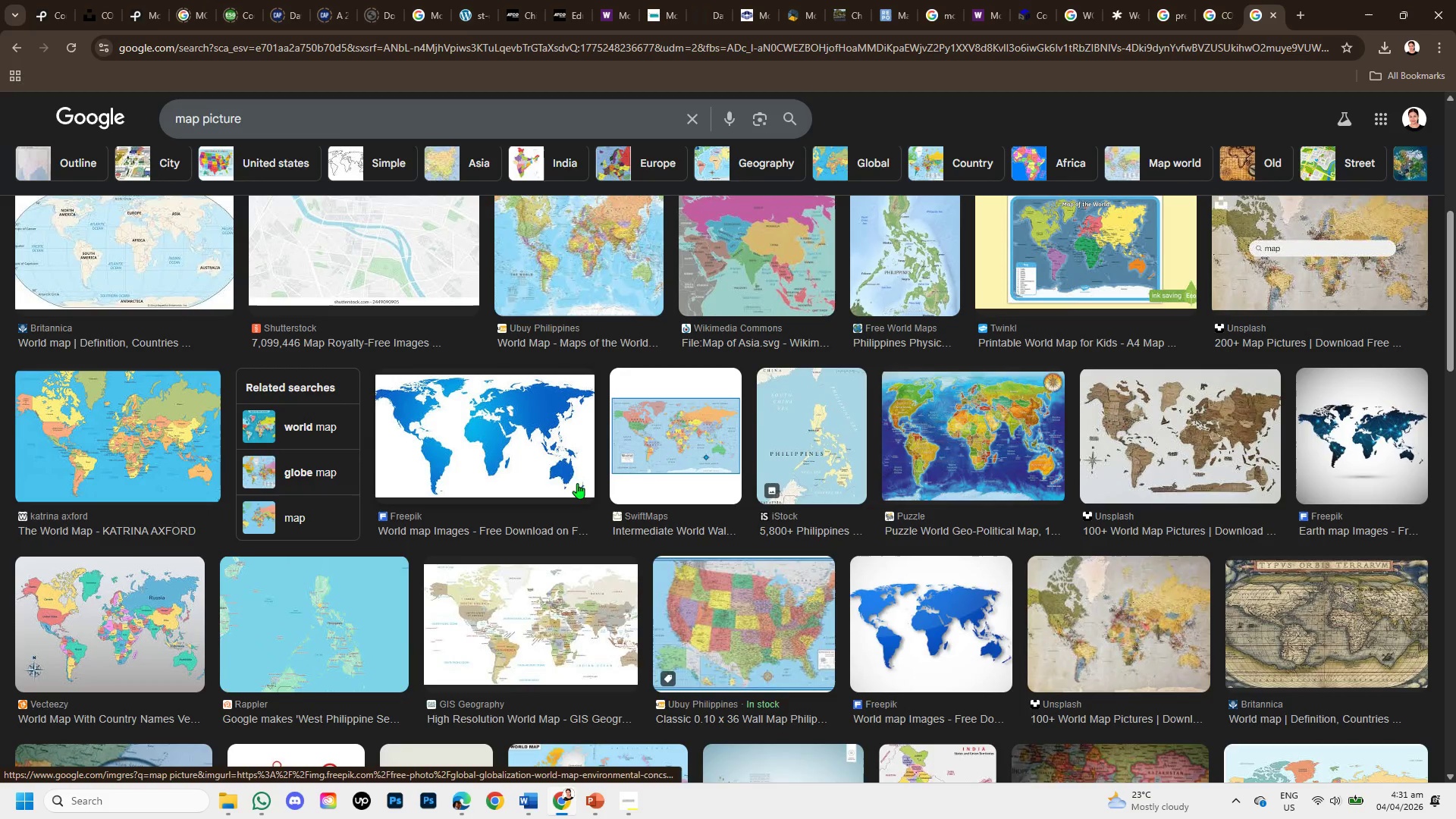 
left_click([532, 436])
 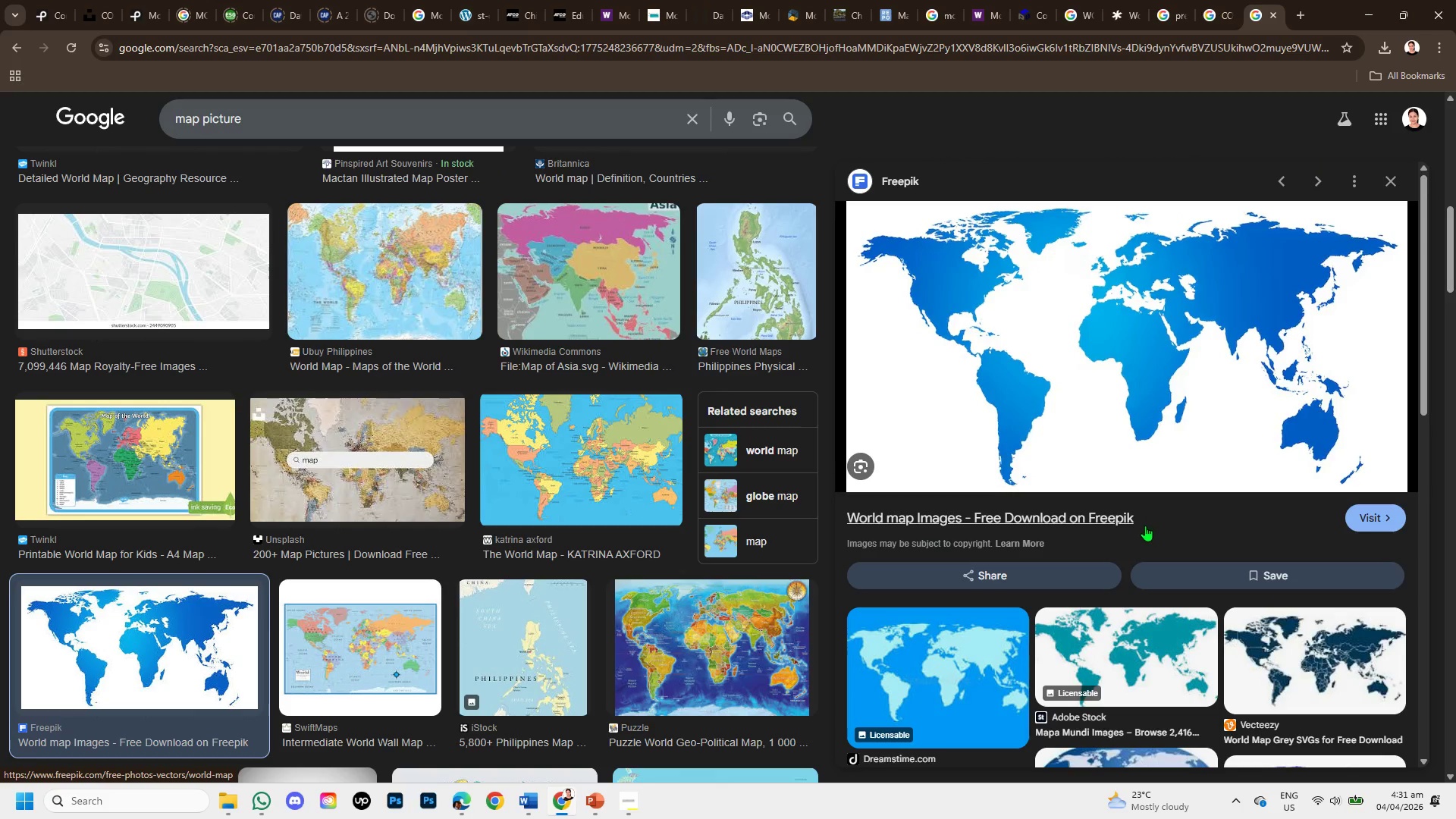 
wait(6.05)
 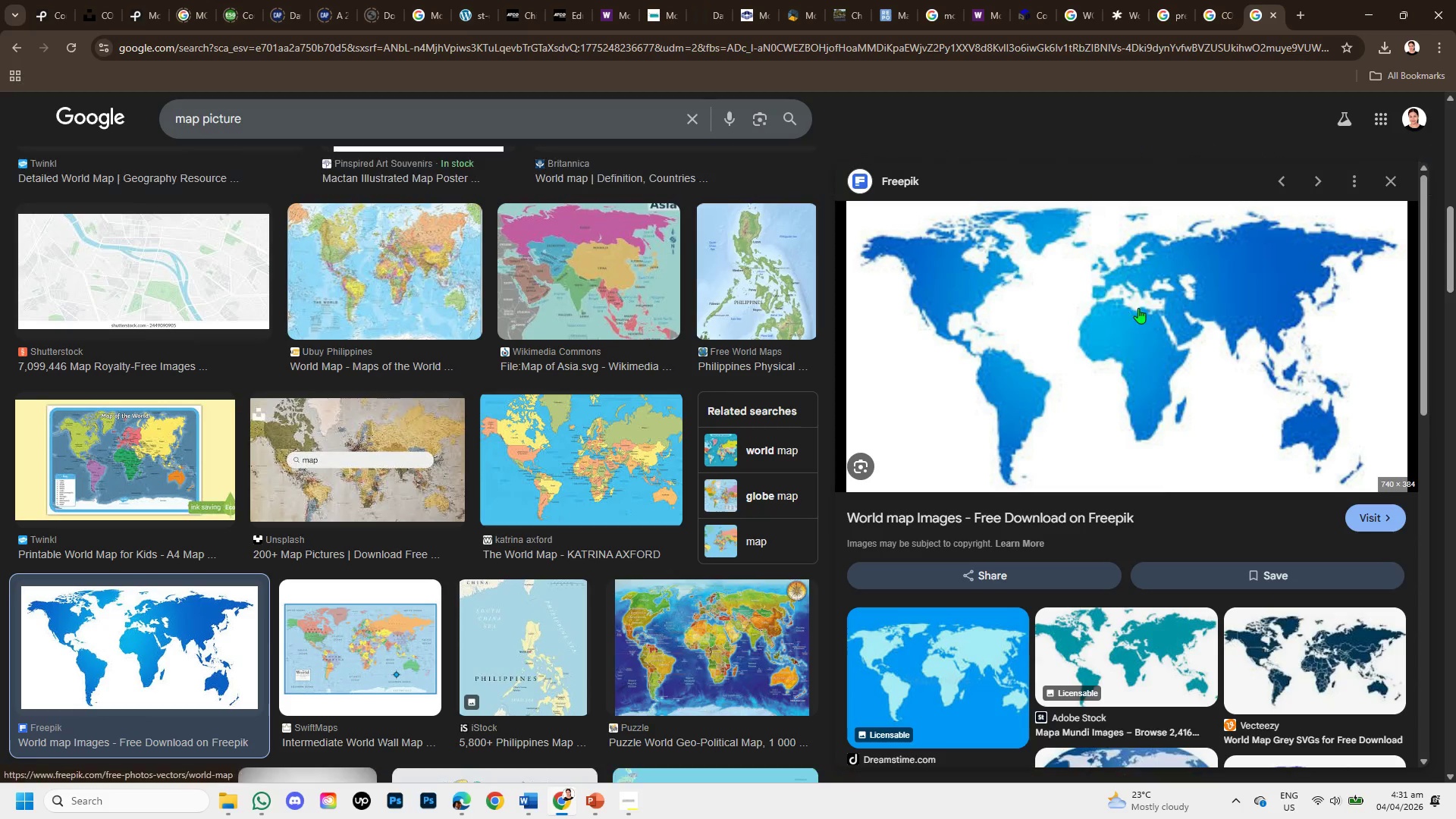 
left_click([1368, 514])
 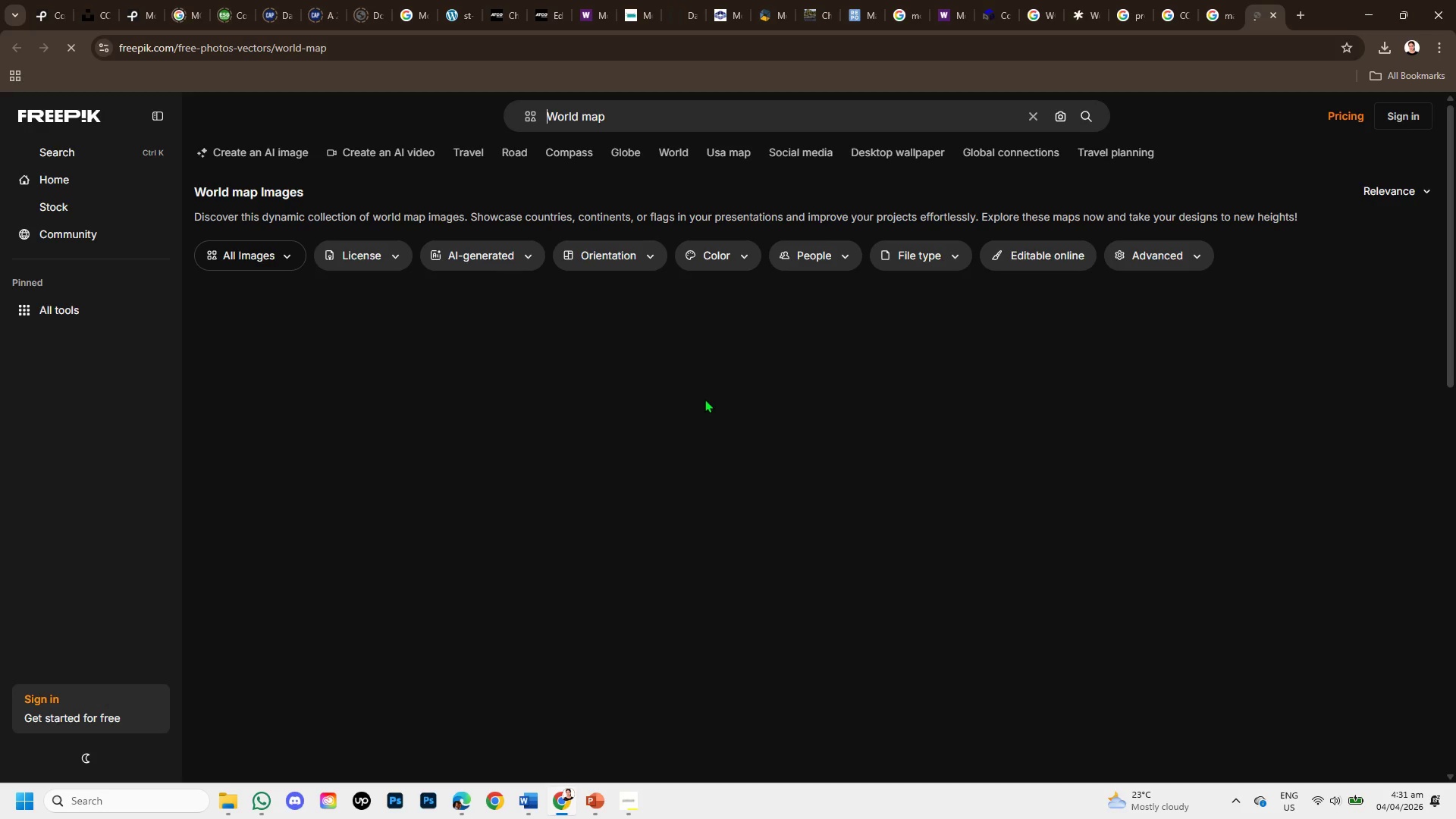 
mouse_move([439, 431])
 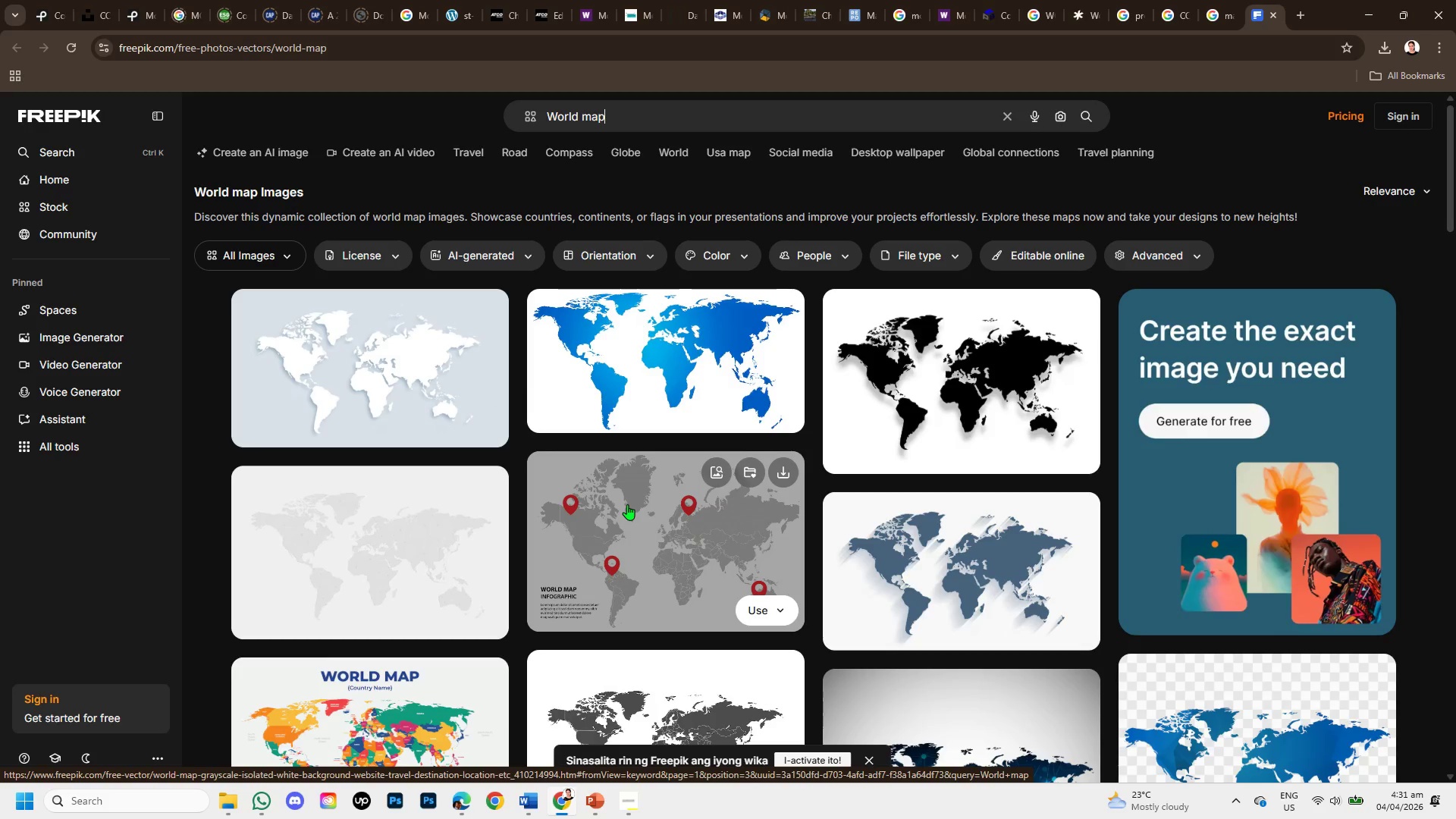 
left_click([627, 504])
 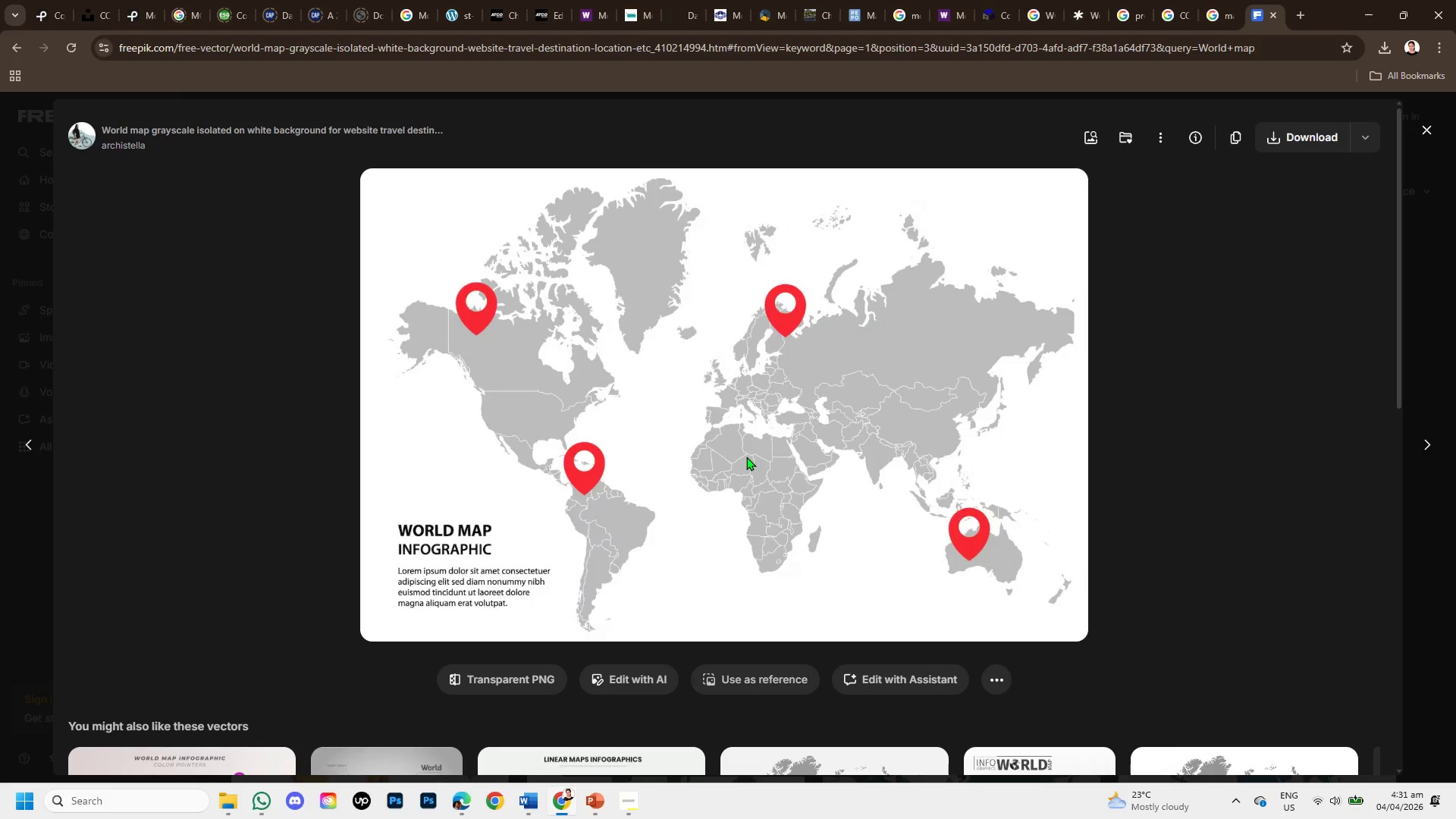 
scroll: coordinate [746, 457], scroll_direction: down, amount: 3.0
 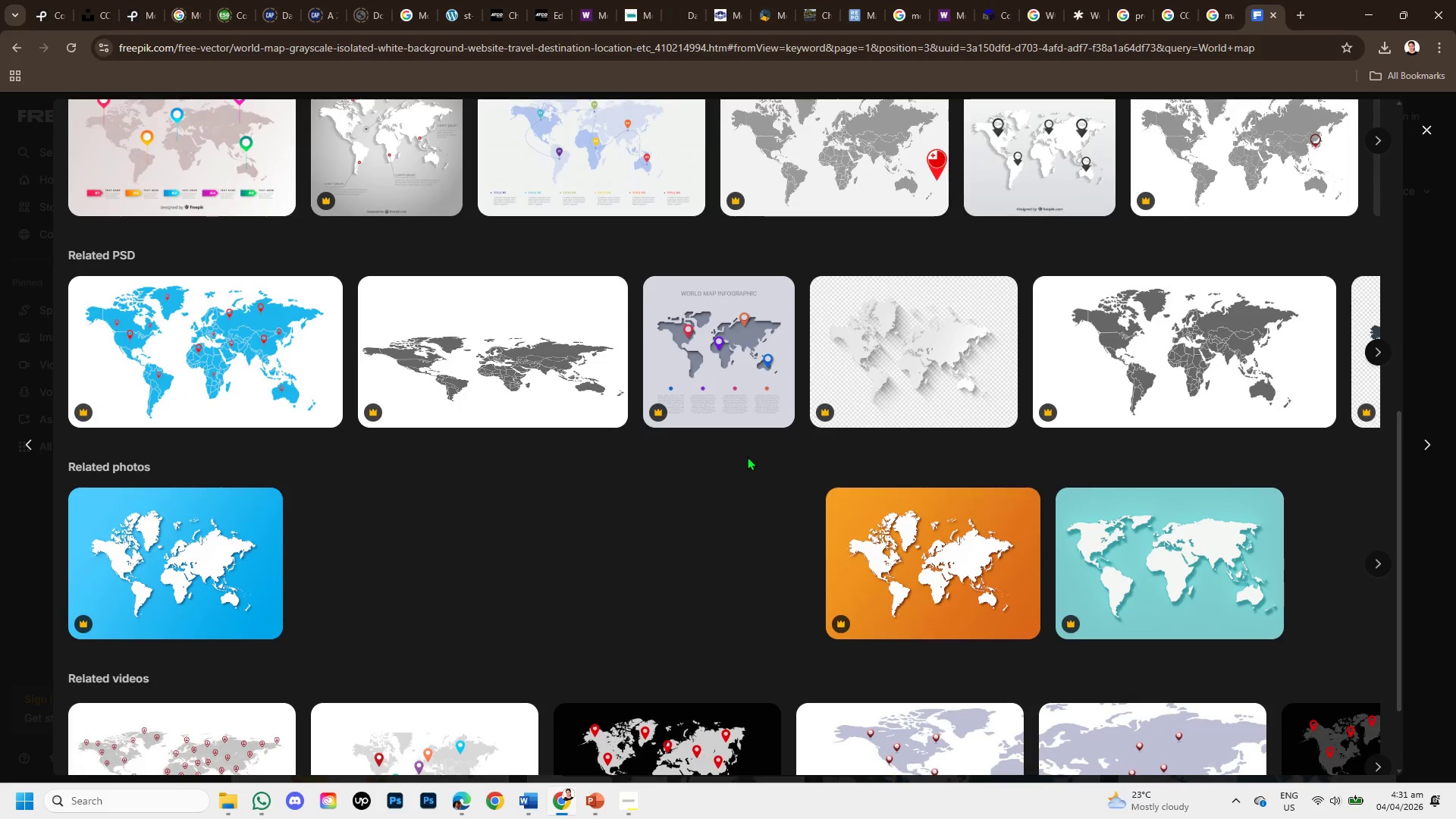 
scroll: coordinate [747, 457], scroll_direction: up, amount: 3.0
 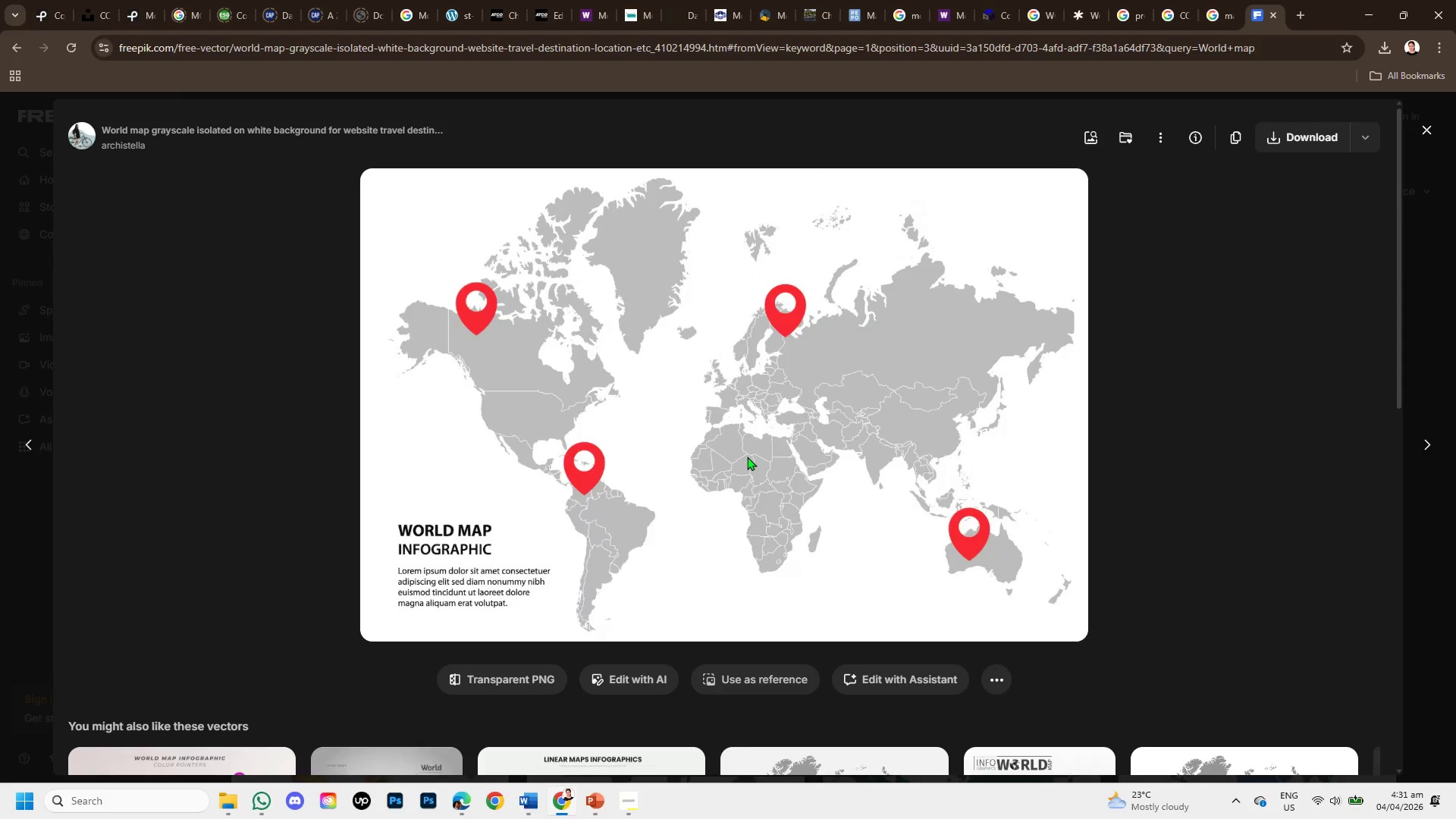 
scroll: coordinate [747, 457], scroll_direction: down, amount: 2.0
 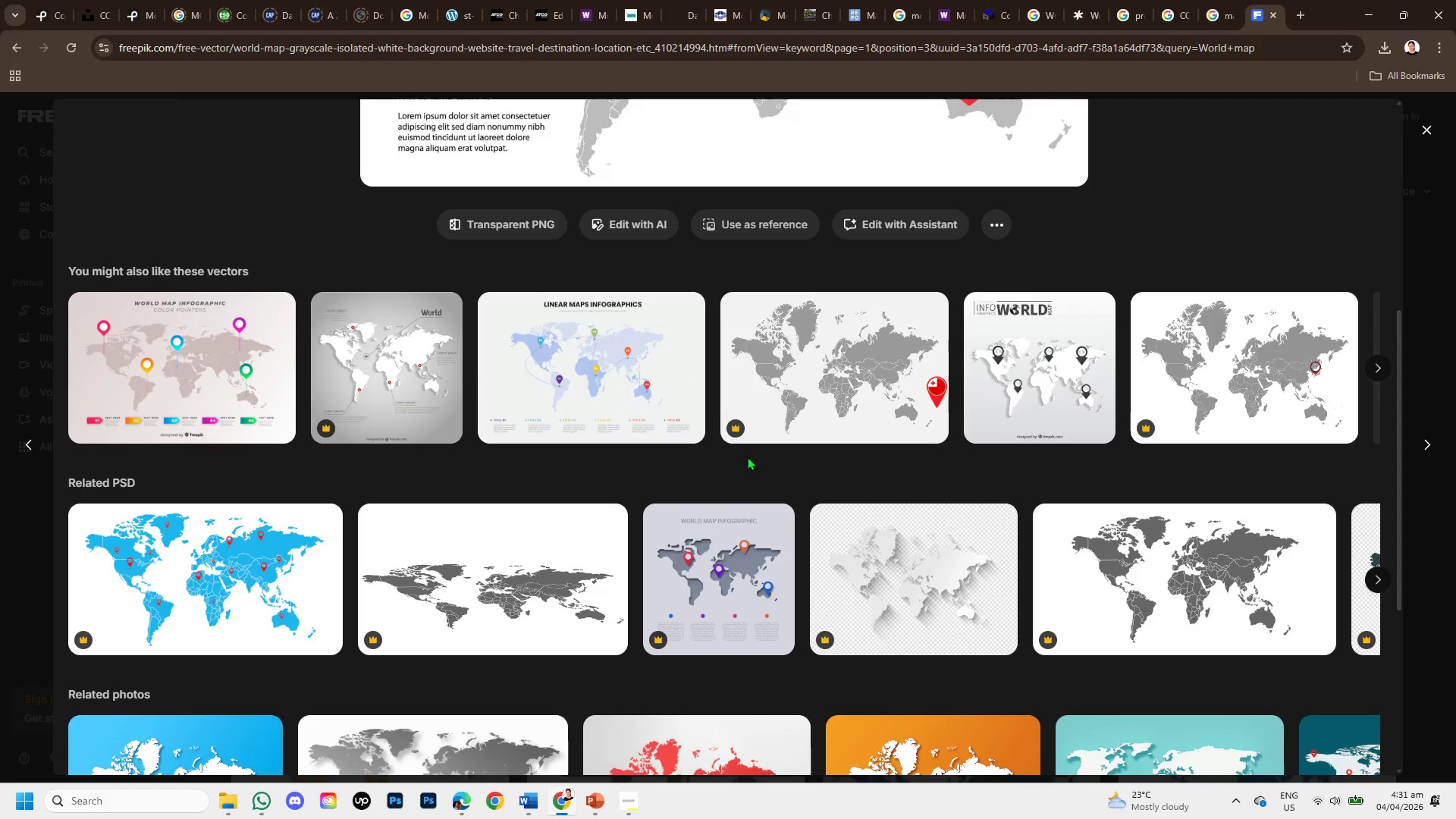 
scroll: coordinate [748, 455], scroll_direction: up, amount: 4.0
 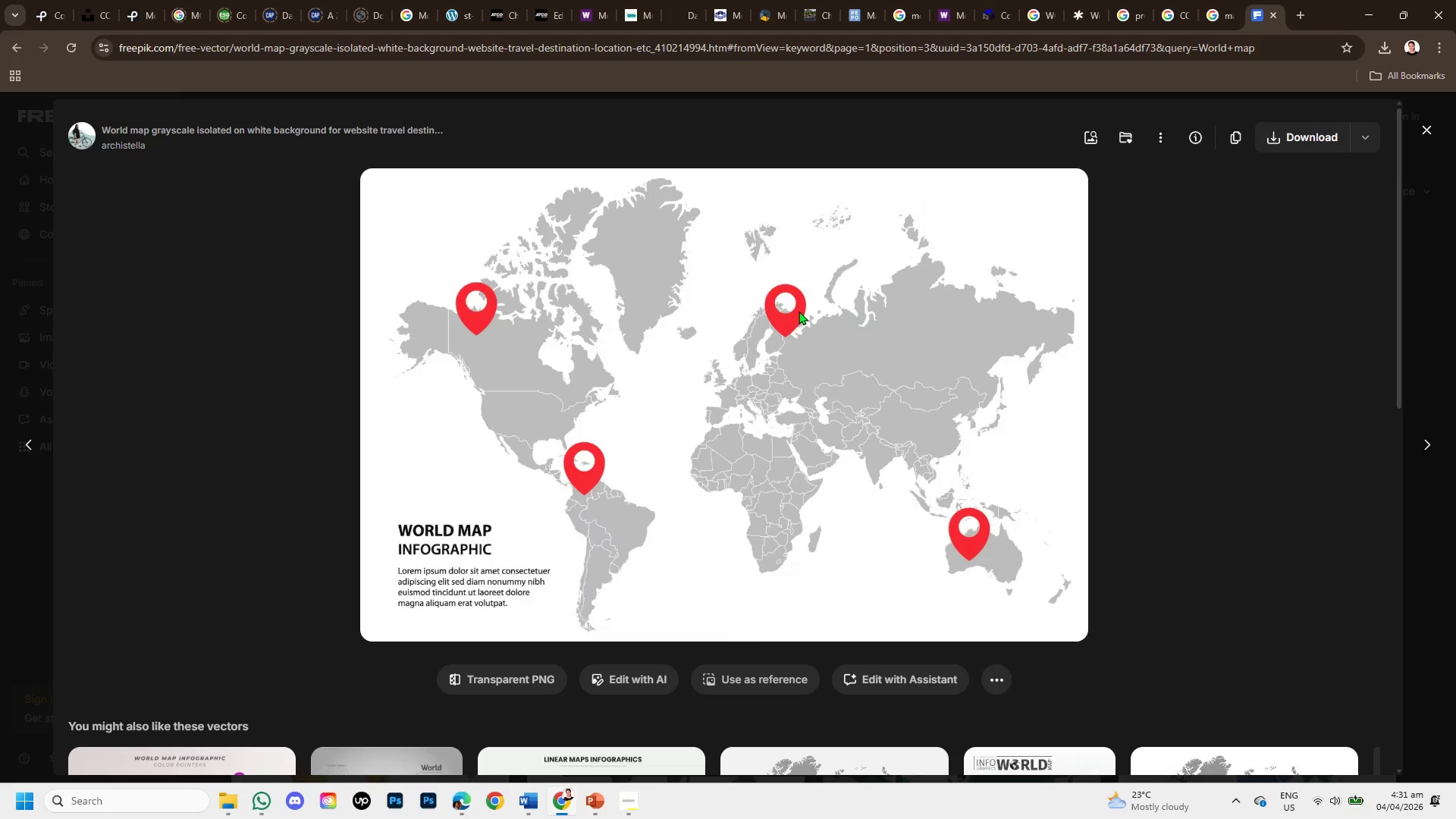 
left_click([1279, 131])
 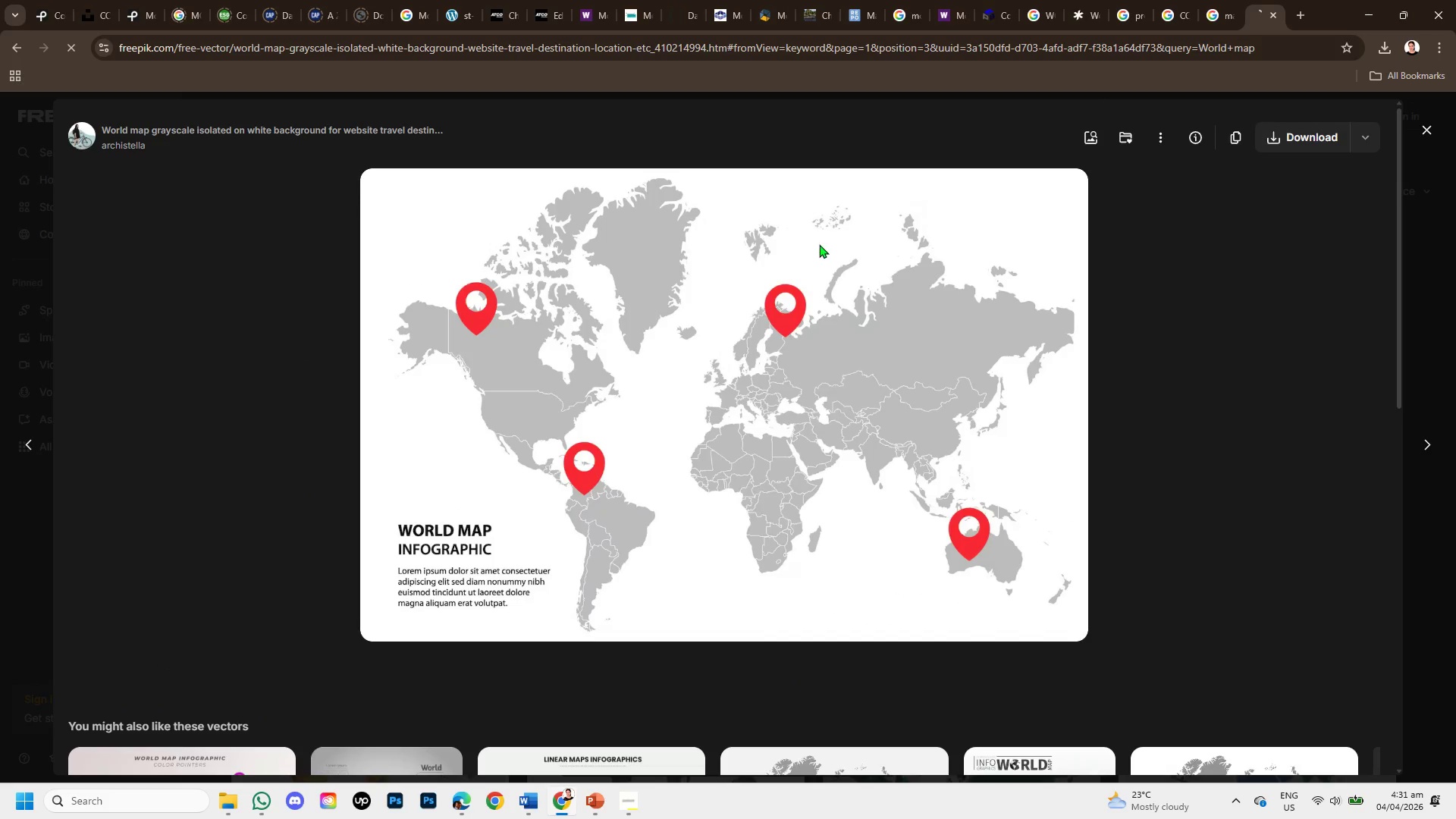 
right_click([812, 250])
 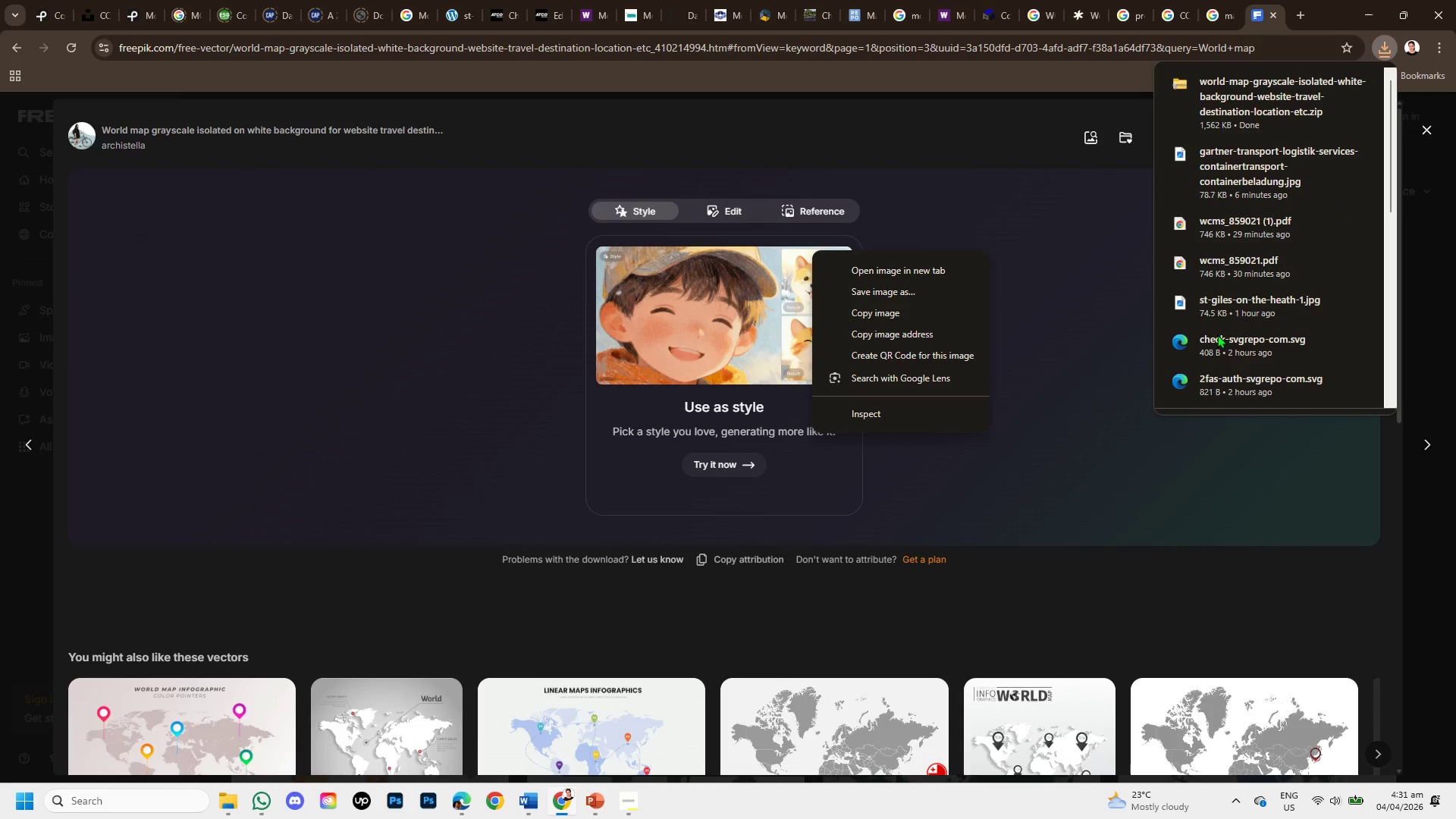 
left_click([1167, 453])
 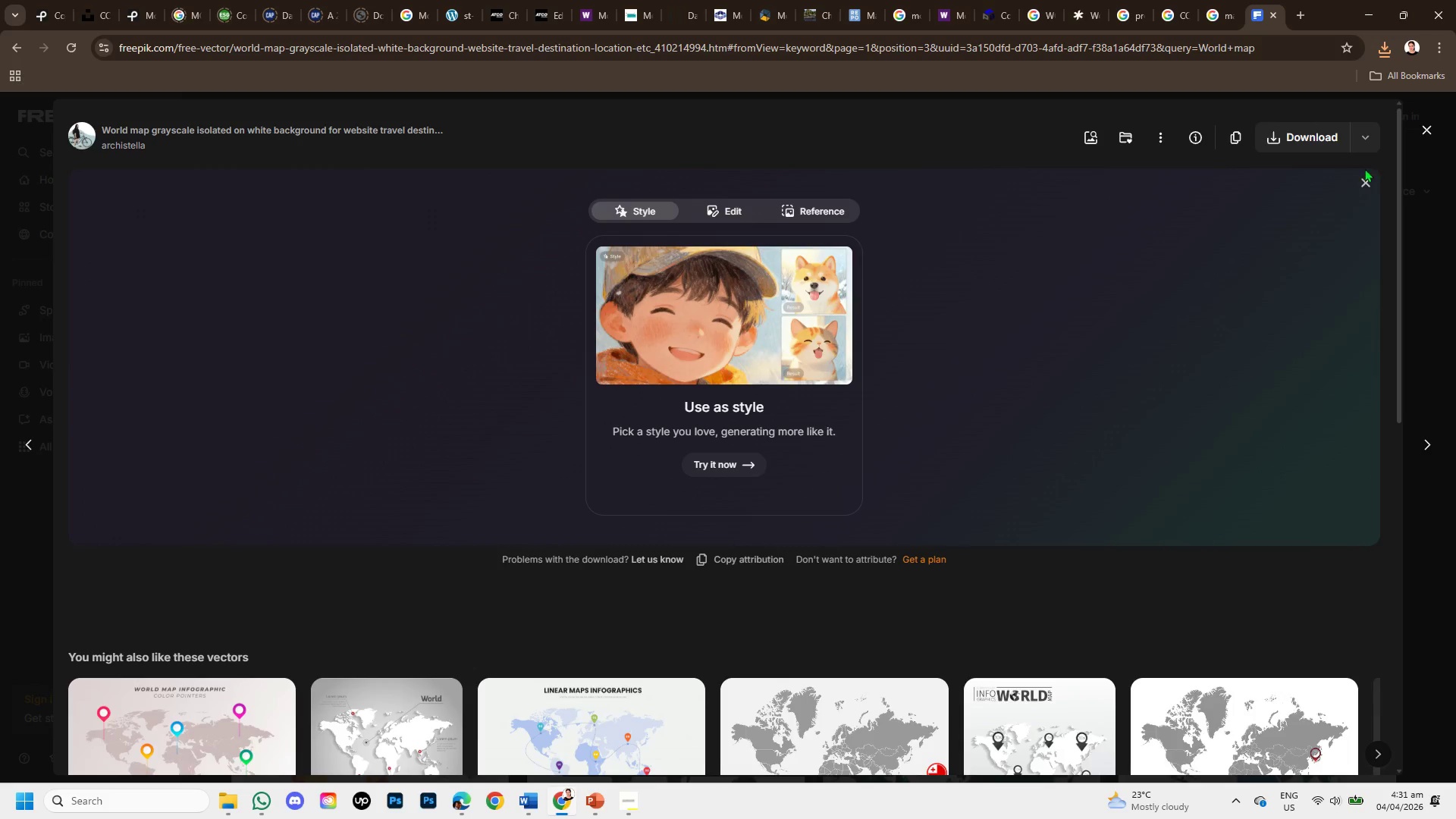 
left_click([1359, 174])
 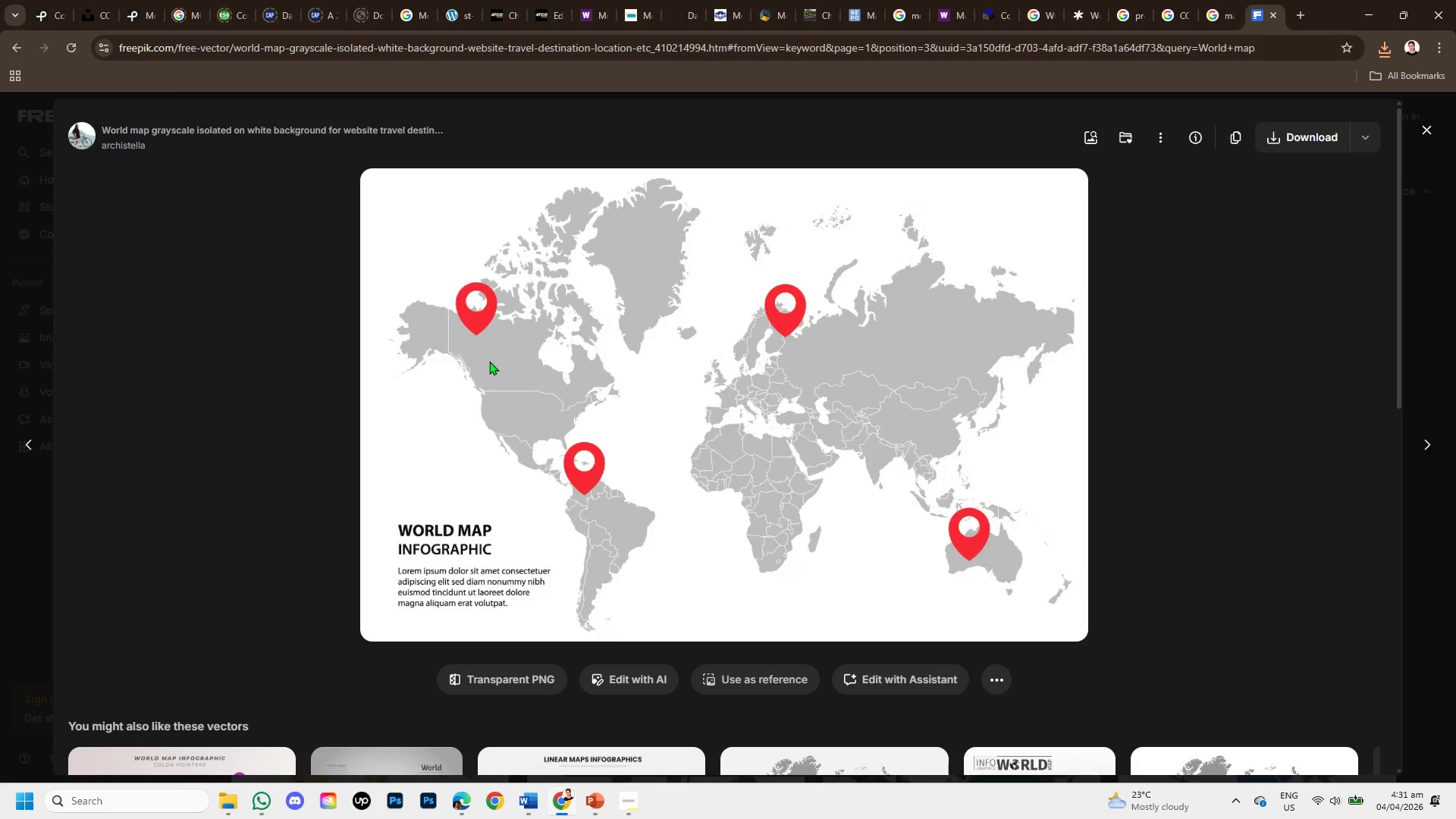 
scroll: coordinate [706, 541], scroll_direction: down, amount: 3.0
 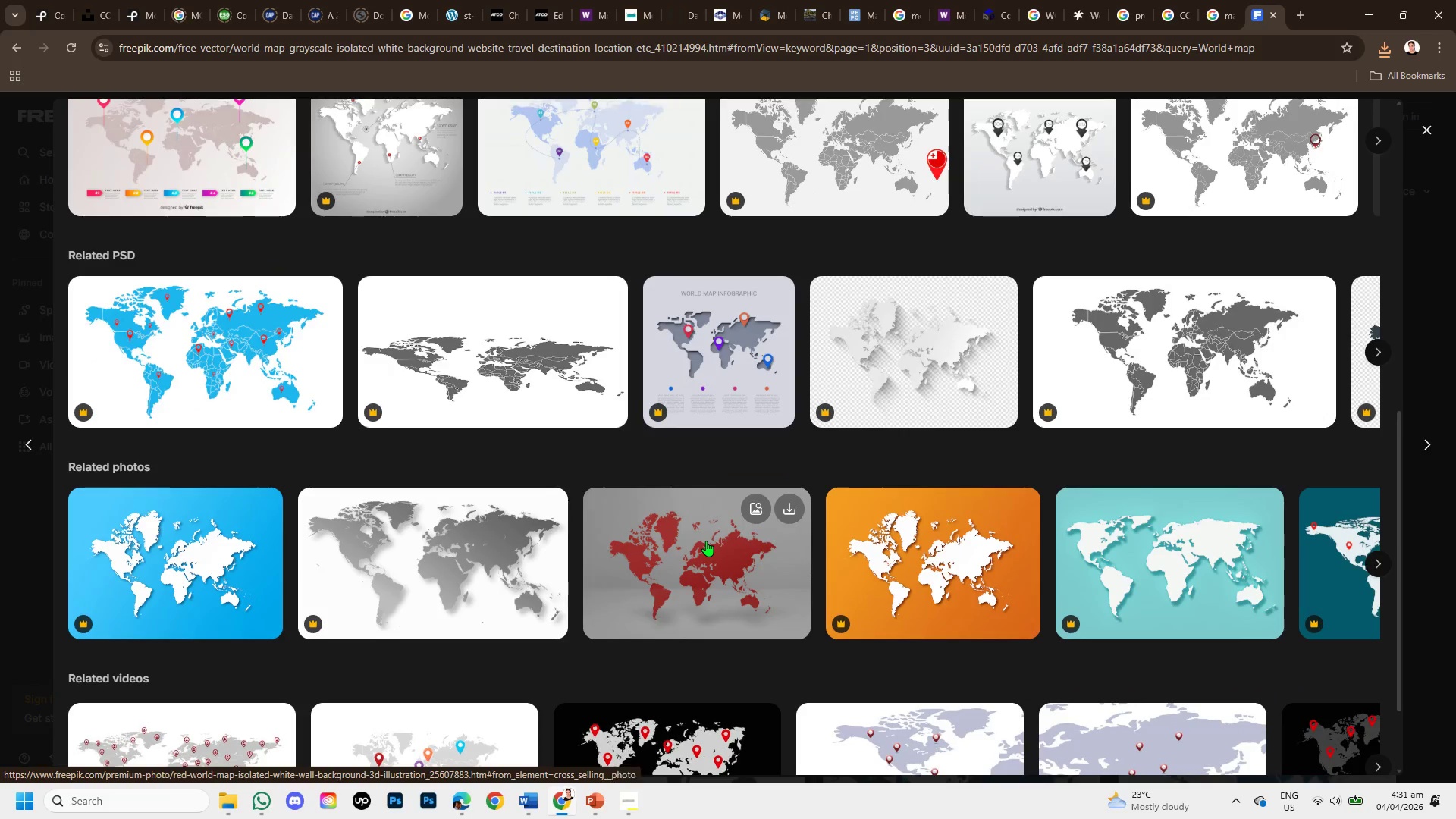 
scroll: coordinate [677, 381], scroll_direction: up, amount: 9.0
 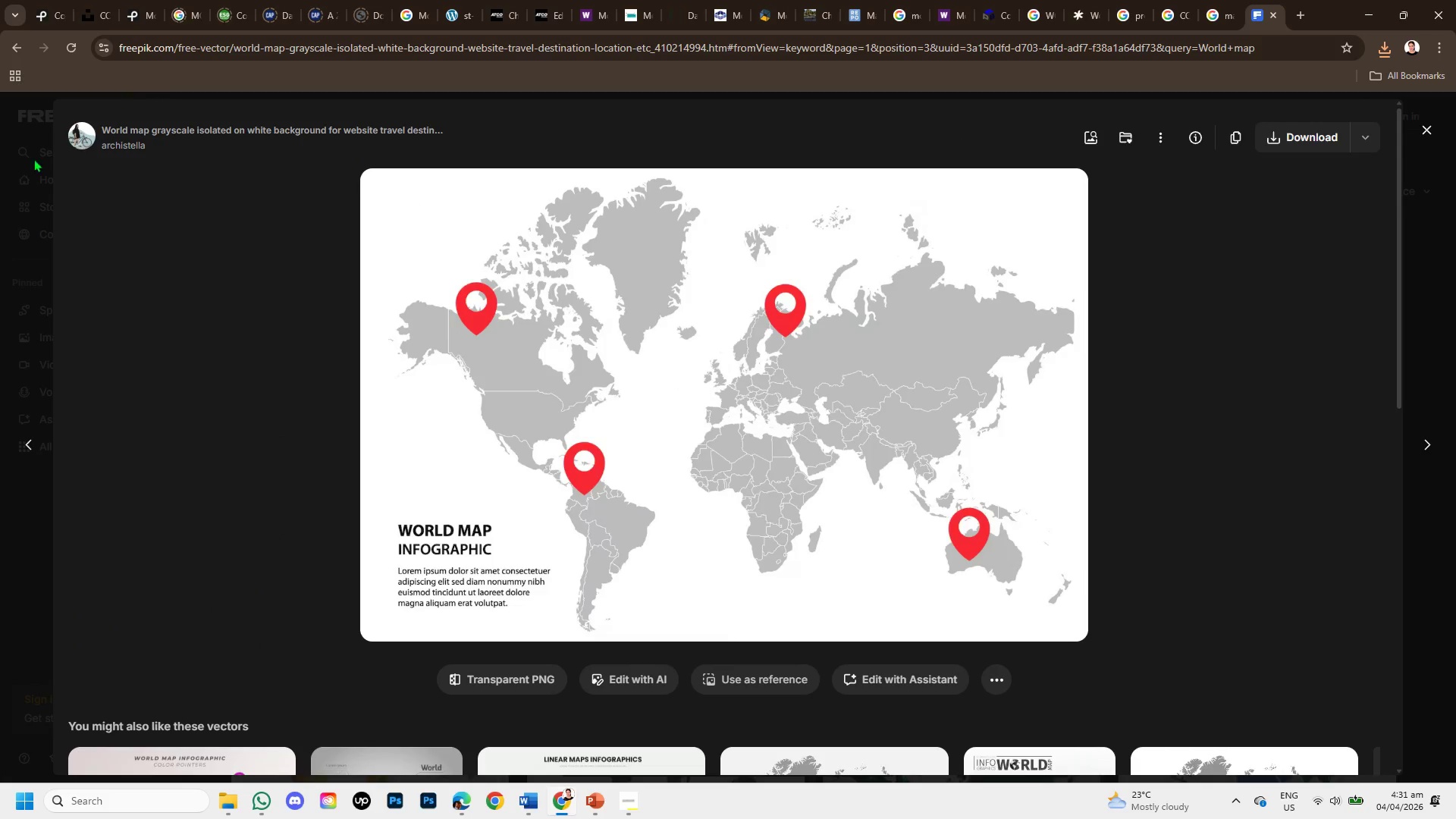 
left_click([21, 162])
 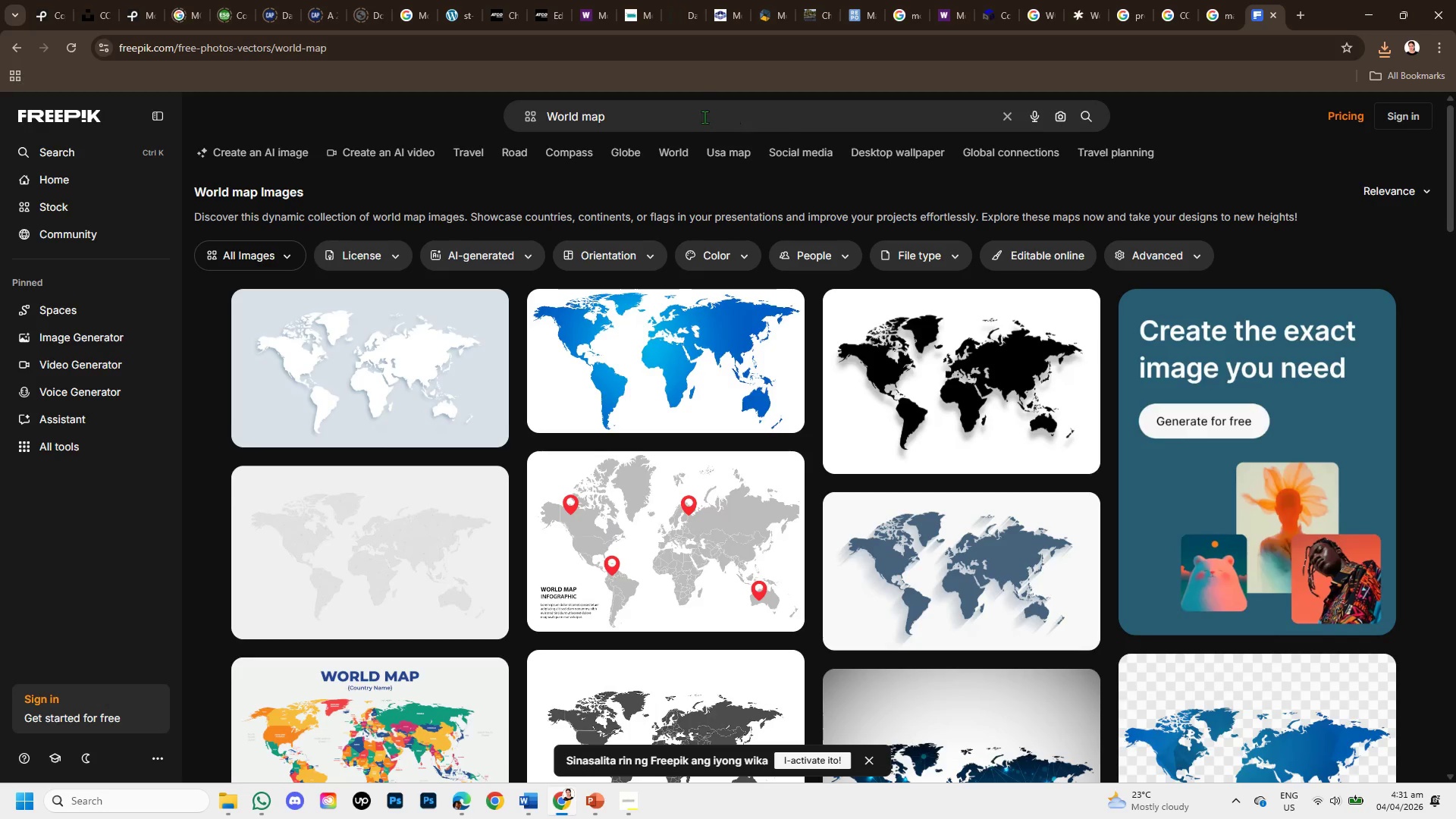 
left_click([678, 115])
 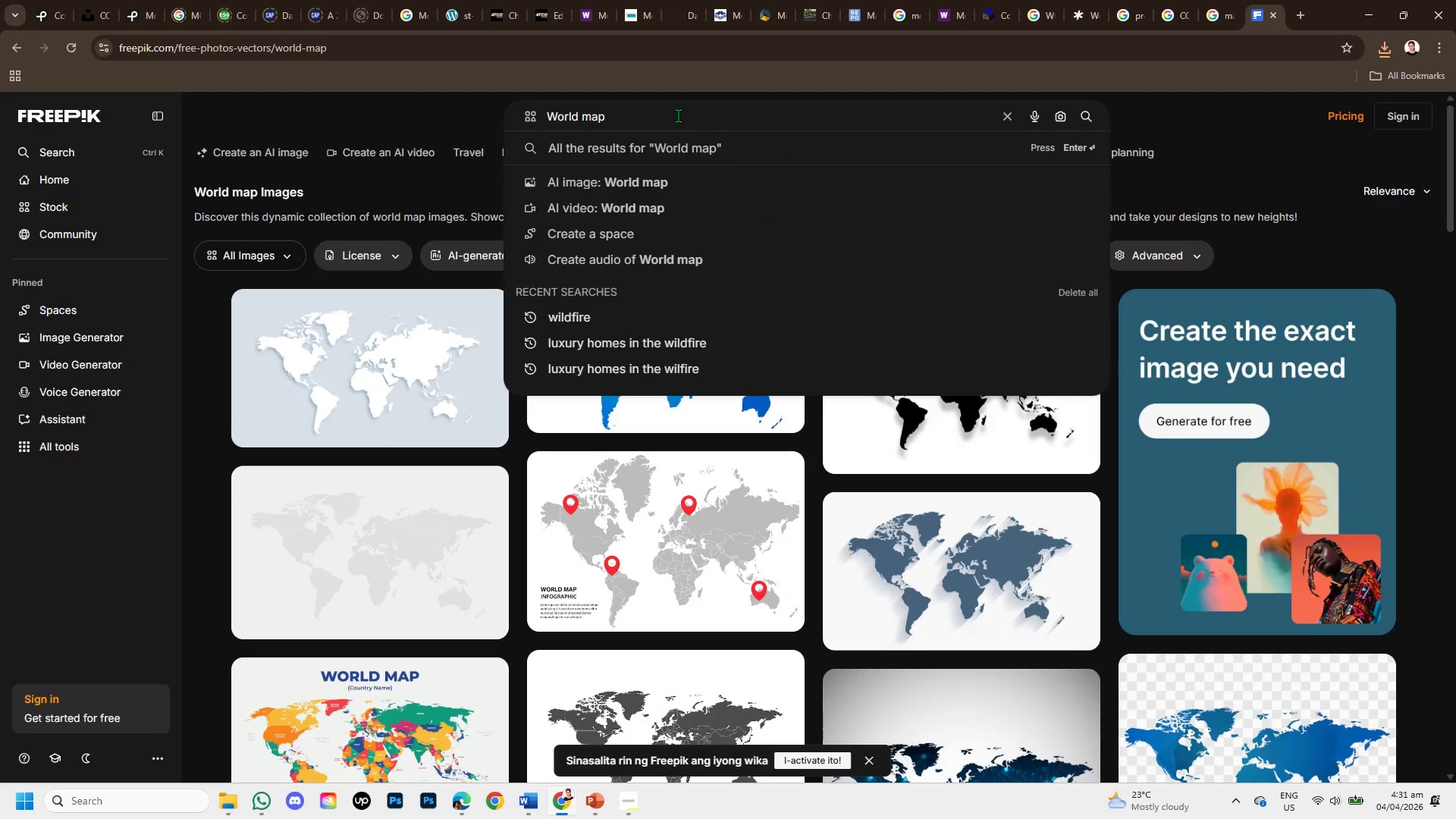 
type( vector )
 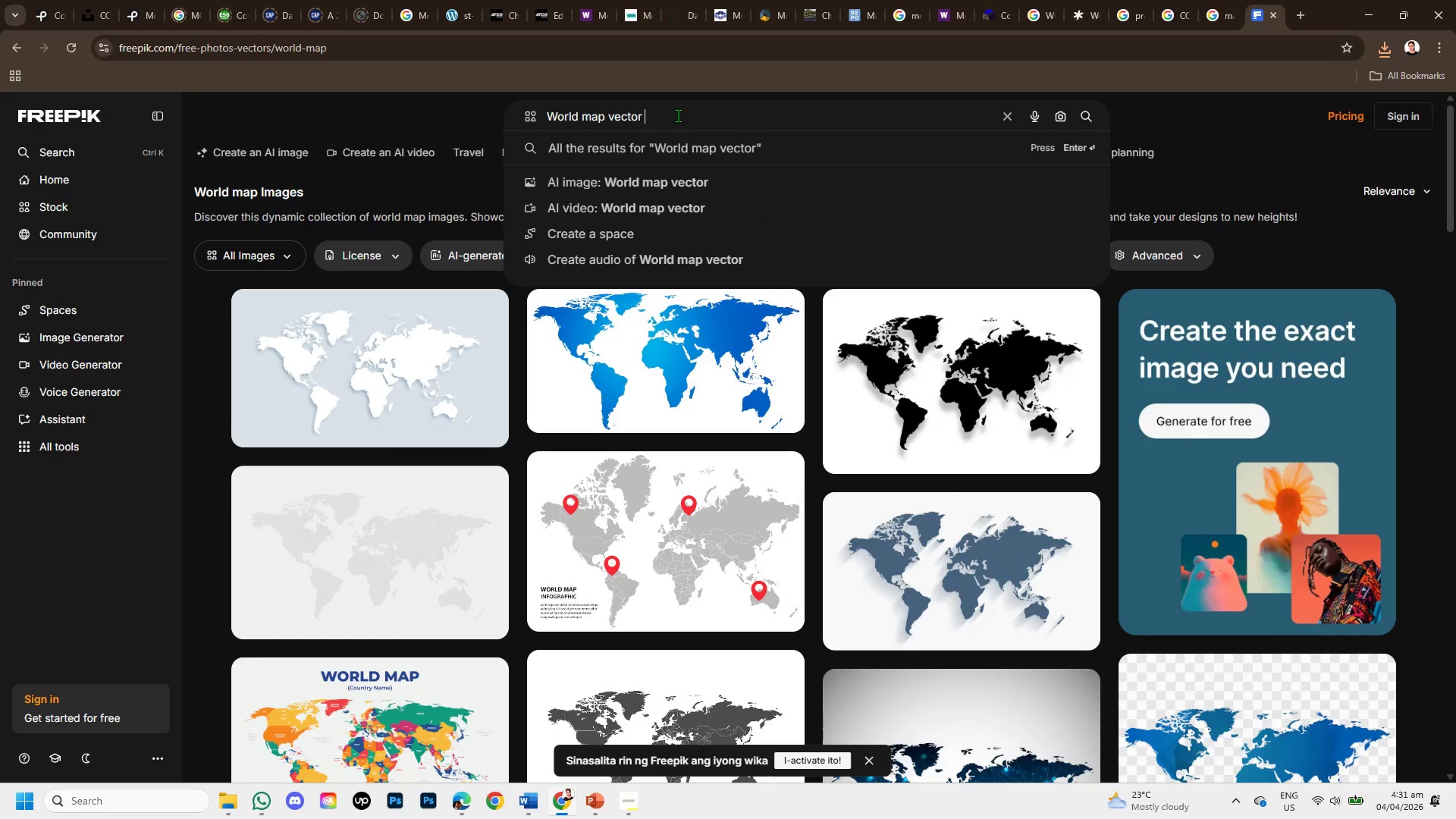 
key(Enter)
 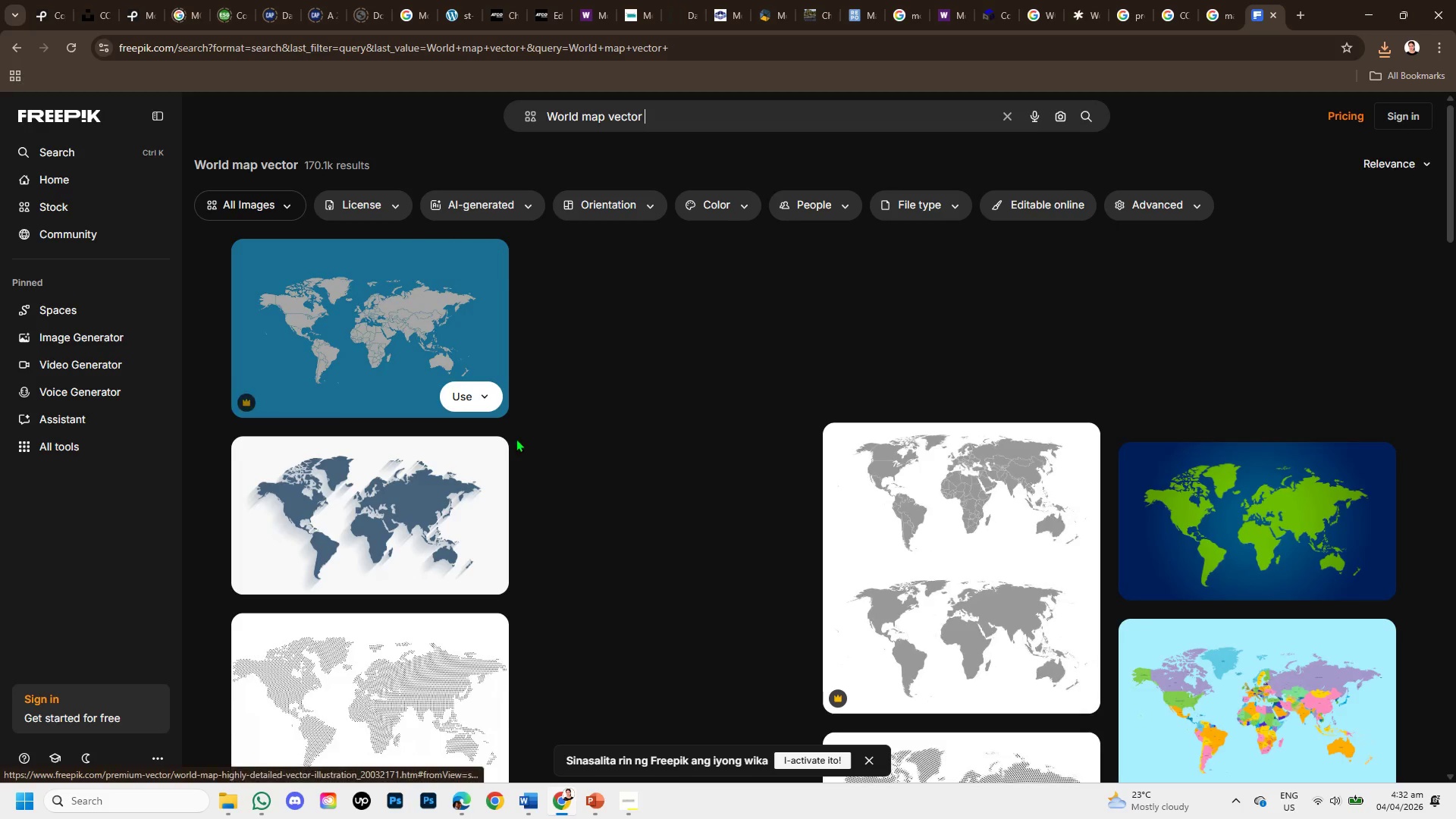 
mouse_move([380, 366])
 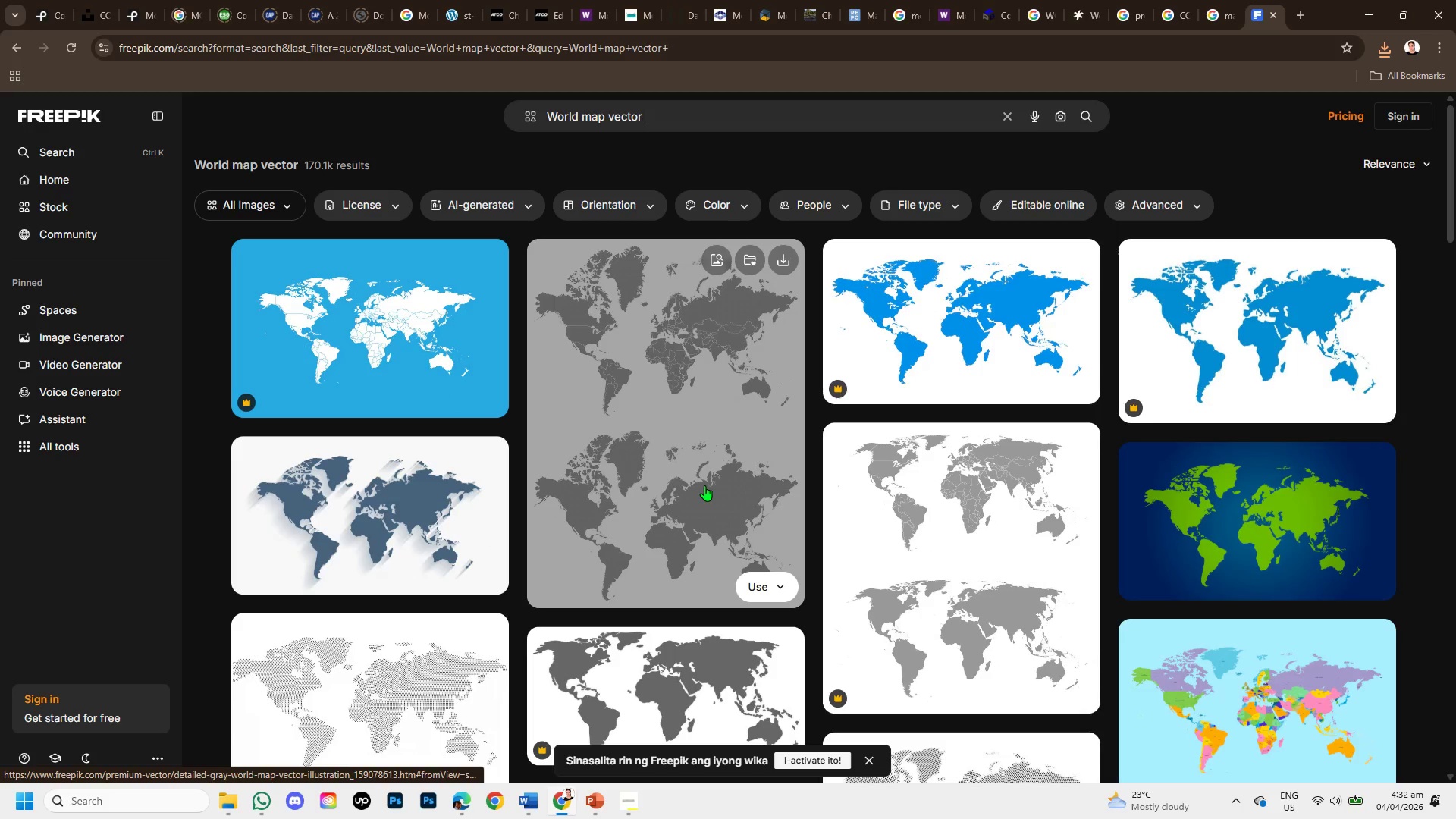 
scroll: coordinate [782, 537], scroll_direction: down, amount: 6.0
 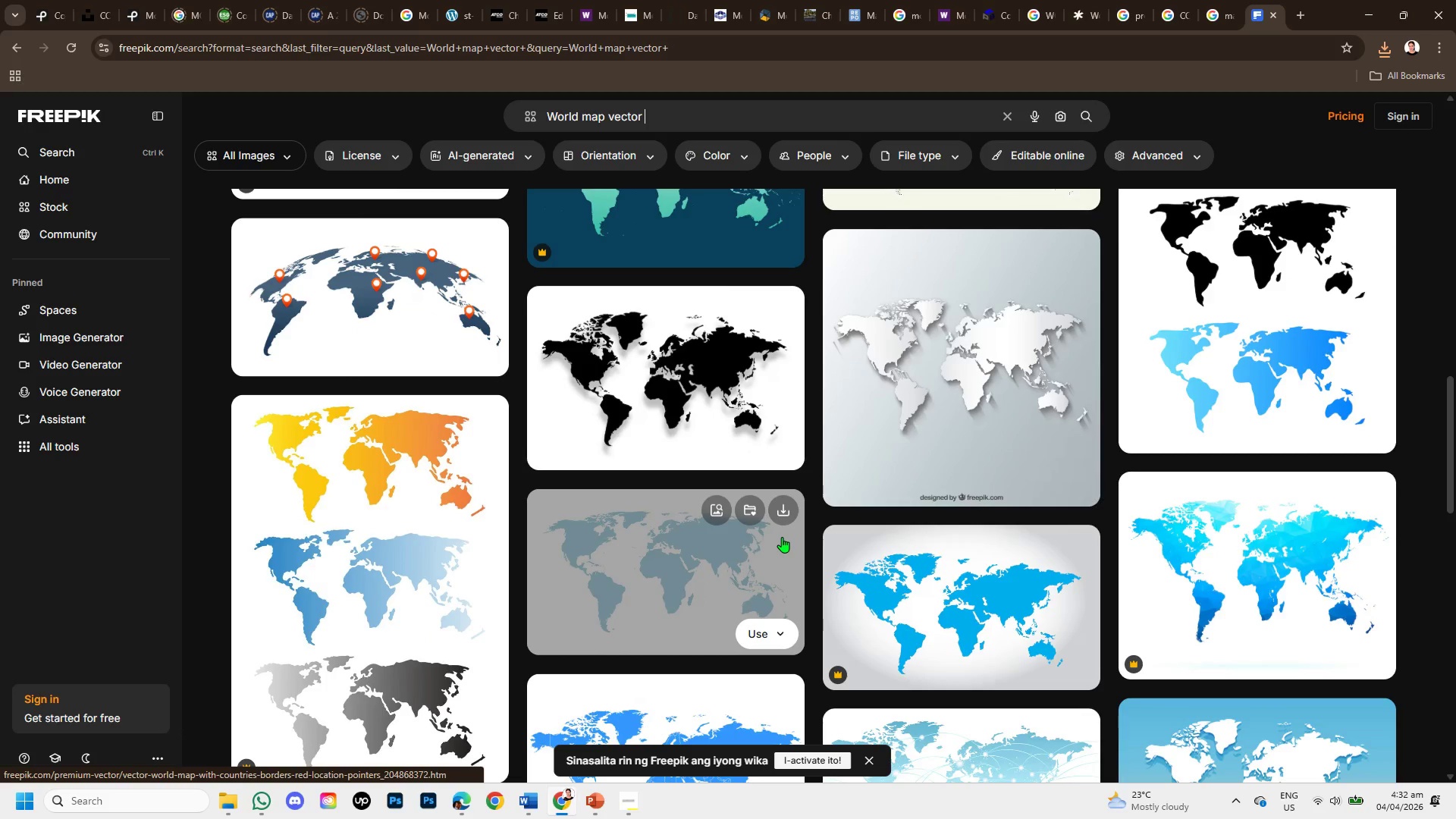 
scroll: coordinate [776, 543], scroll_direction: none, amount: 0.0
 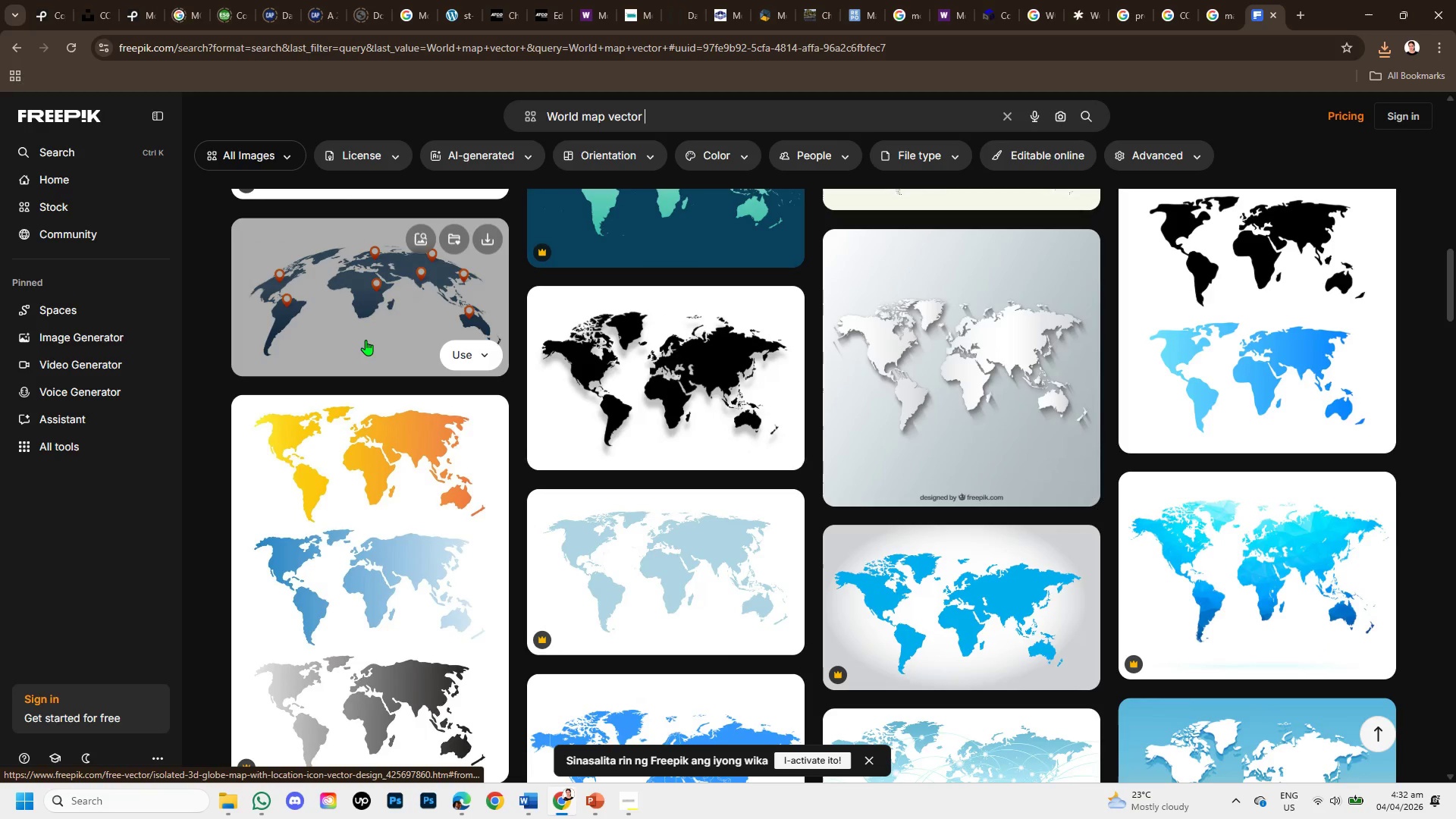 
left_click([366, 333])
 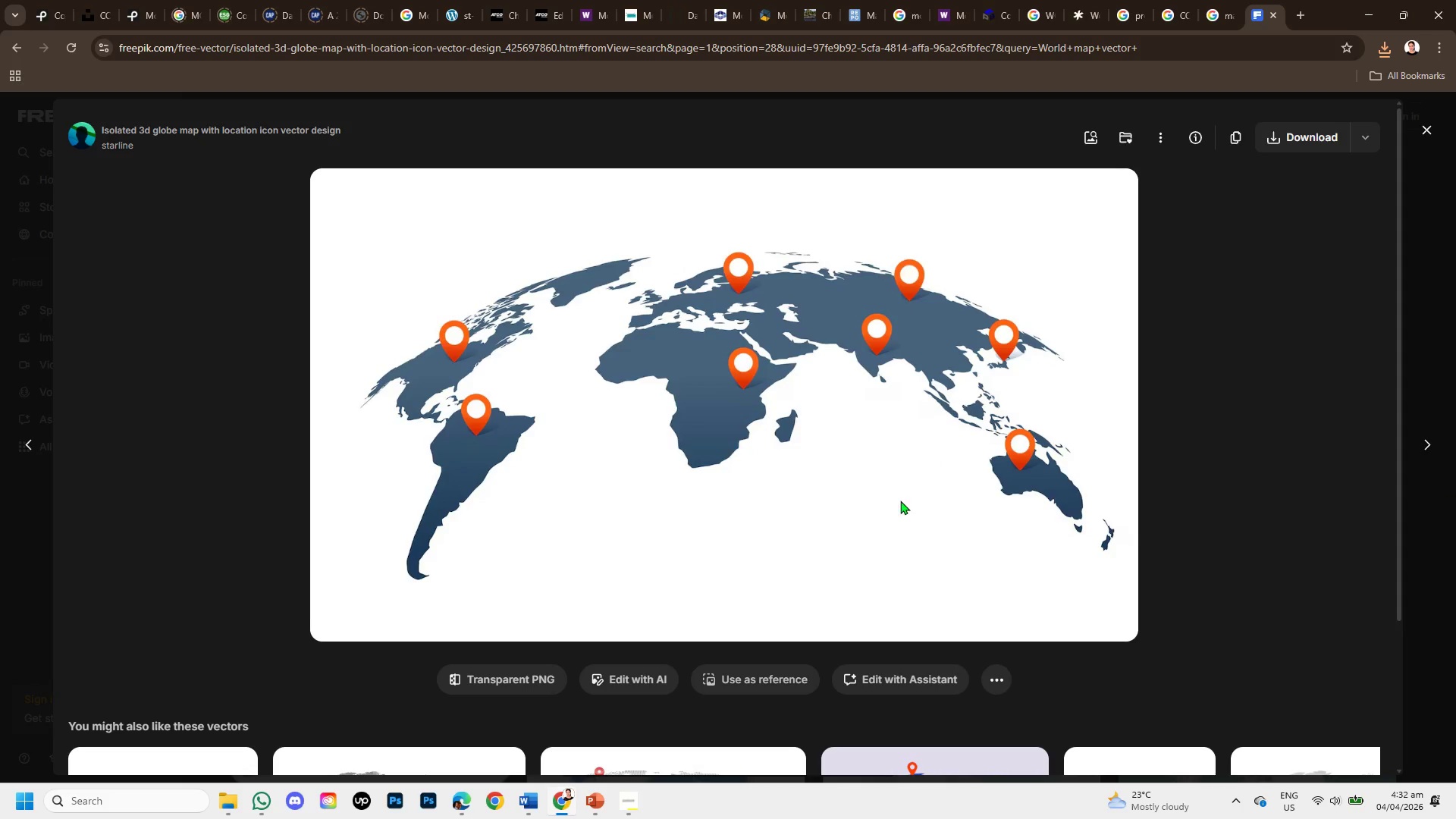 
wait(7.92)
 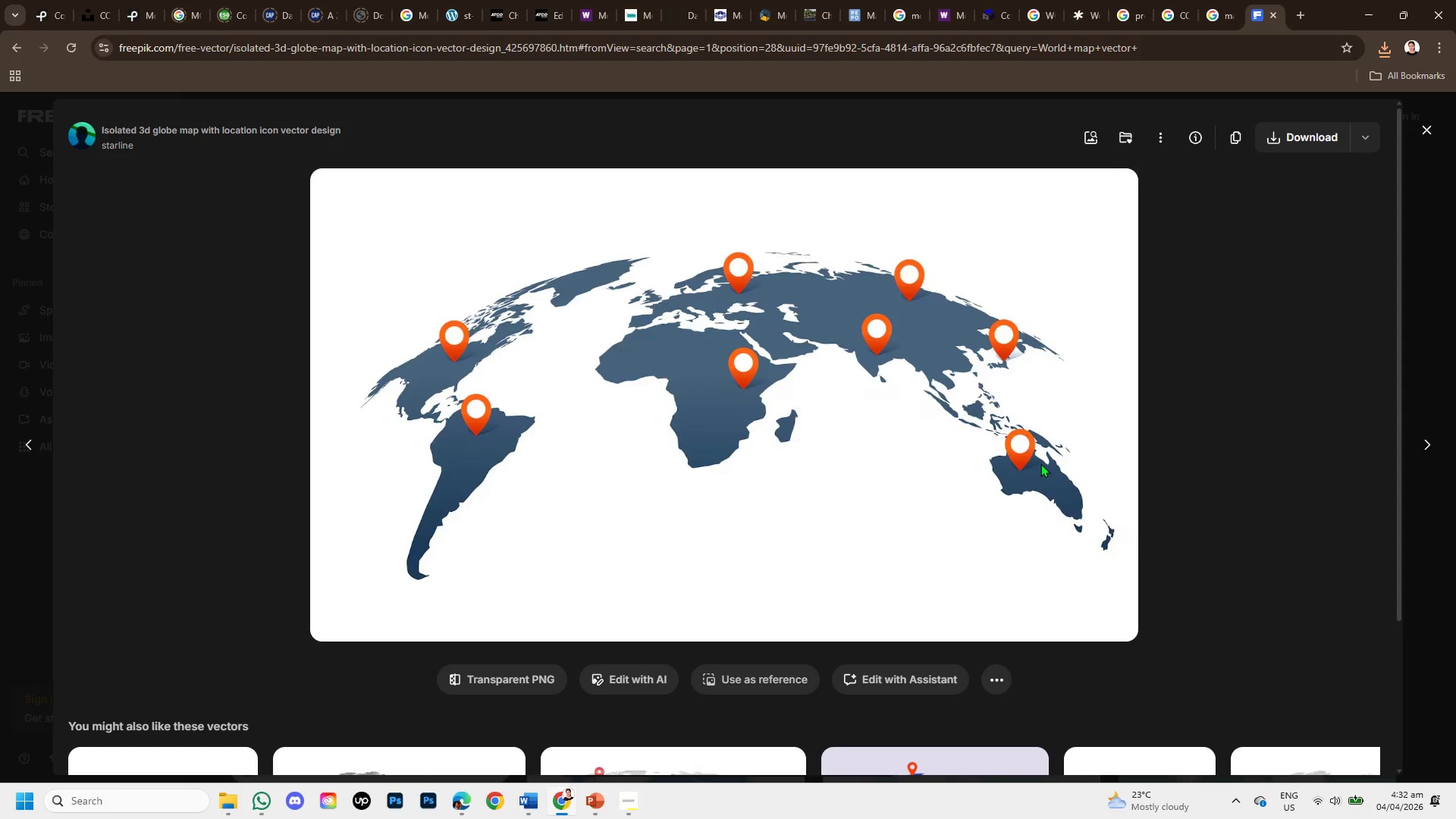 
right_click([696, 285])
 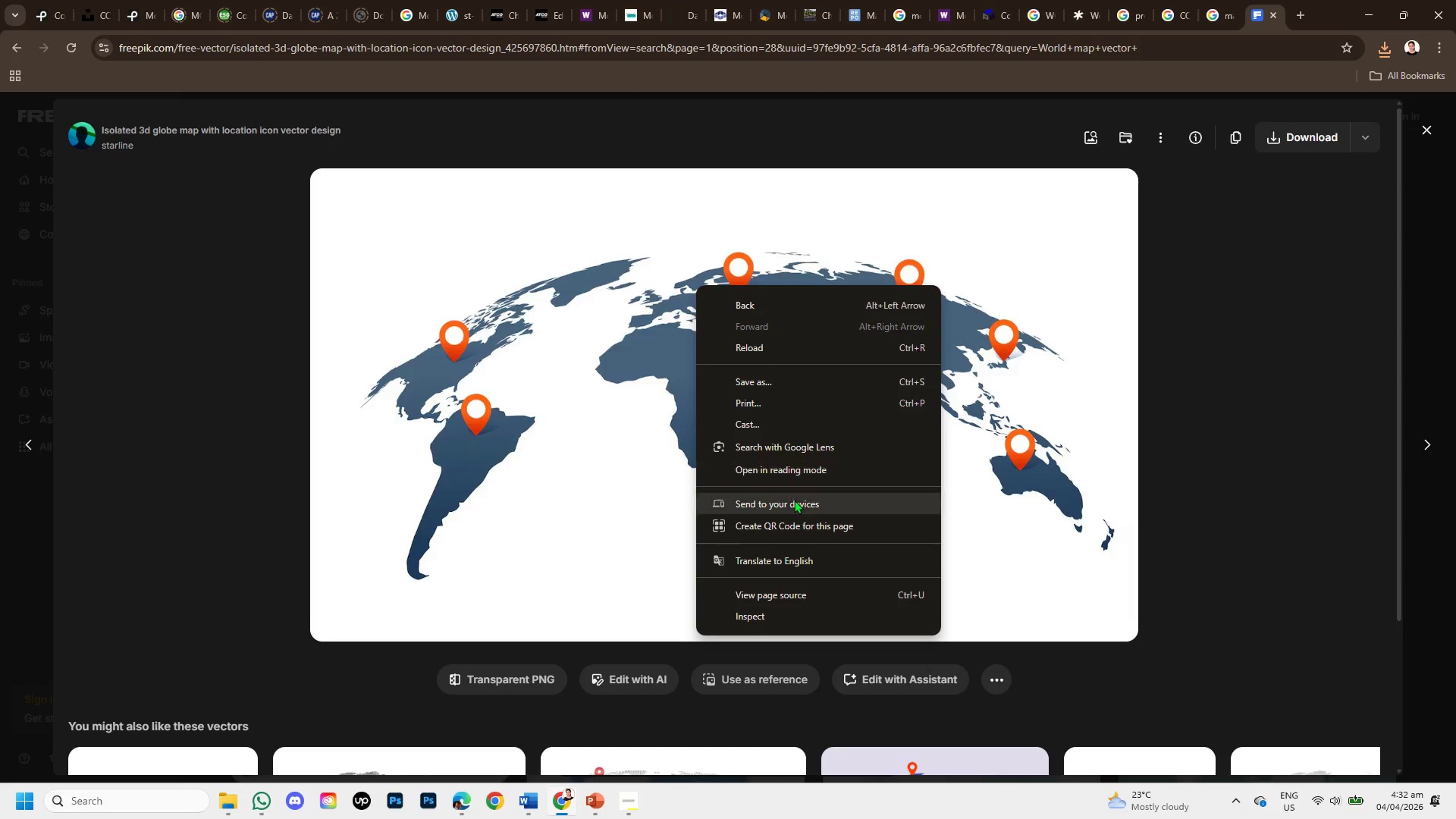 
left_click([980, 479])
 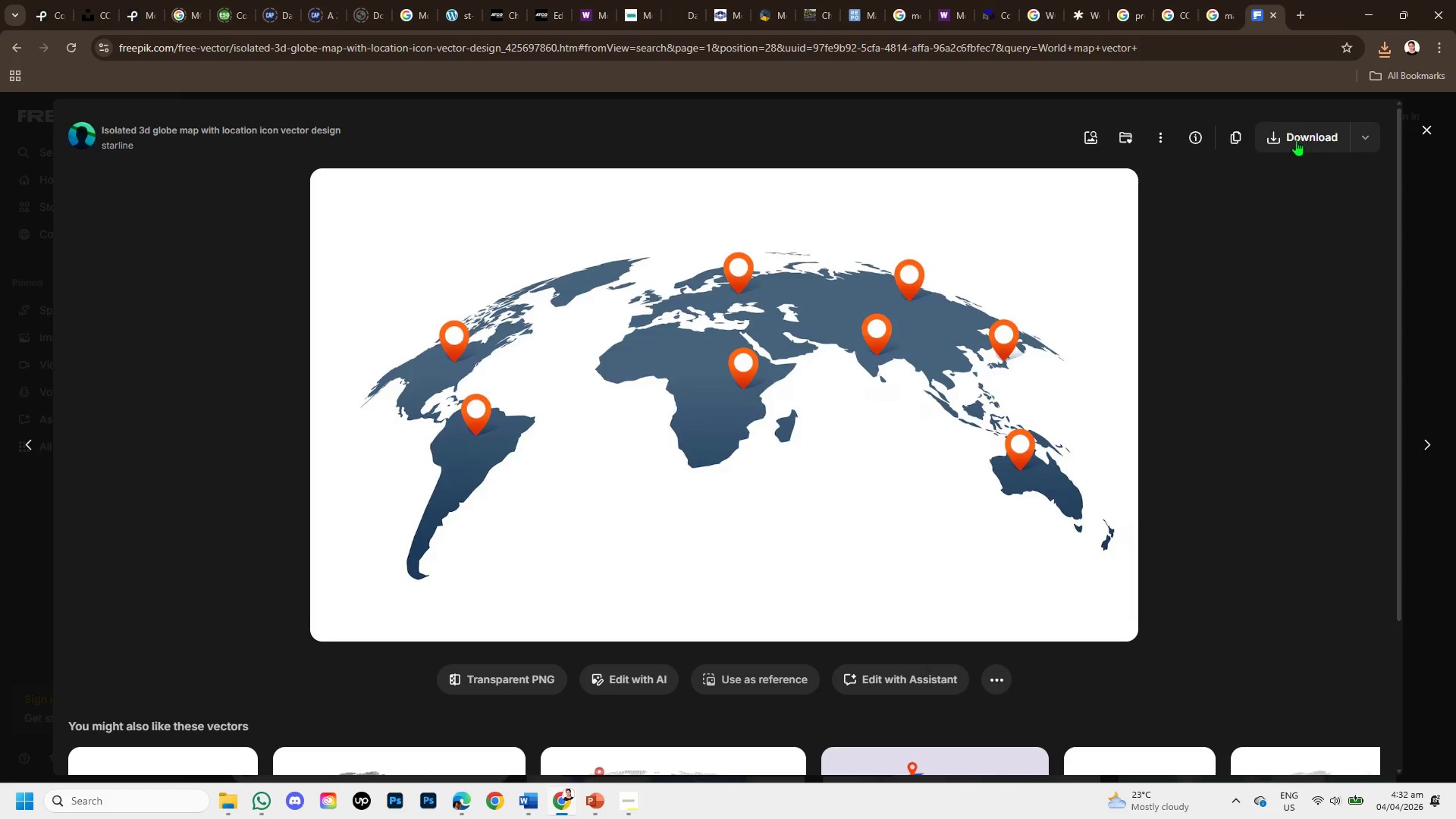 
left_click([1296, 134])
 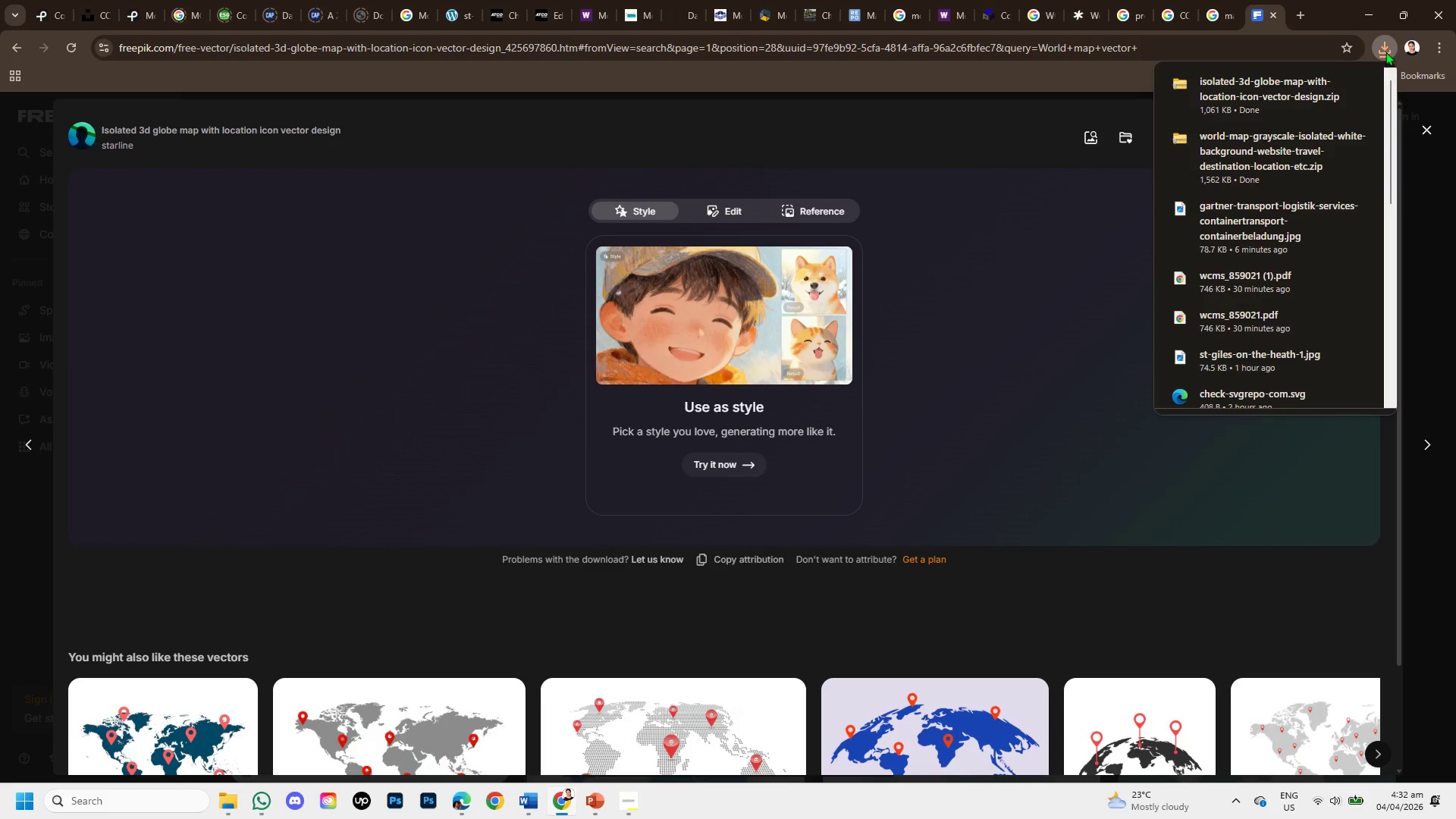 
wait(6.75)
 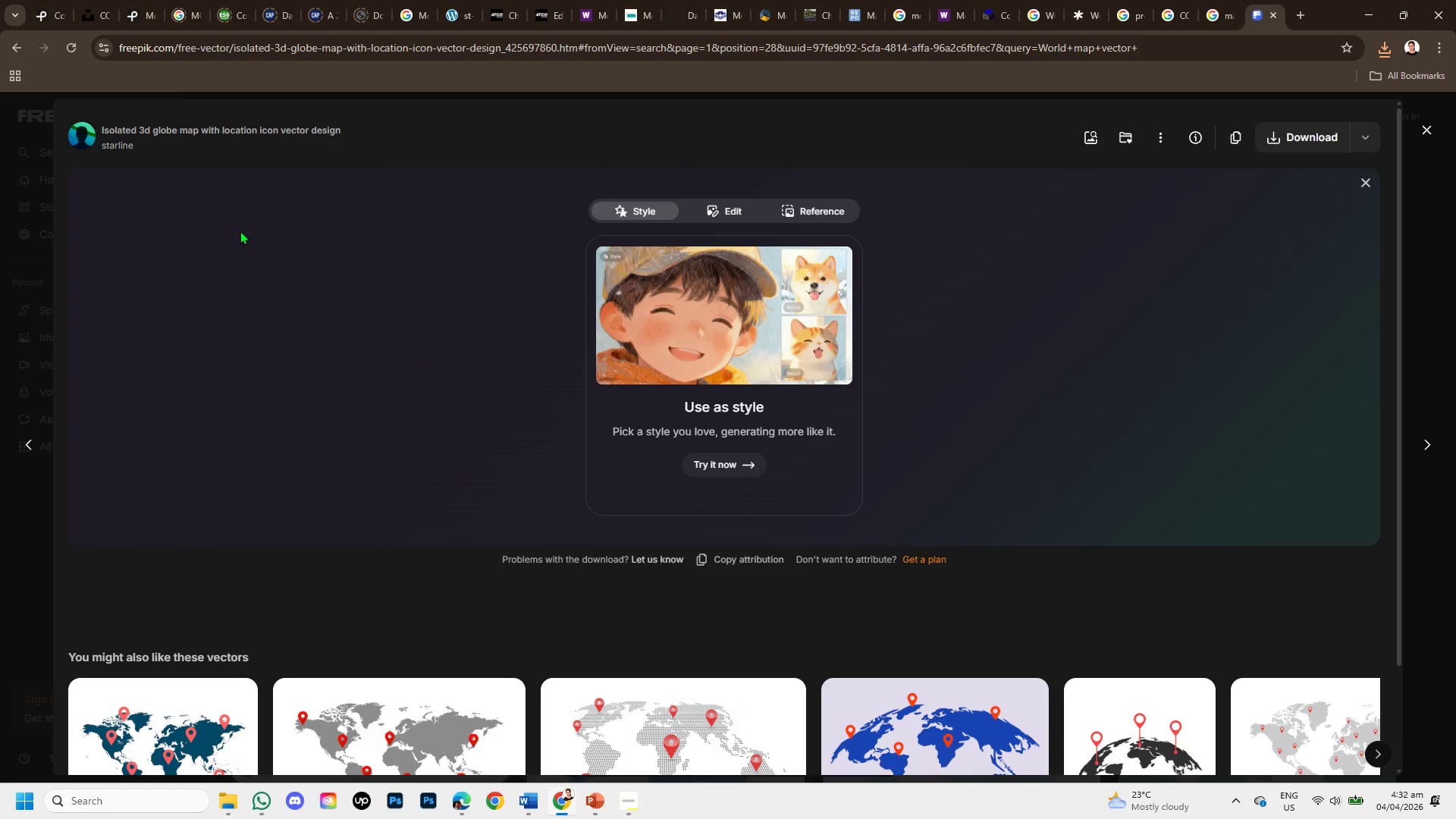 
left_click([1423, 159])
 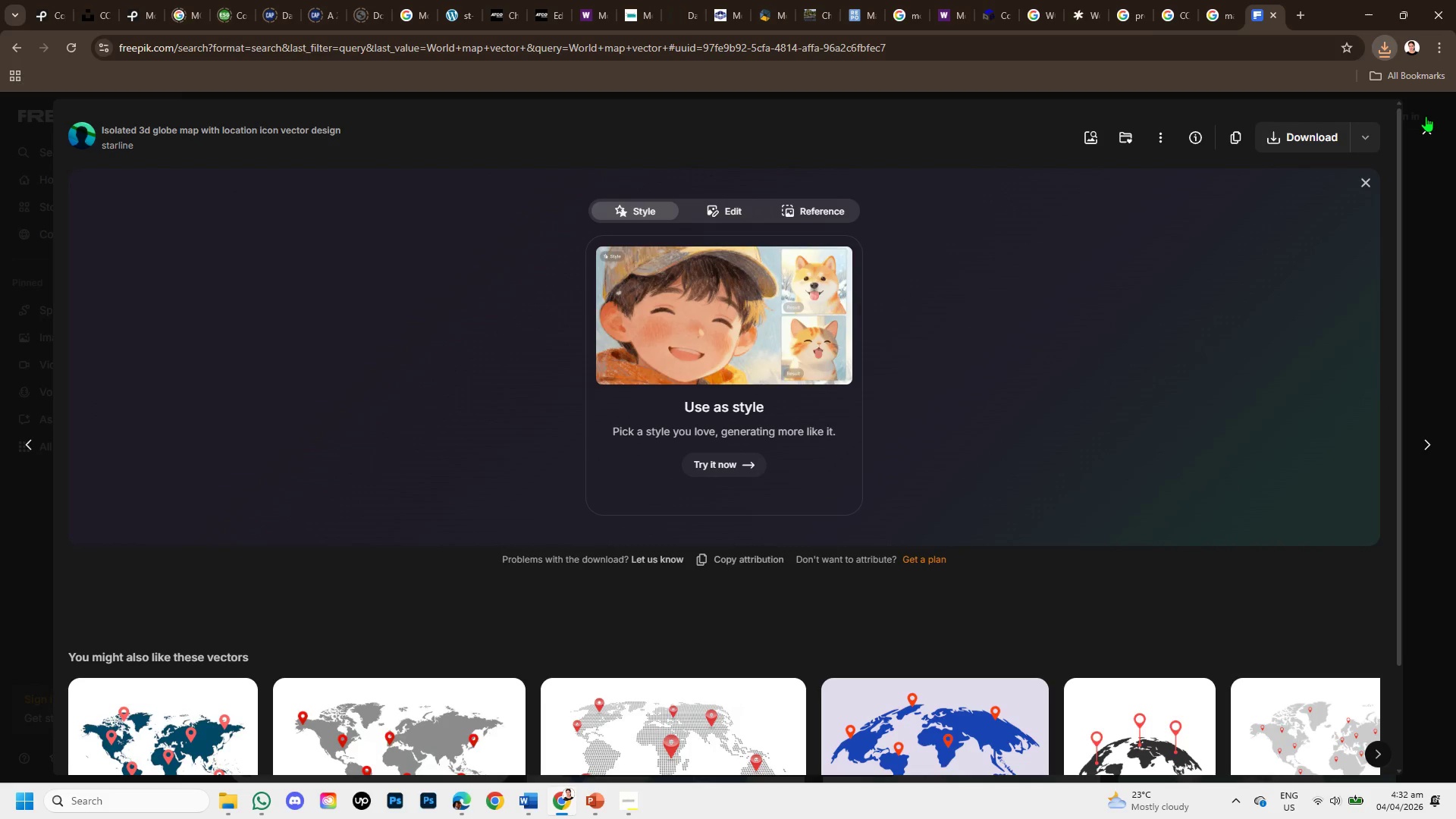 
left_click([1426, 116])
 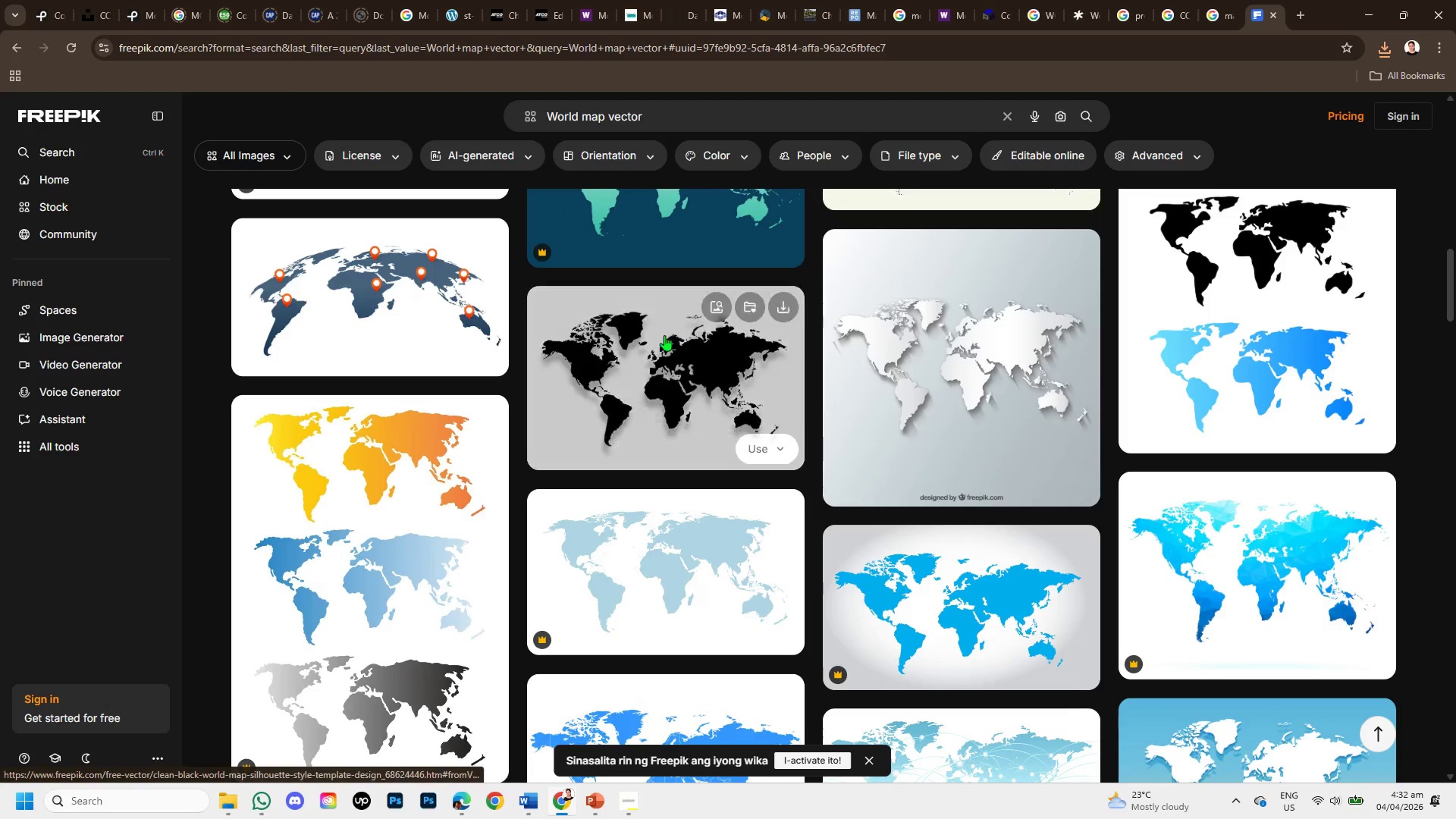 
scroll: coordinate [682, 415], scroll_direction: down, amount: 1.0
 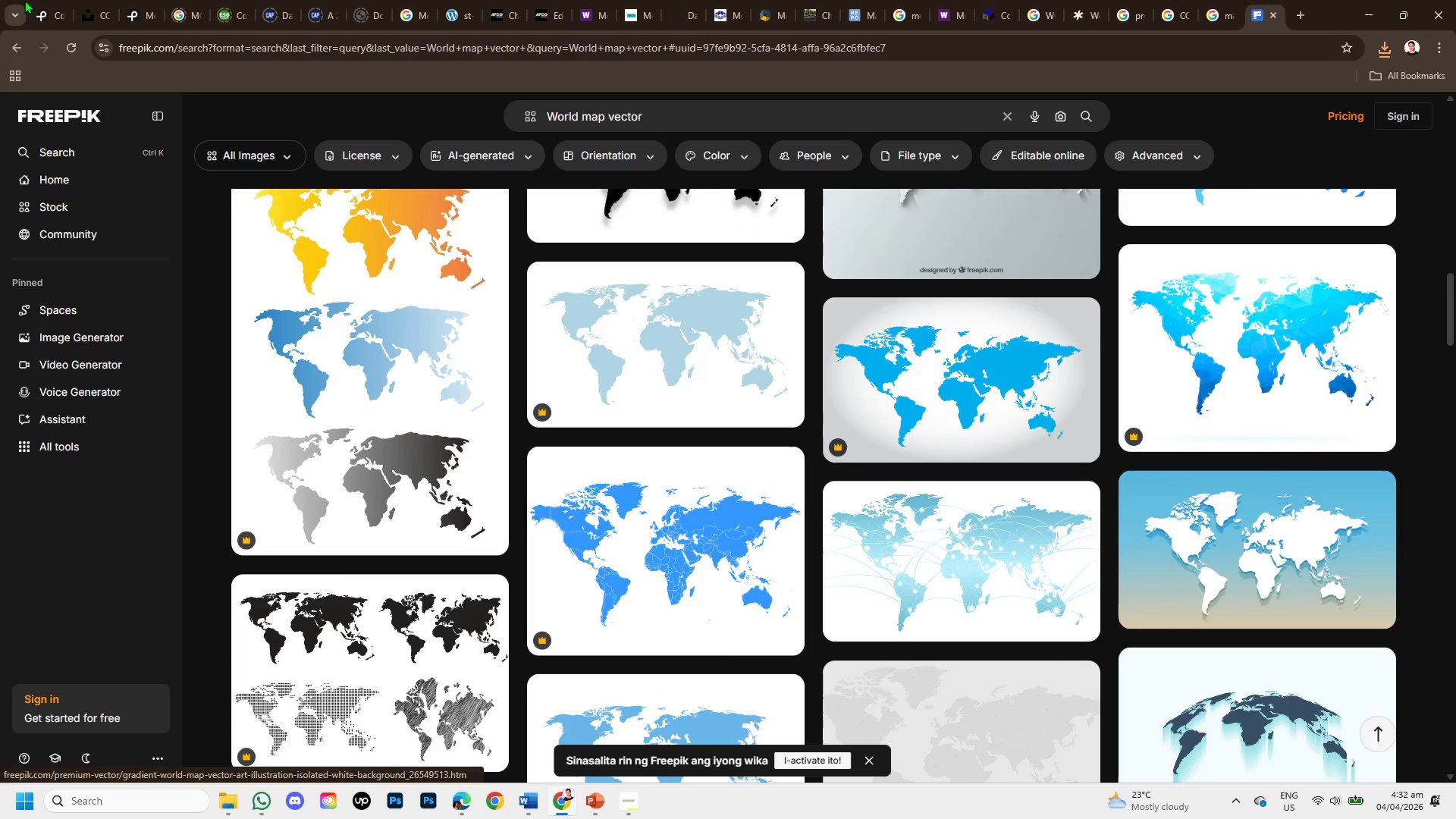 
left_click([96, 14])
 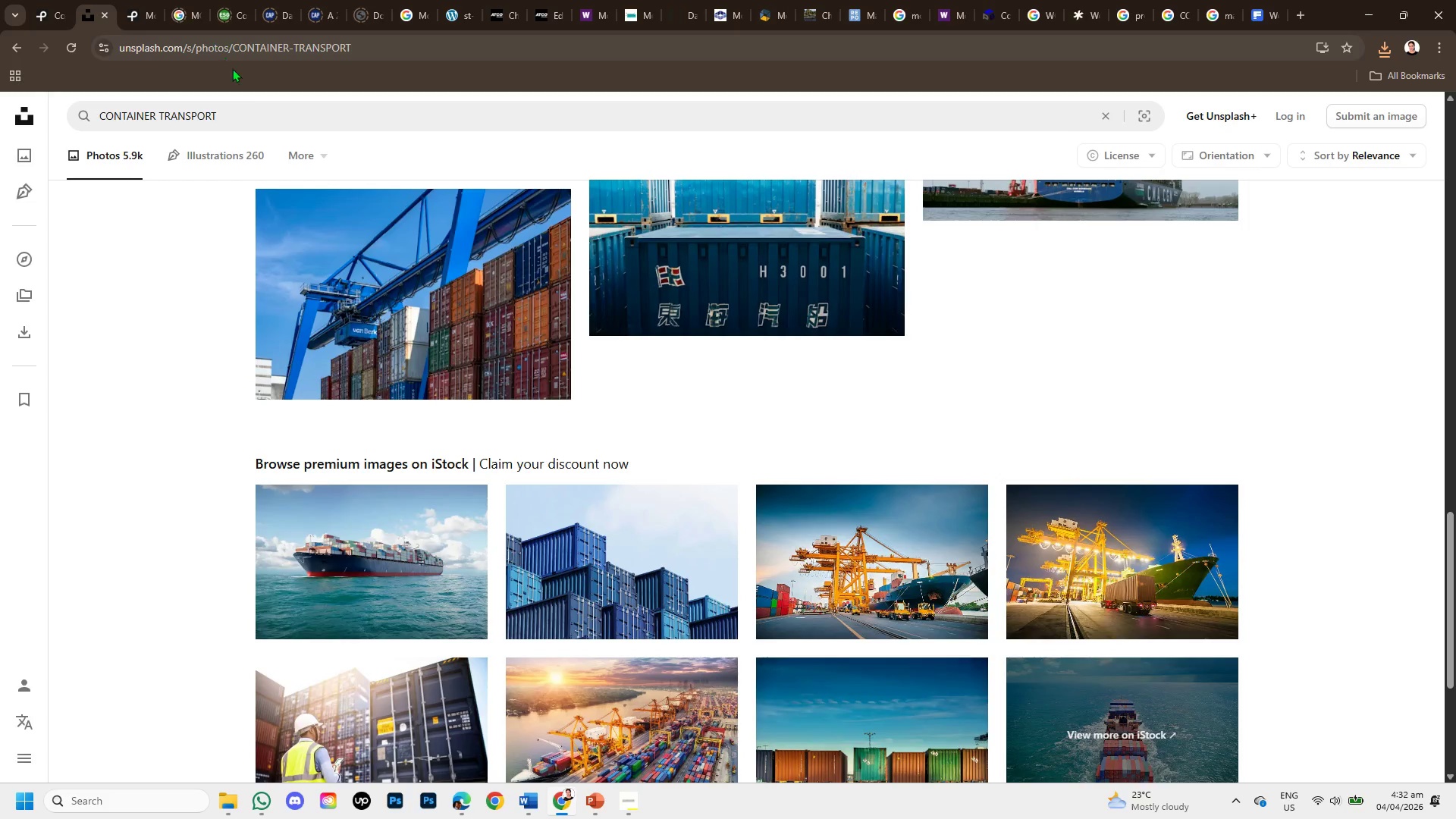 
left_click([254, 125])
 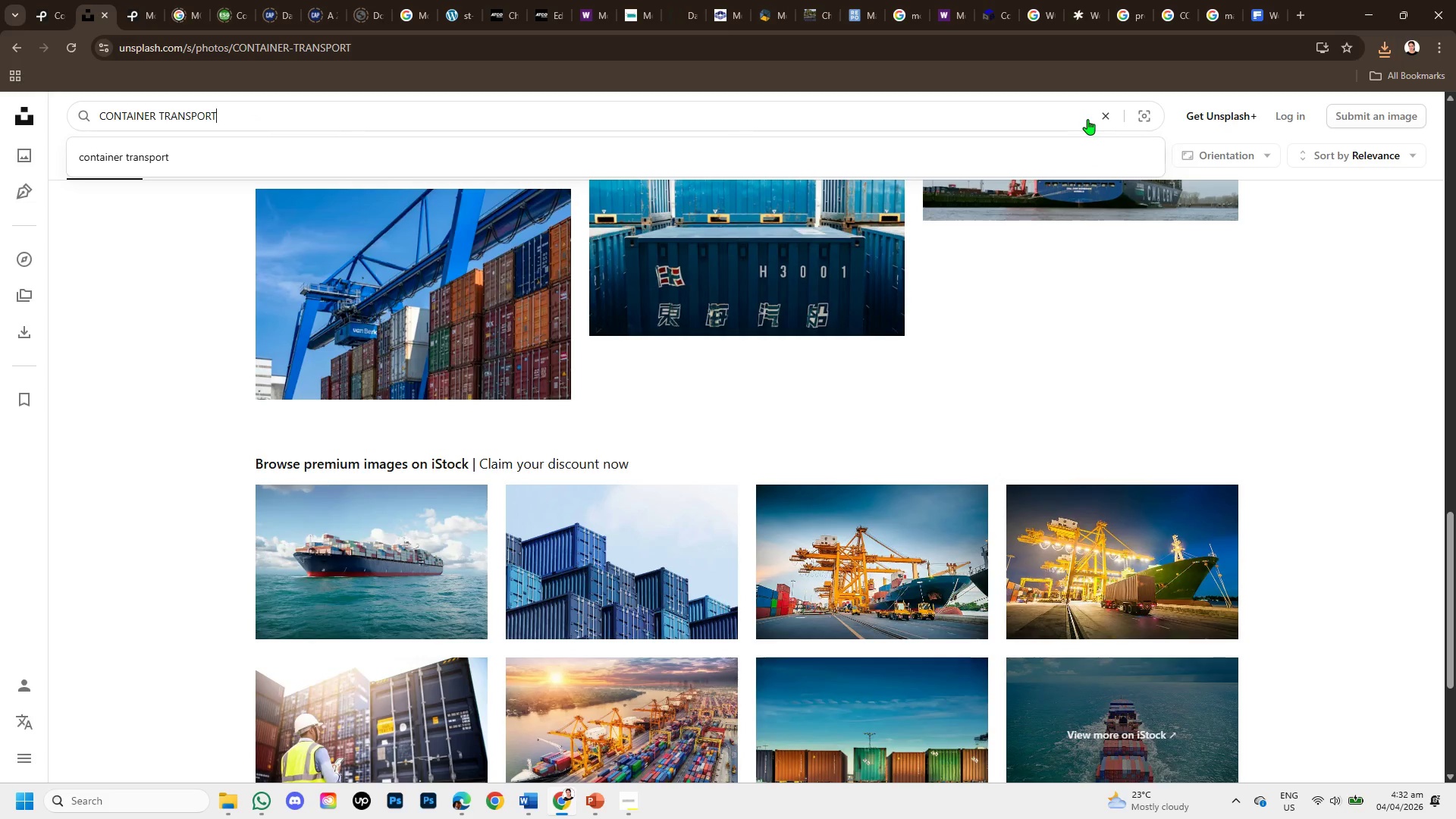 
left_click([1102, 117])
 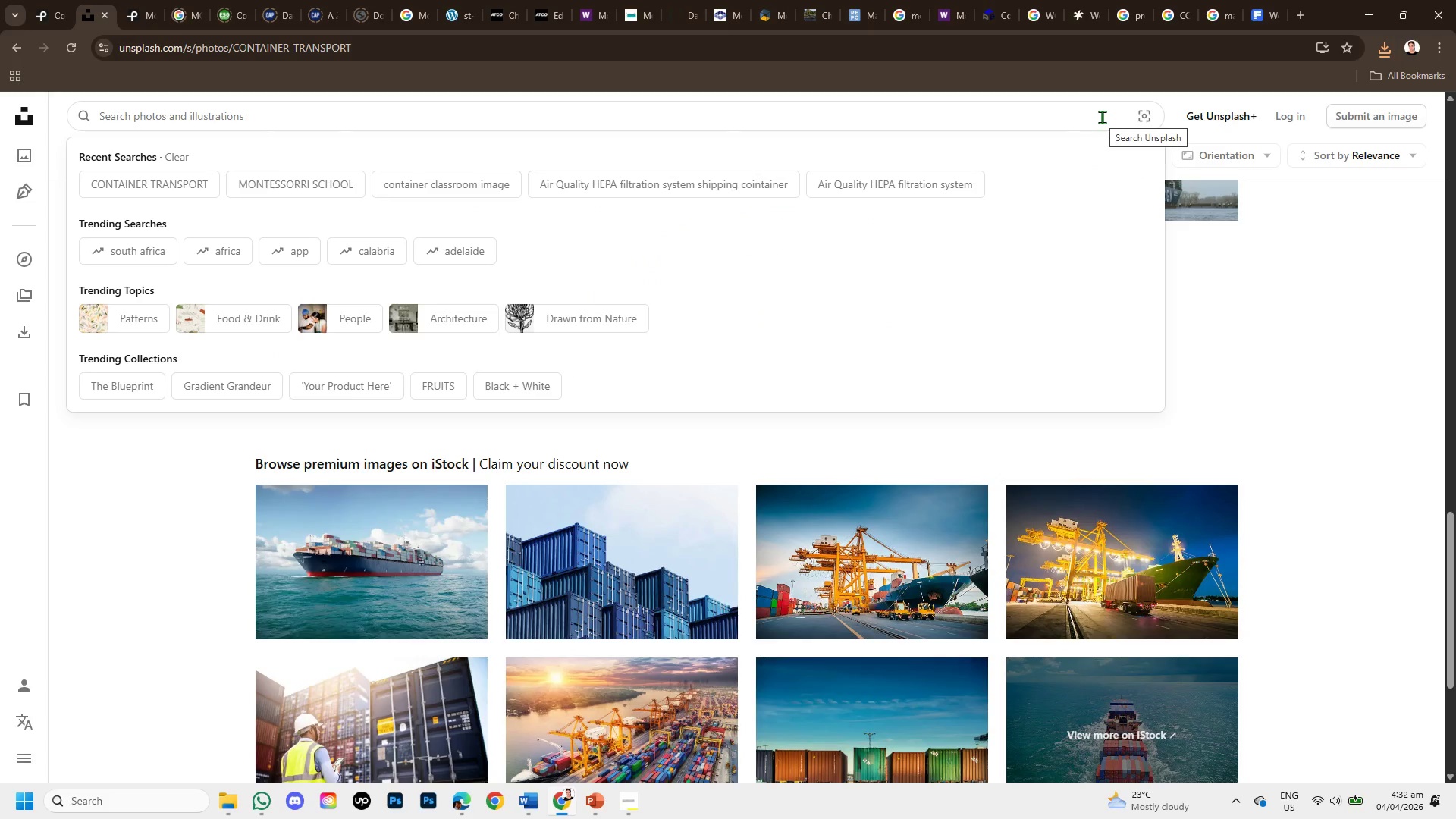 
type(world map )
 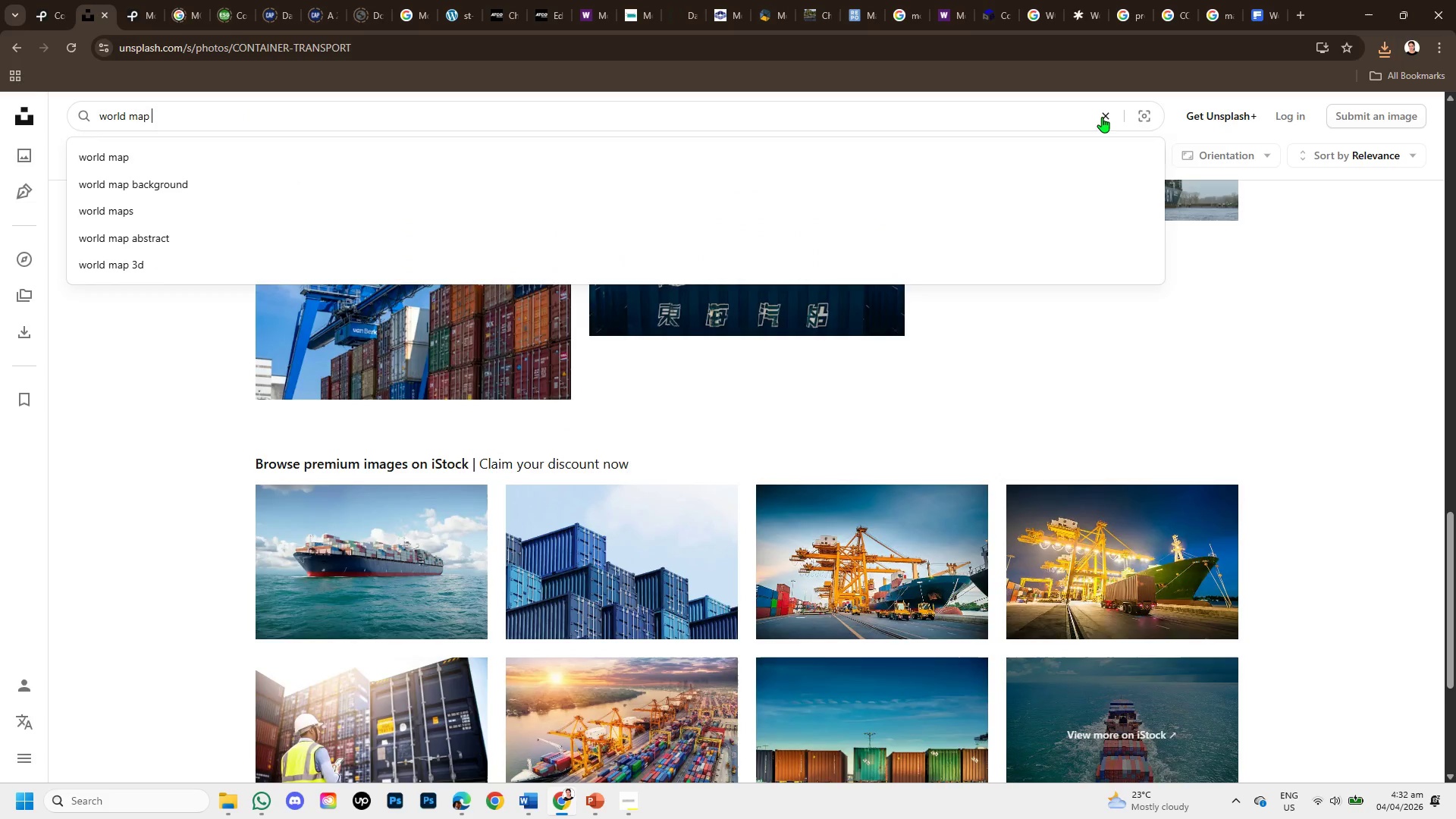 
key(Enter)
 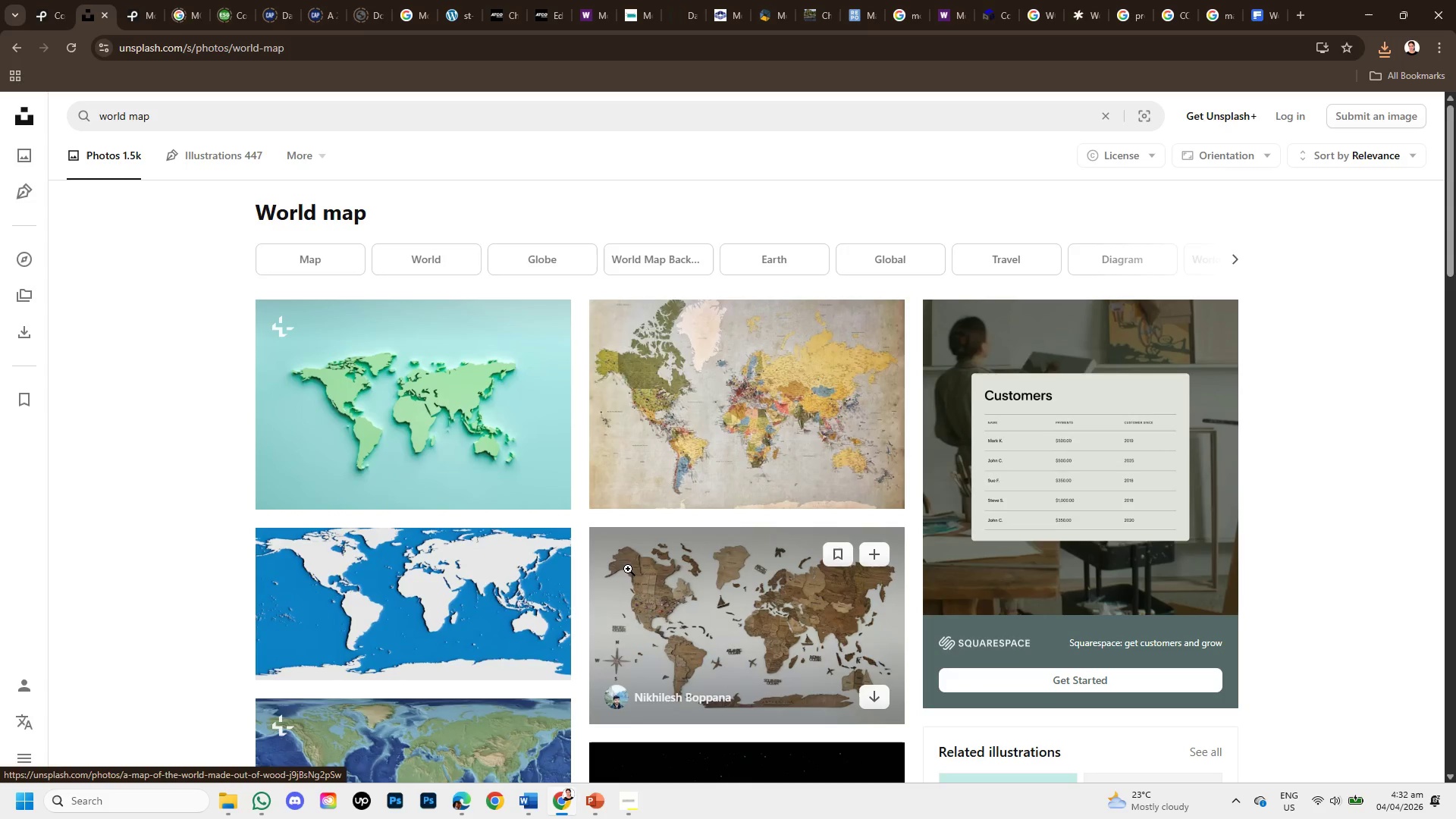 
scroll: coordinate [604, 568], scroll_direction: down, amount: 3.0
 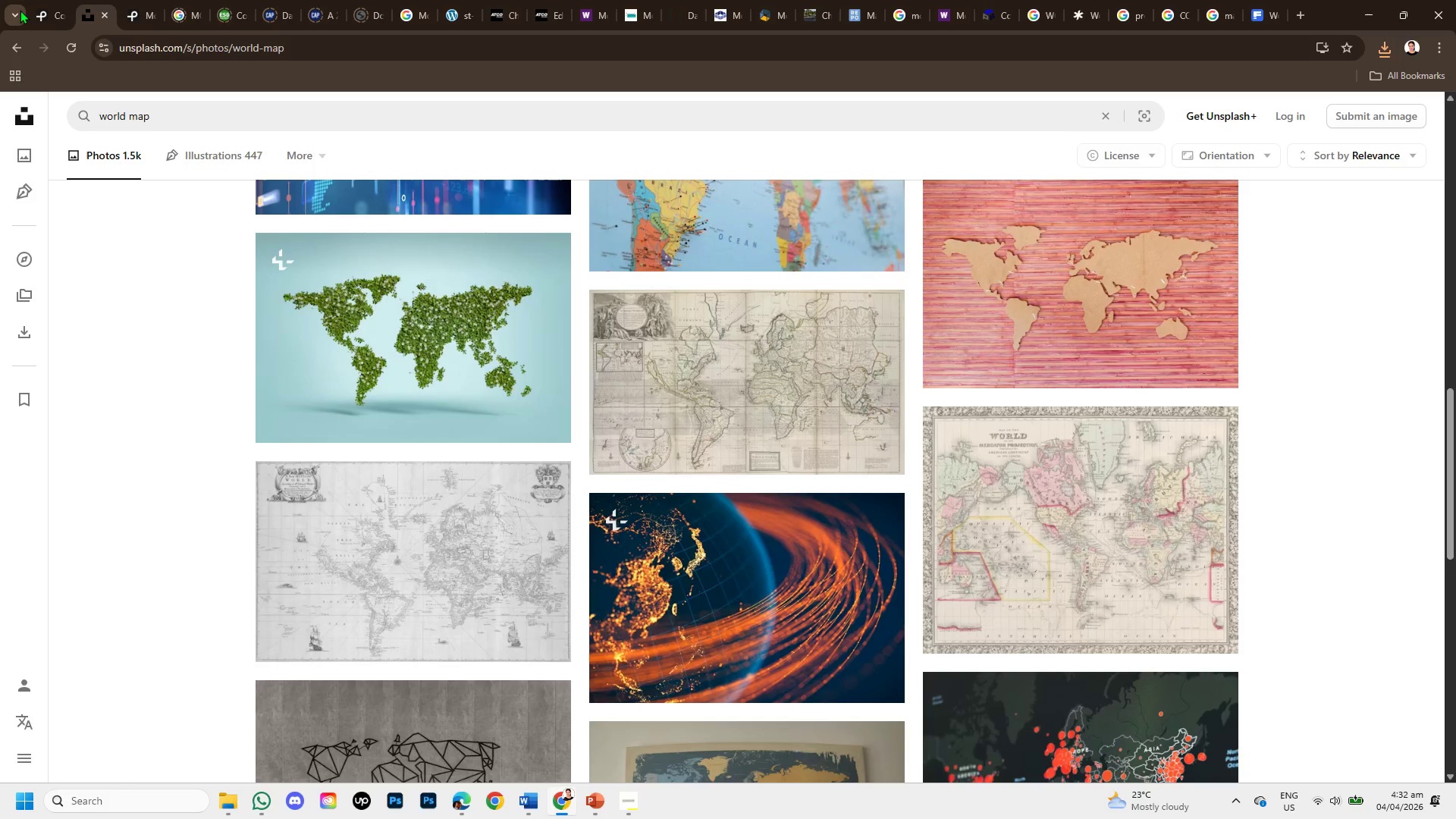 
left_click([42, 14])
 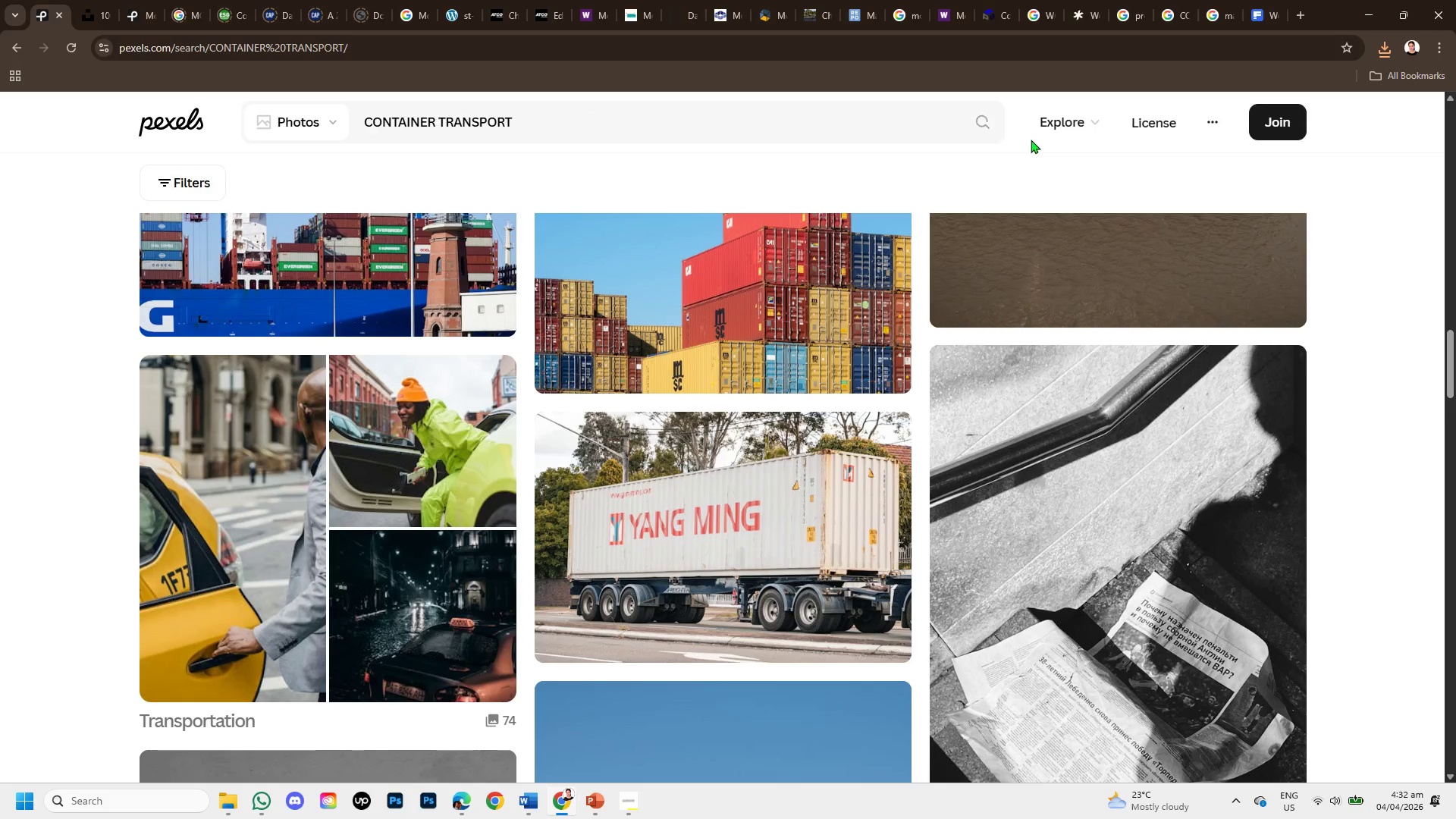 
left_click_drag(start_coordinate=[650, 122], to_coordinate=[212, 124])
 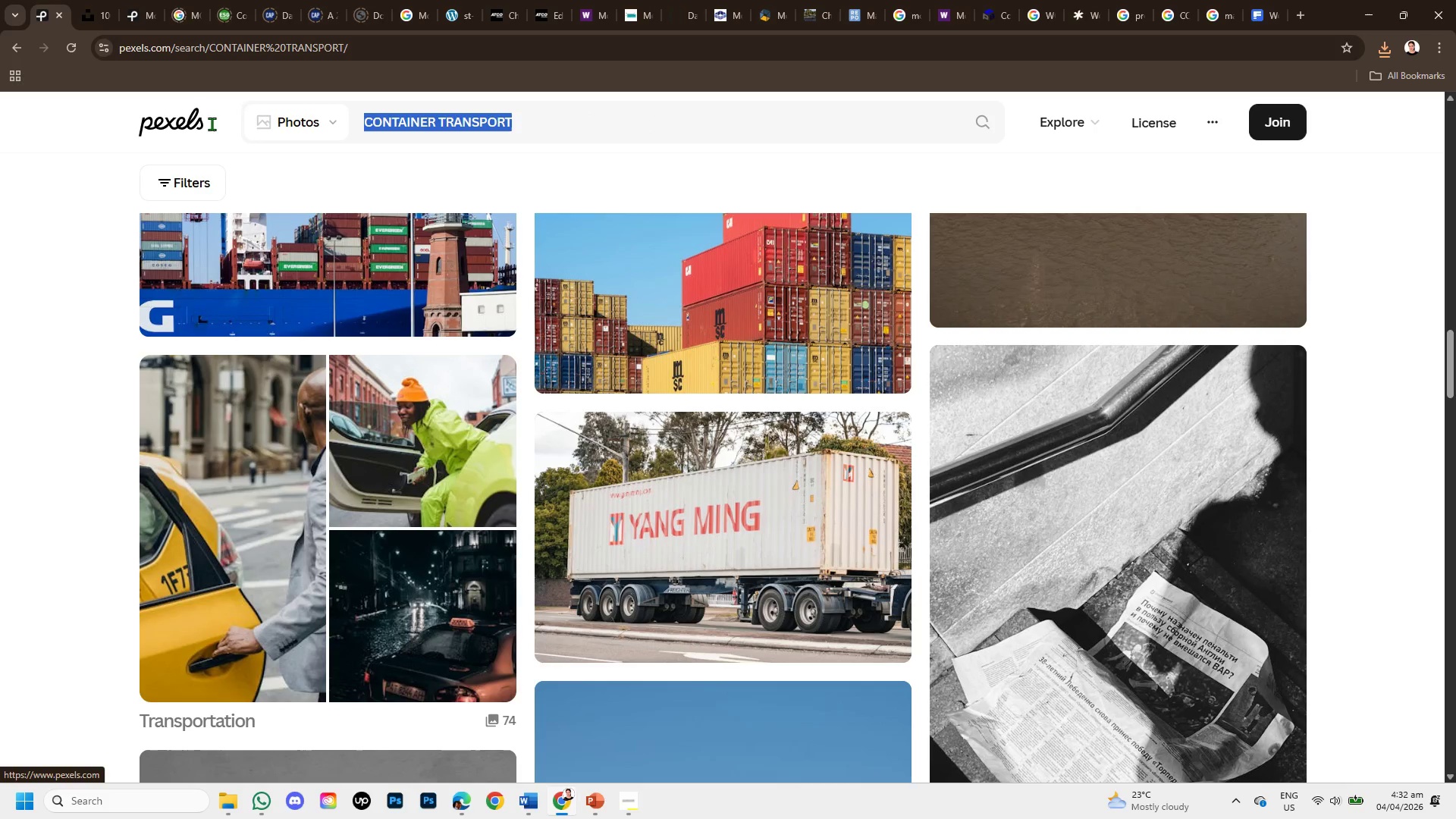 
key(Backspace)
type(world map )
 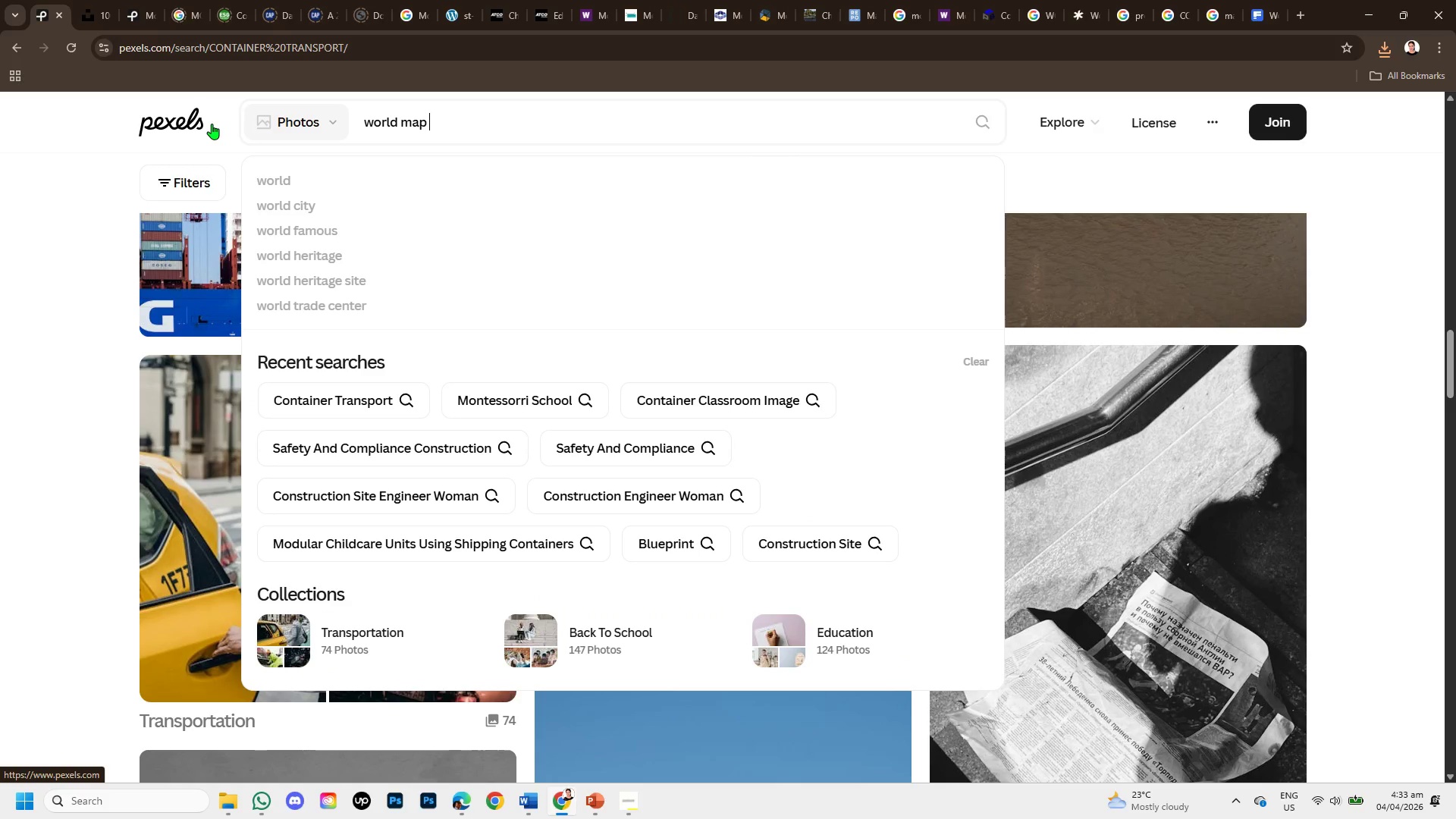 
key(Enter)
 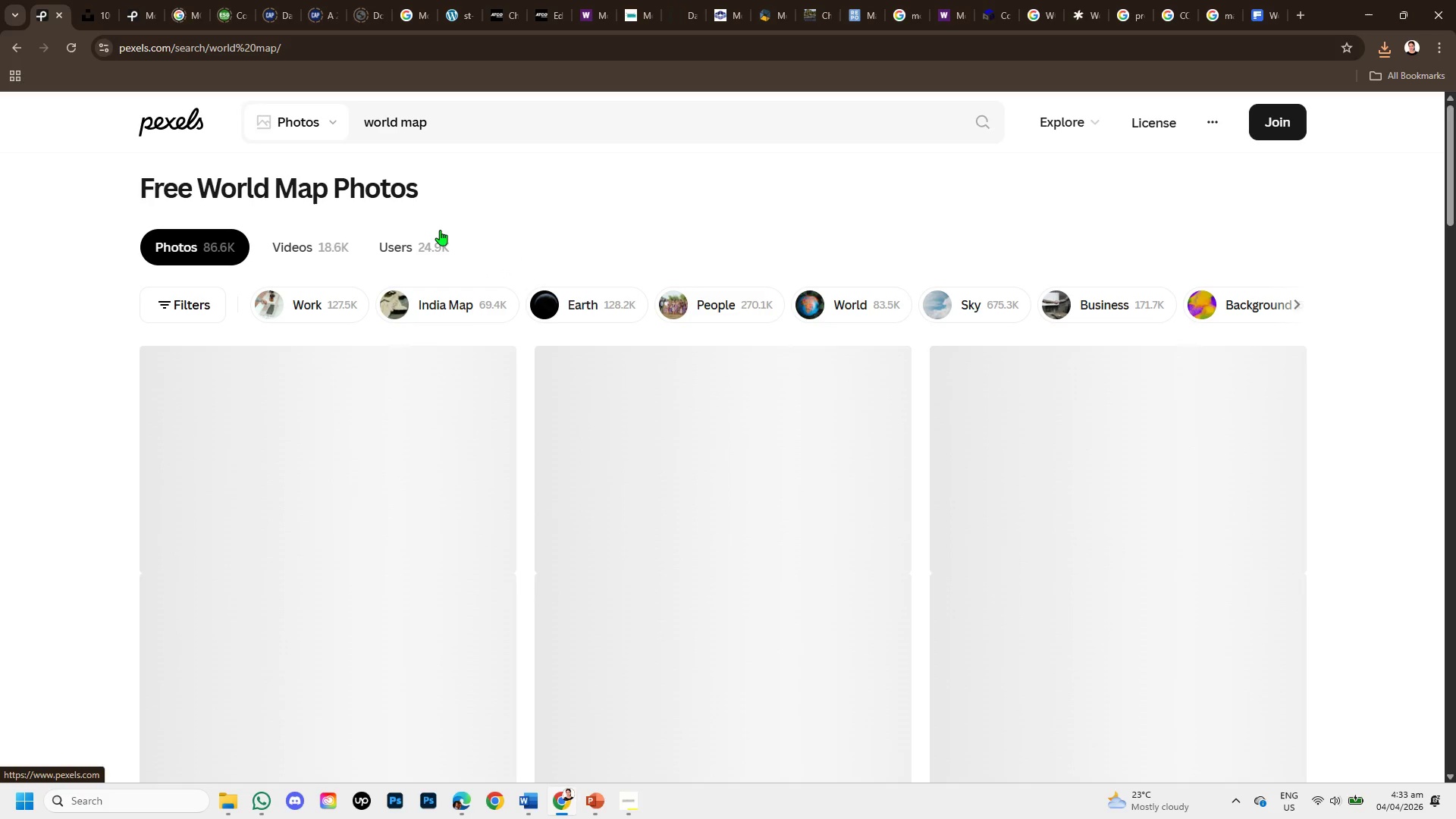 
scroll: coordinate [631, 566], scroll_direction: down, amount: 4.0
 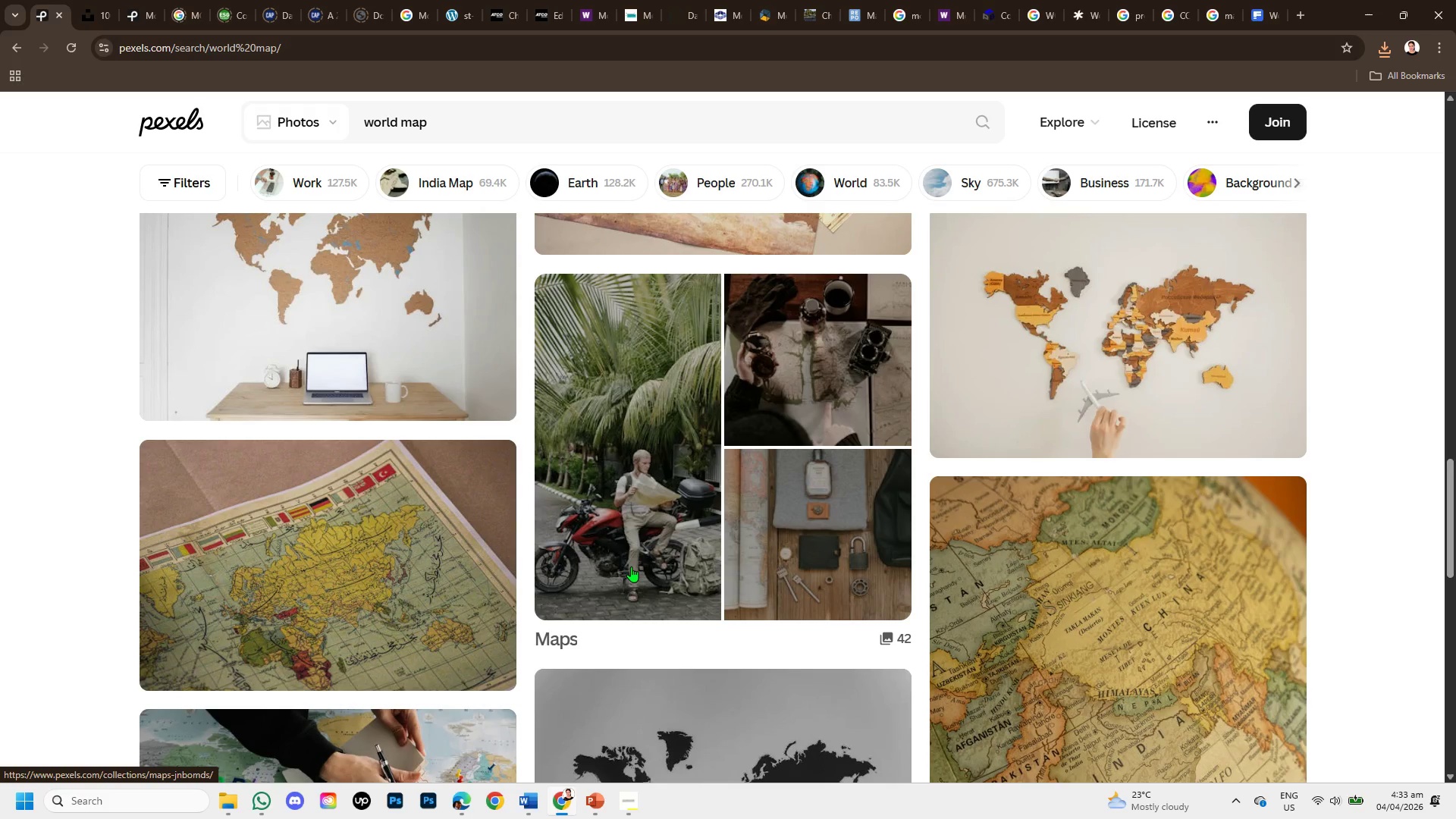 
scroll: coordinate [631, 566], scroll_direction: up, amount: 1.0
 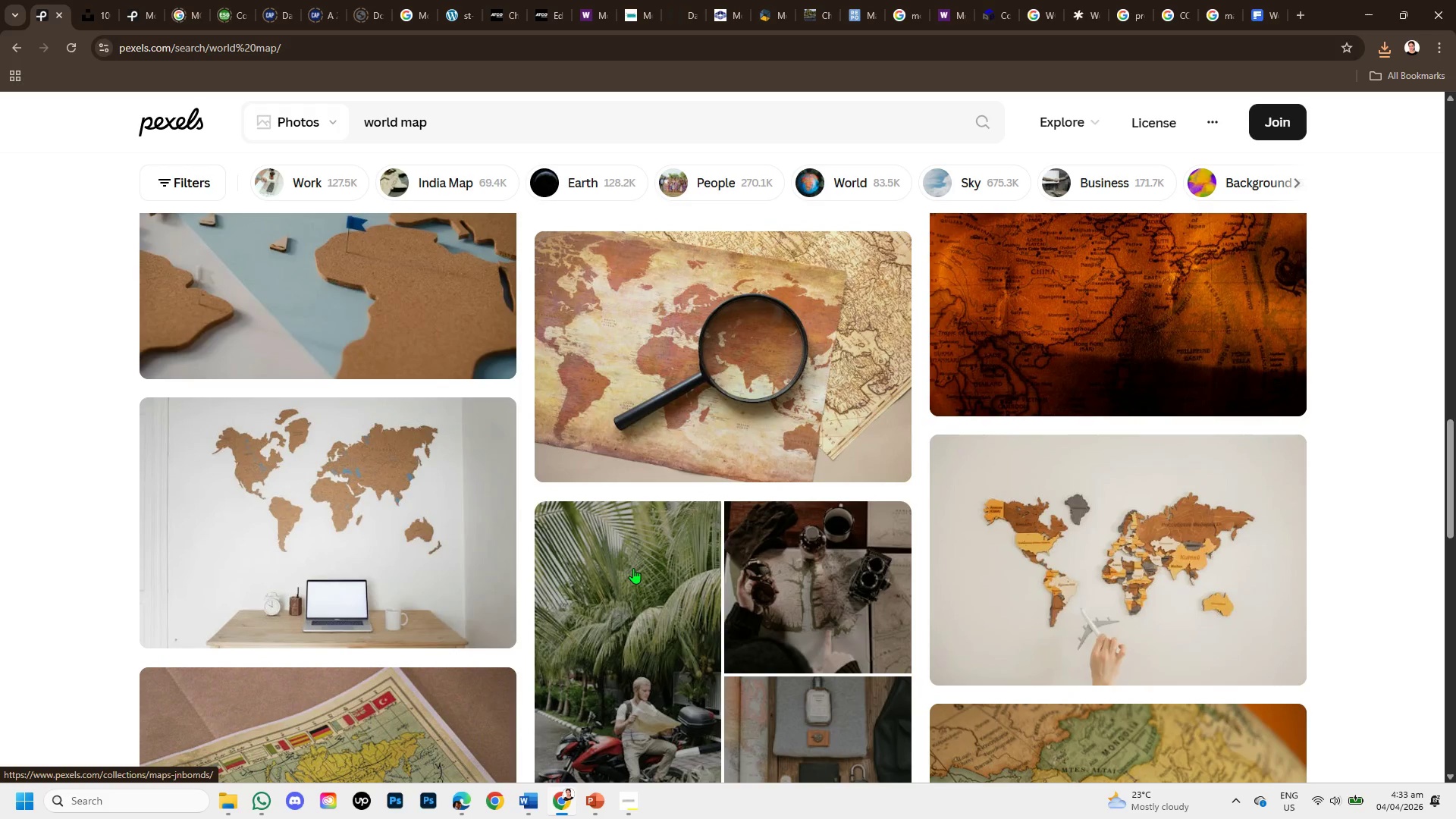 
scroll: coordinate [654, 711], scroll_direction: down, amount: 8.0
 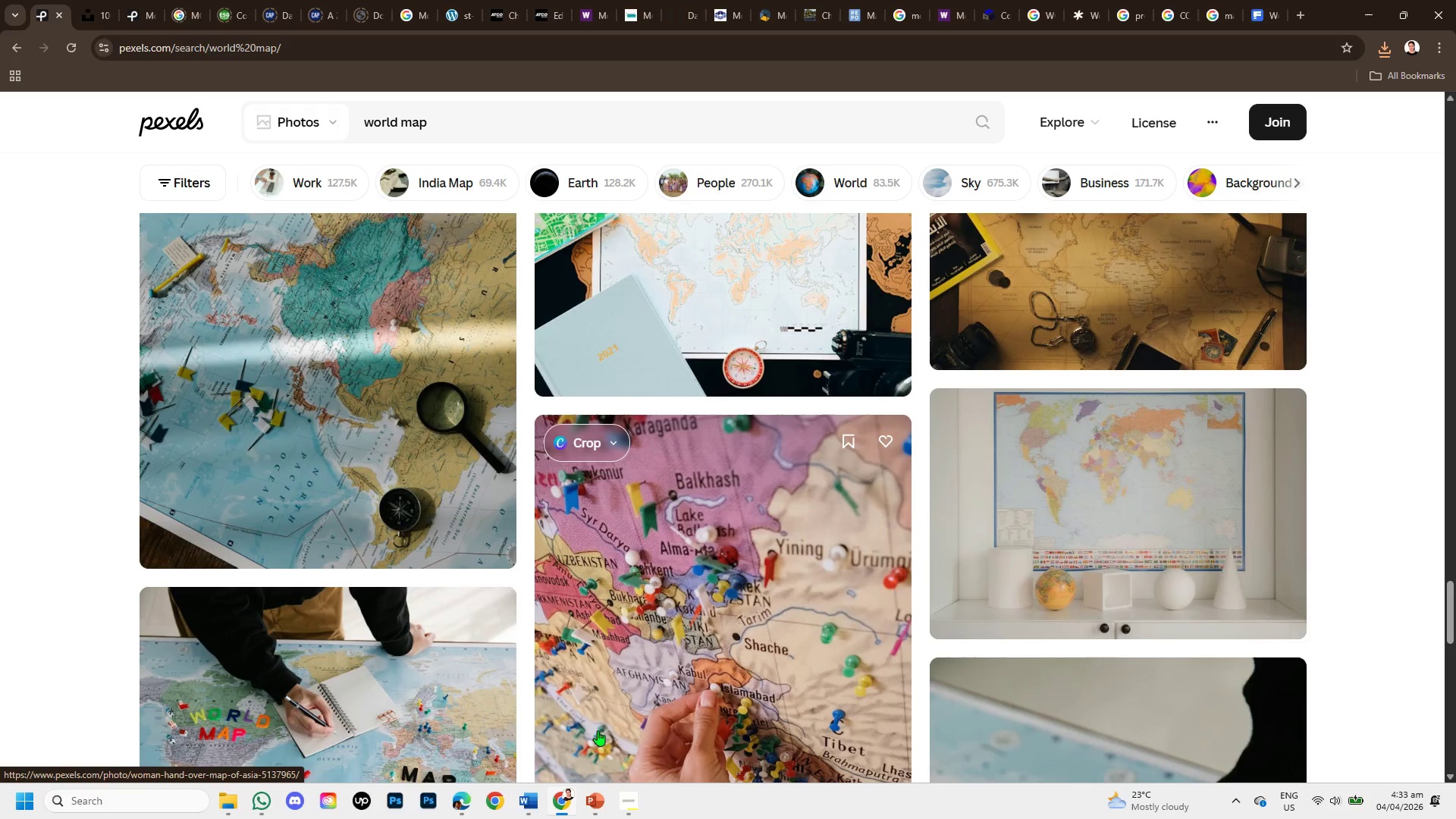 
scroll: coordinate [612, 707], scroll_direction: down, amount: 1.0
 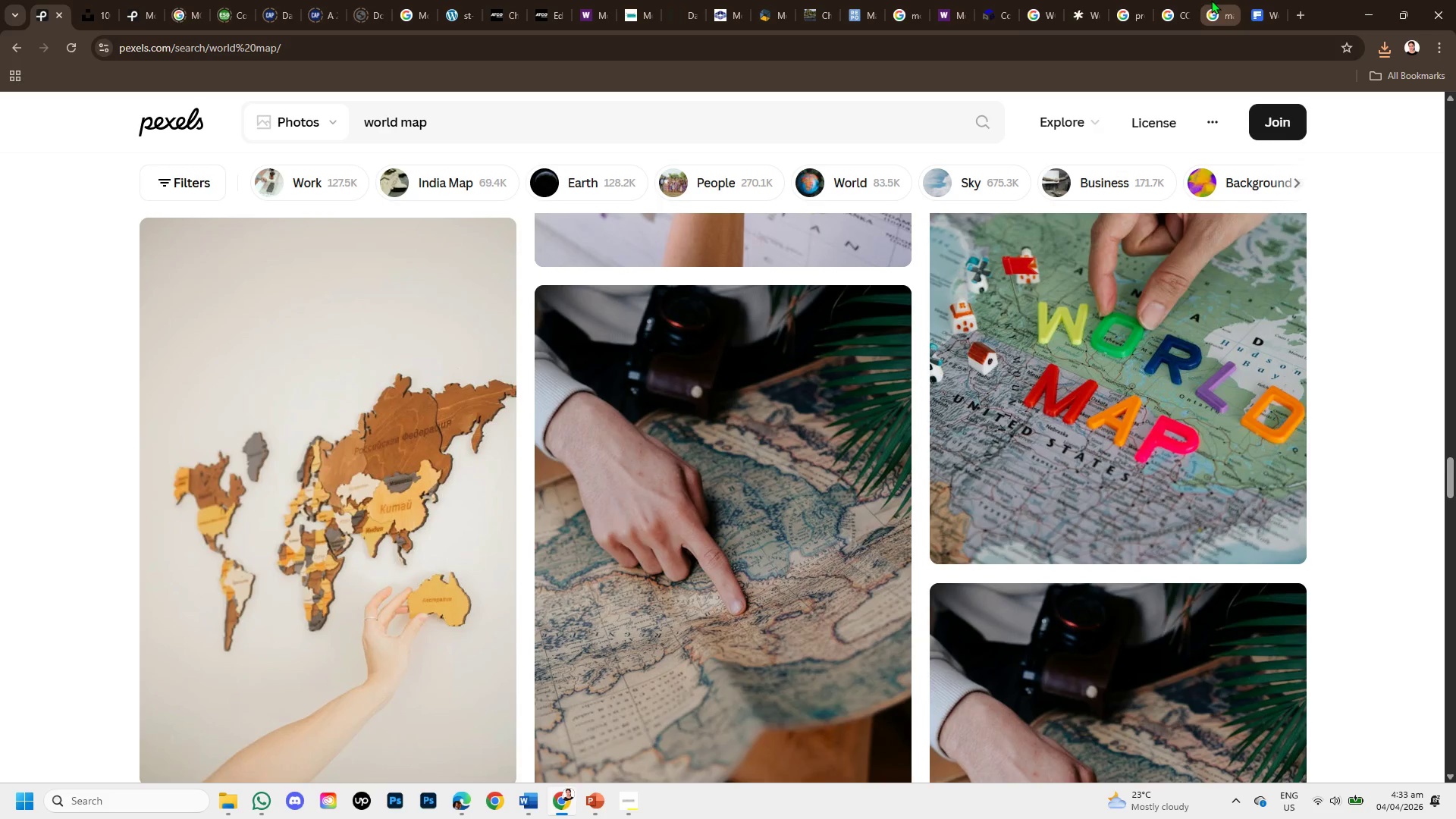 
left_click([1210, 7])
 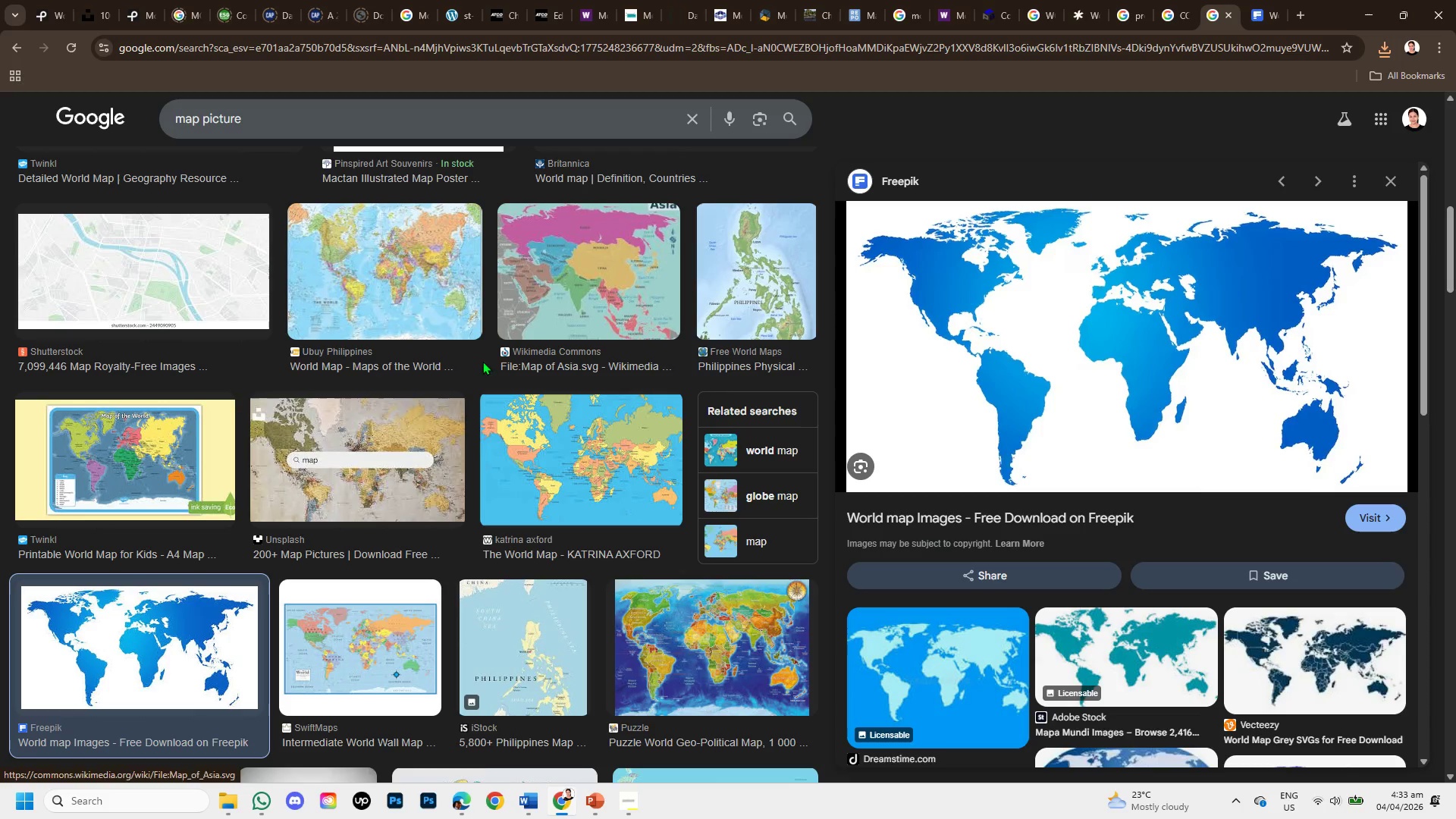 
scroll: coordinate [483, 355], scroll_direction: down, amount: 2.0
 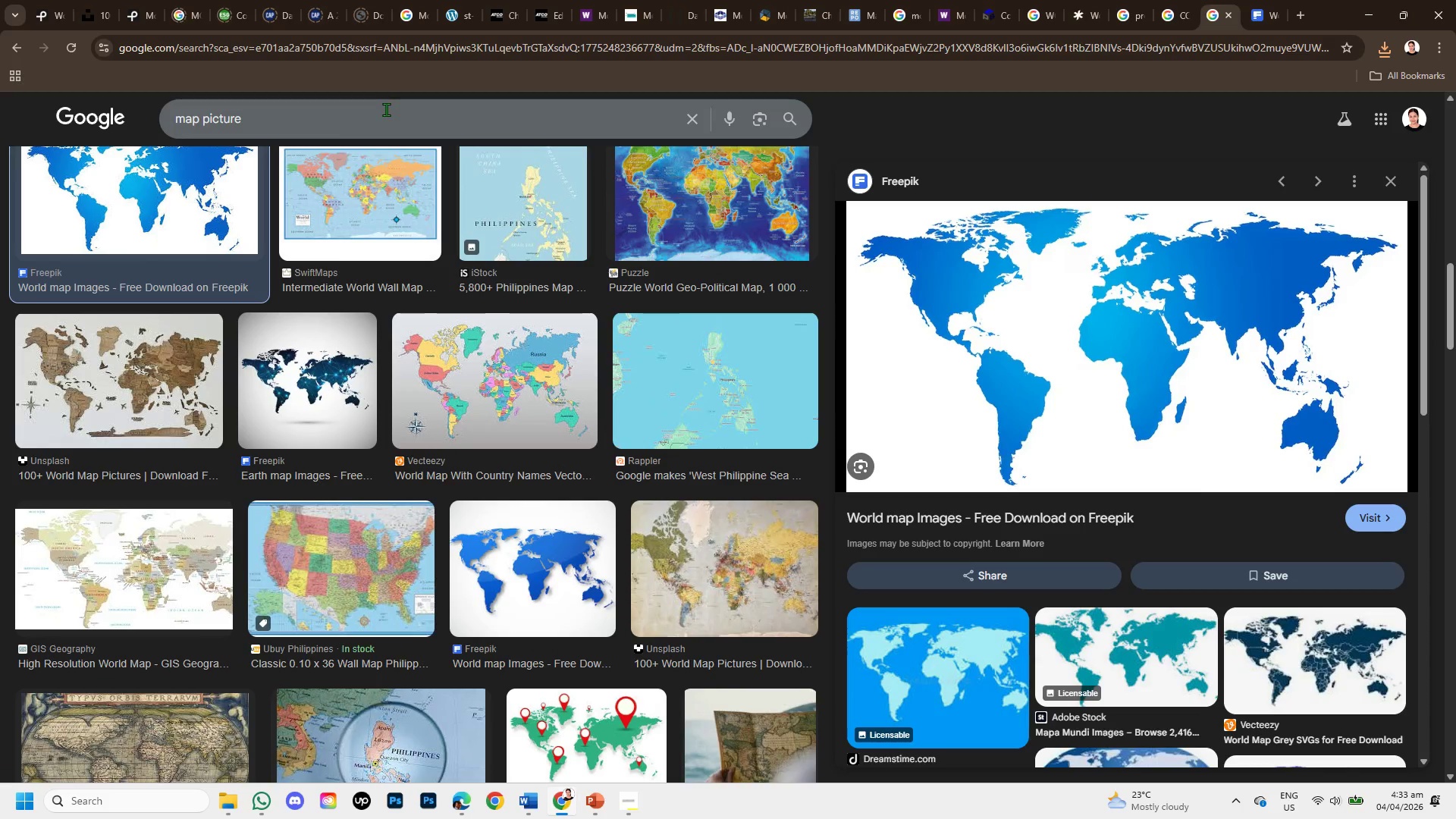 
left_click([318, 117])
 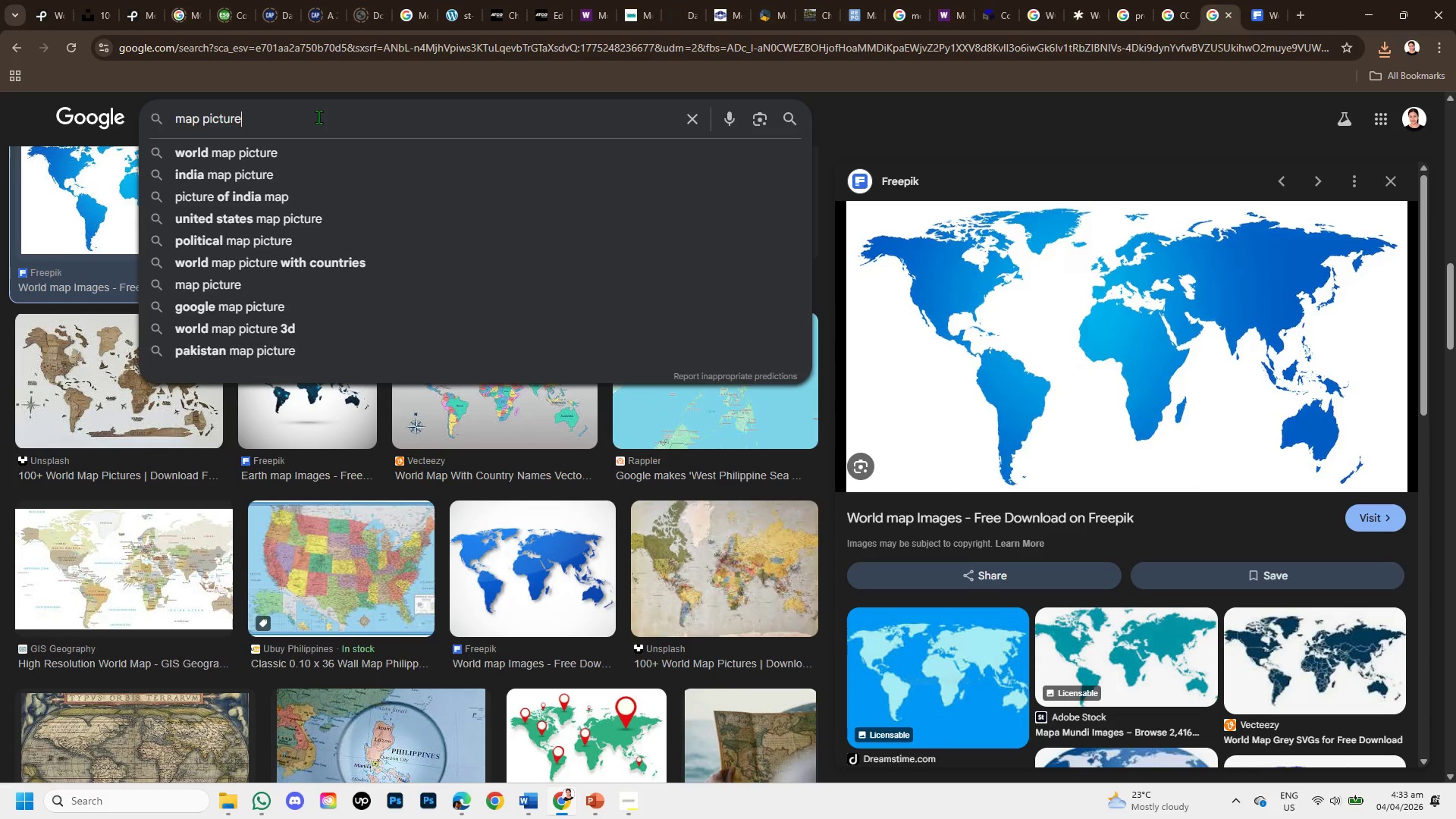 
type( with pin locatiomn)
key(Backspace)
type(n )
 